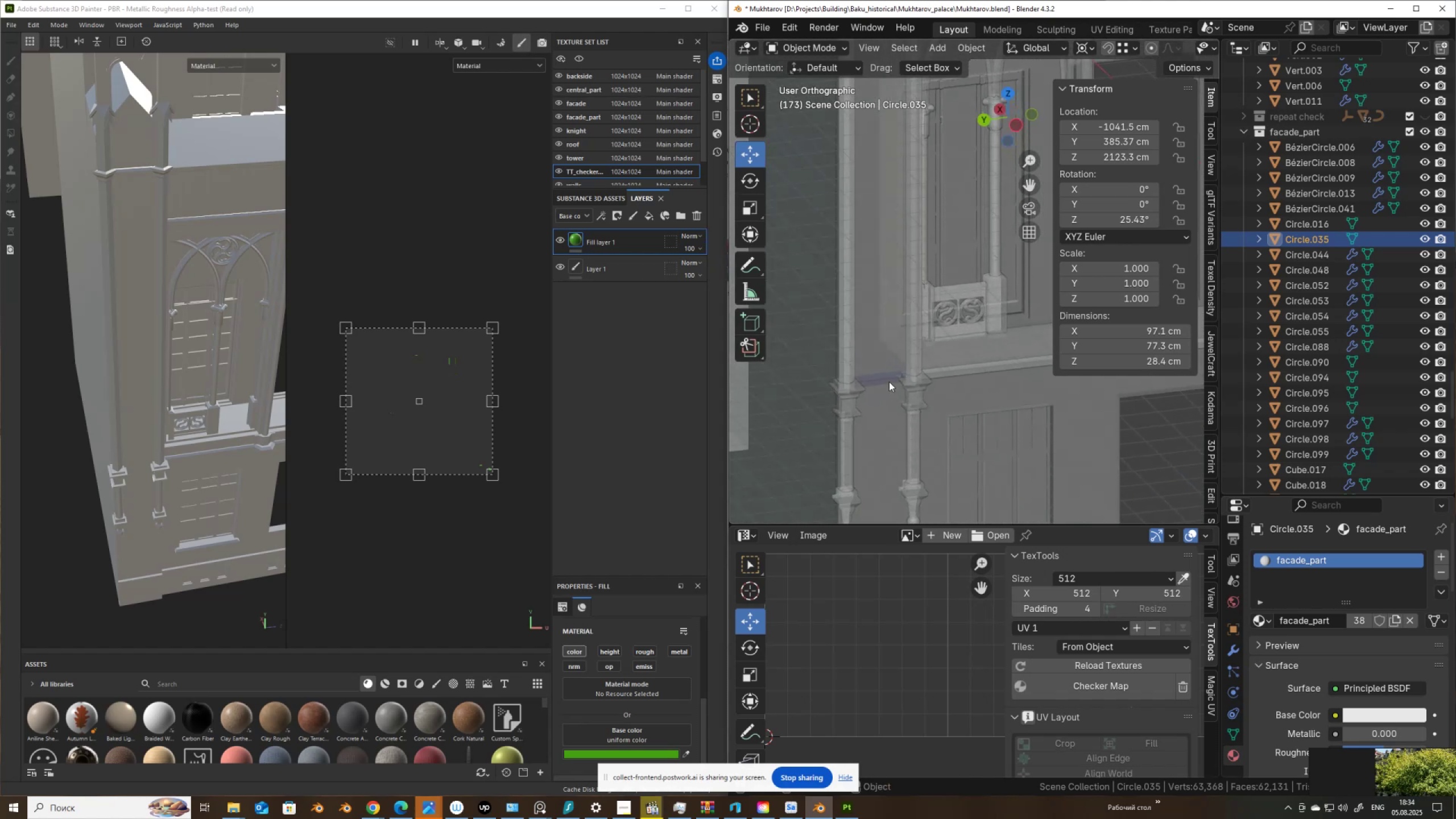 
left_click([889, 381])
 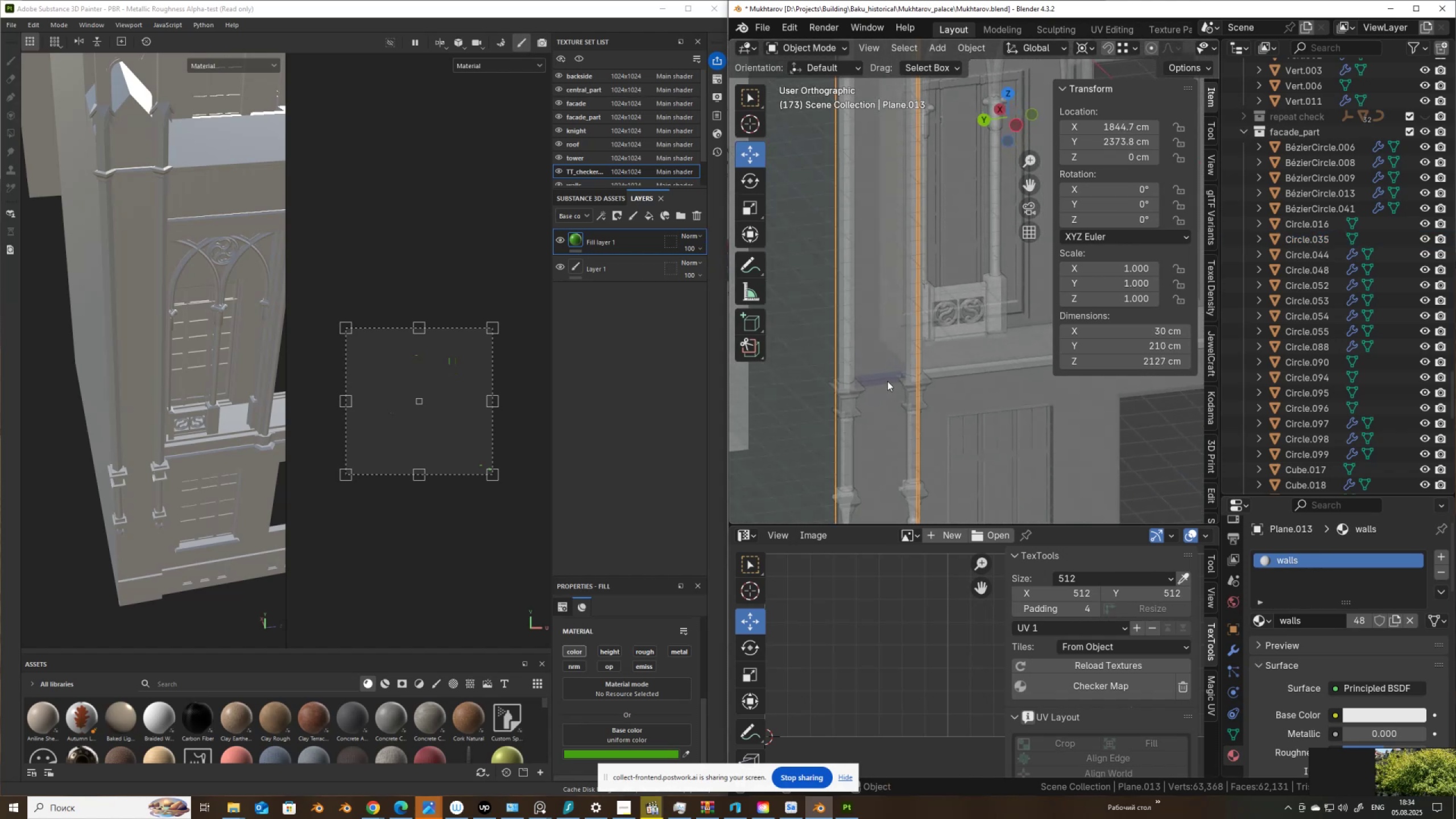 
left_click([887, 381])
 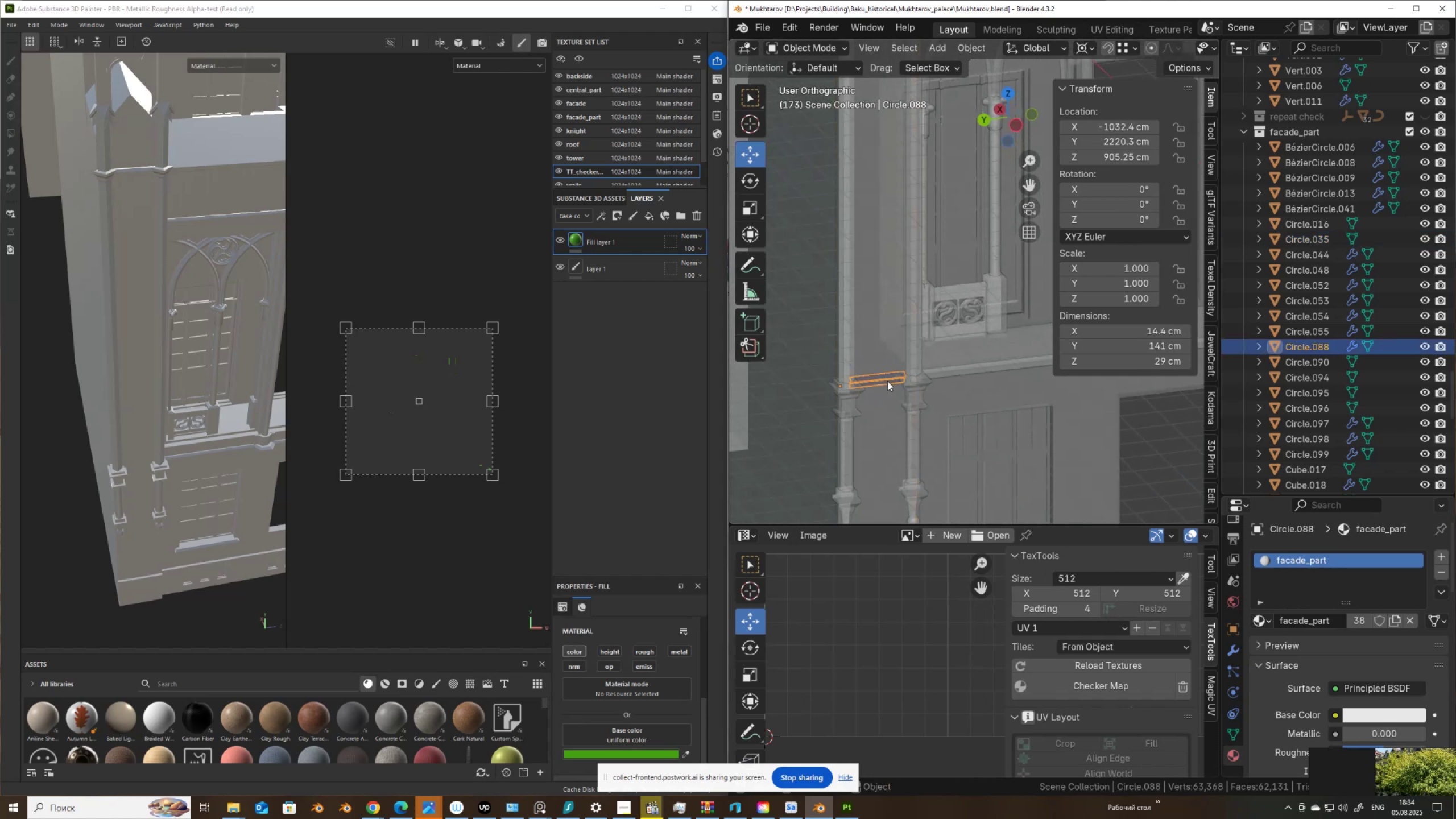 
key(Alt+AltLeft)
 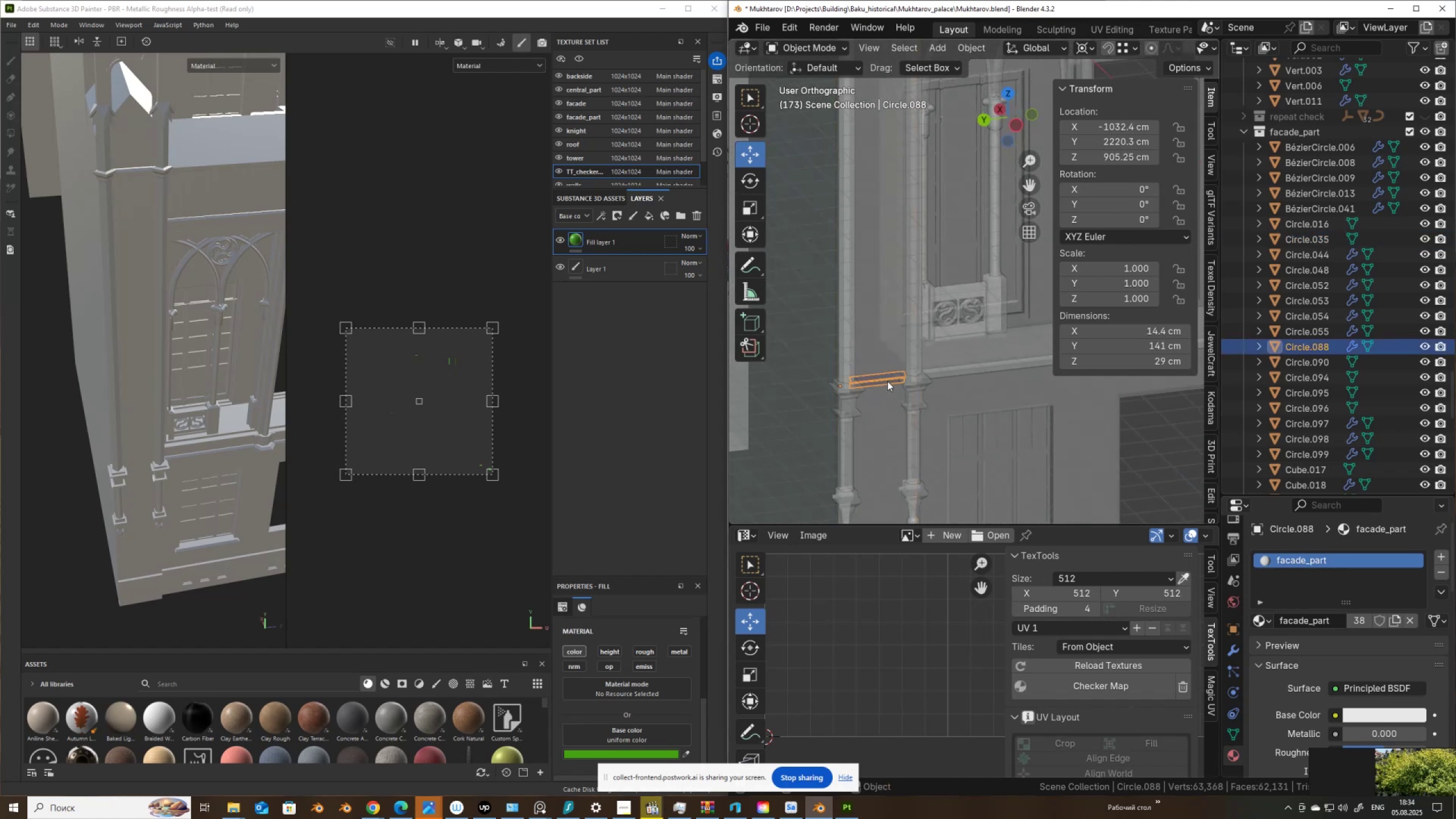 
key(Alt+Z)
 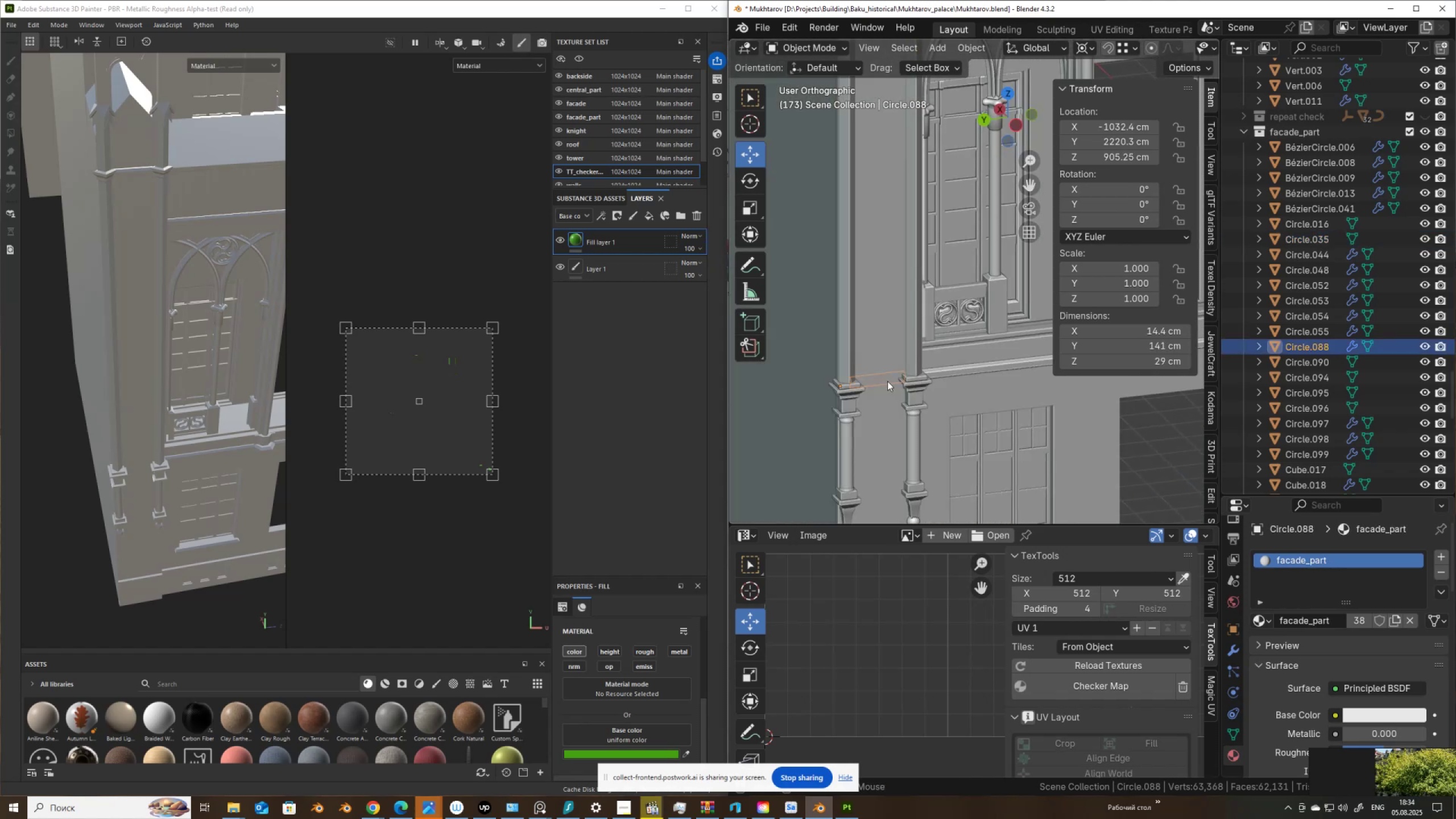 
scroll: coordinate [887, 381], scroll_direction: up, amount: 4.0
 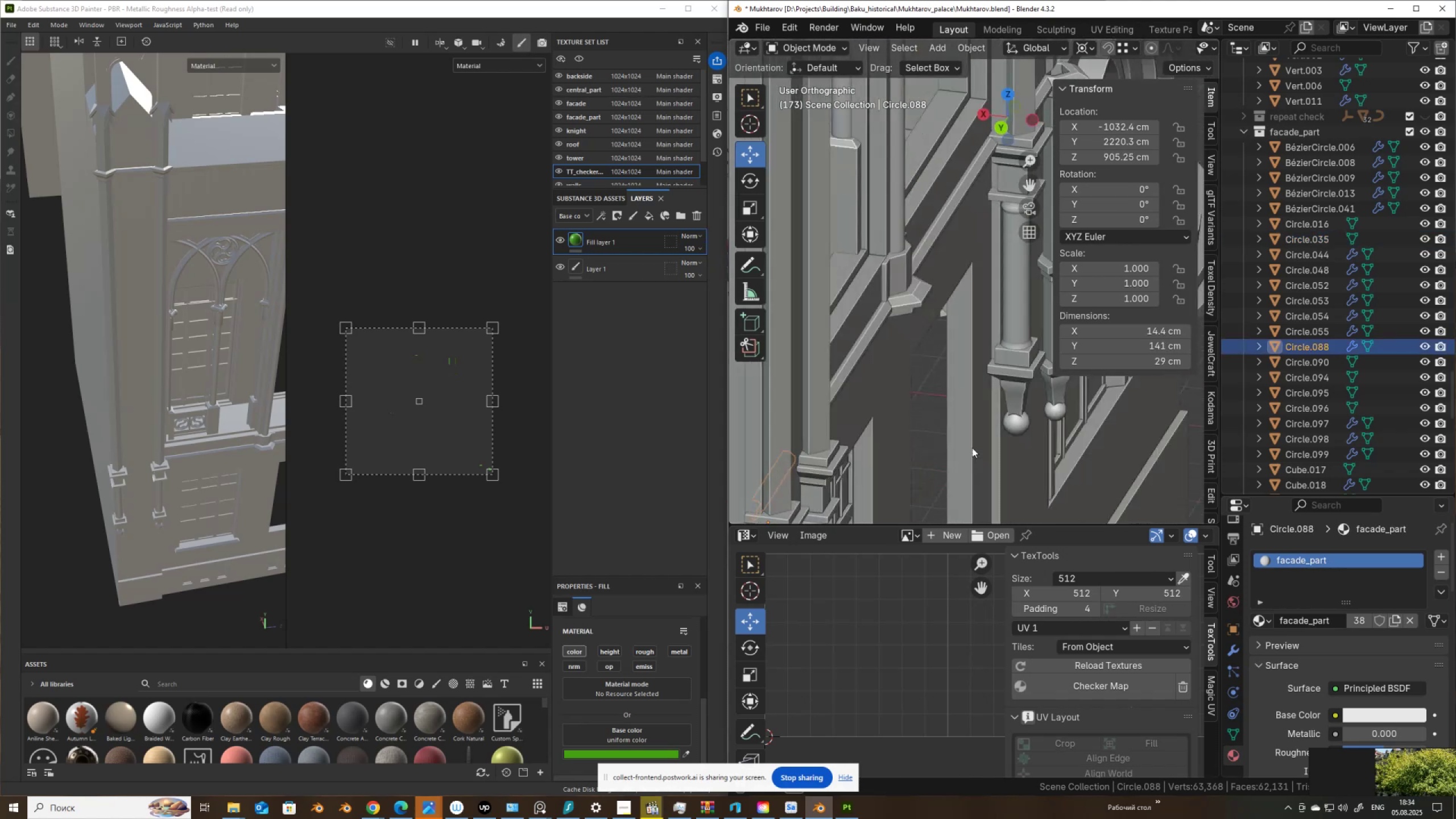 
hold_key(key=ShiftLeft, duration=0.44)
 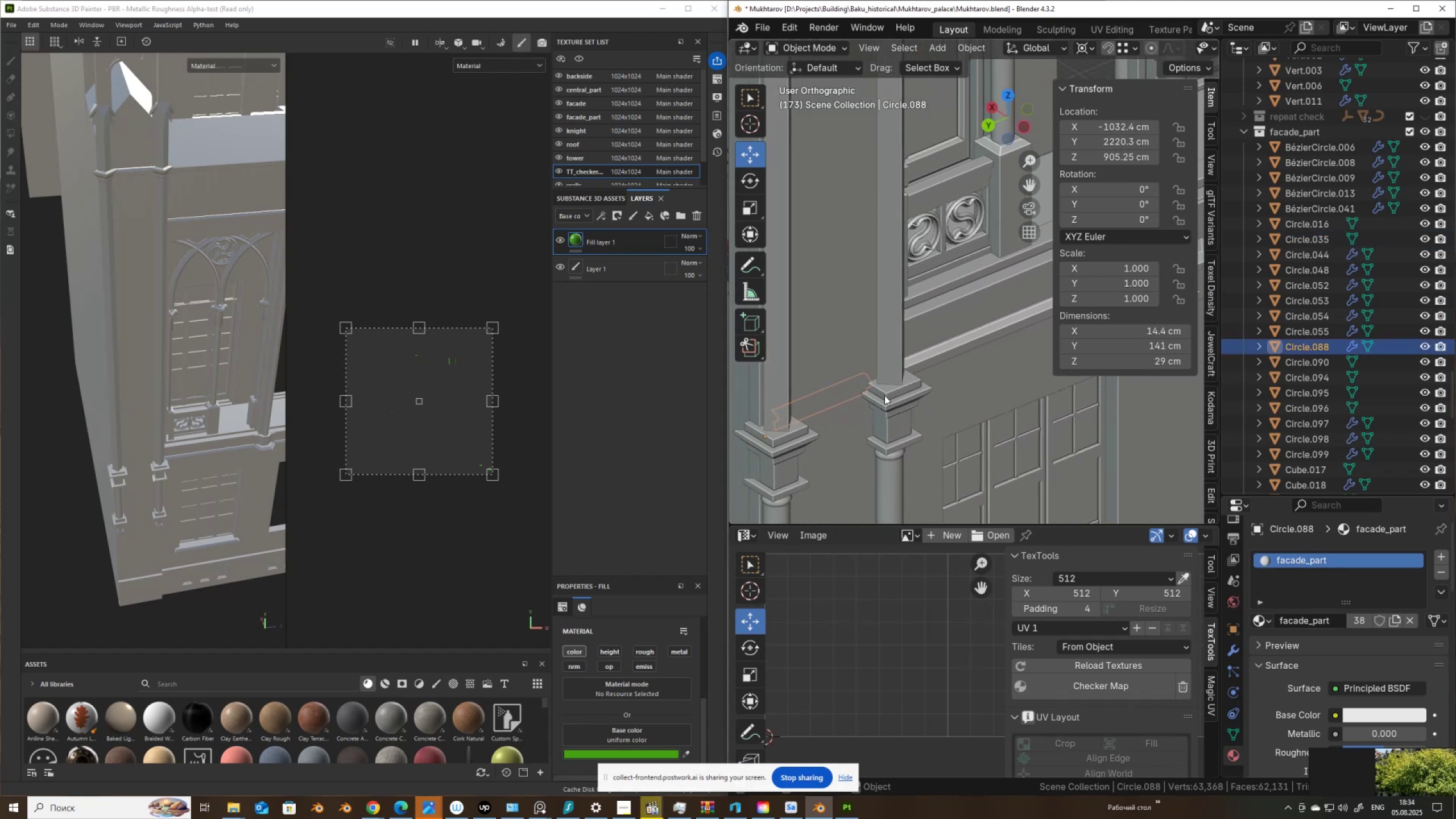 
scroll: coordinate [859, 464], scroll_direction: down, amount: 3.0
 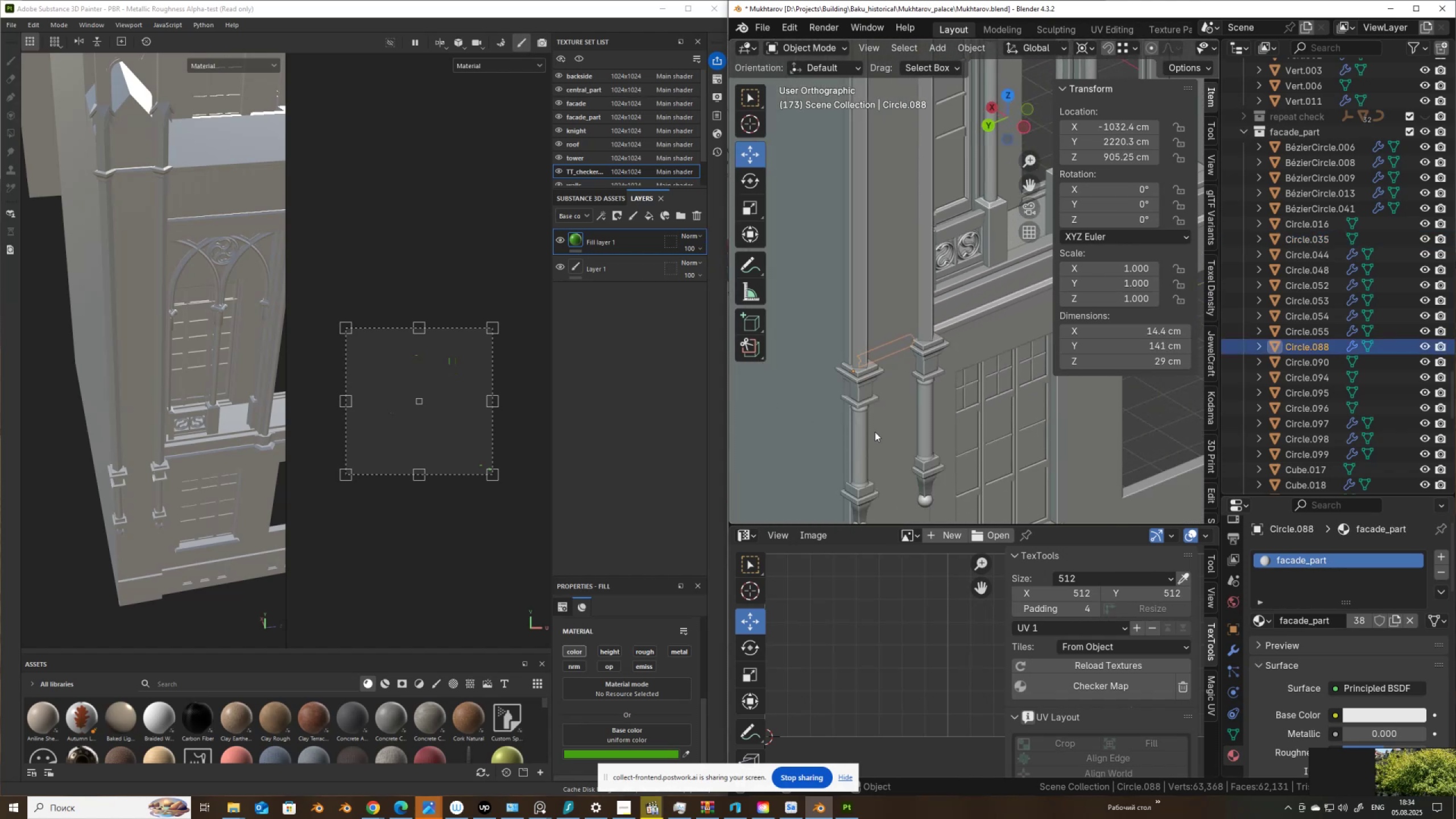 
key(Tab)
 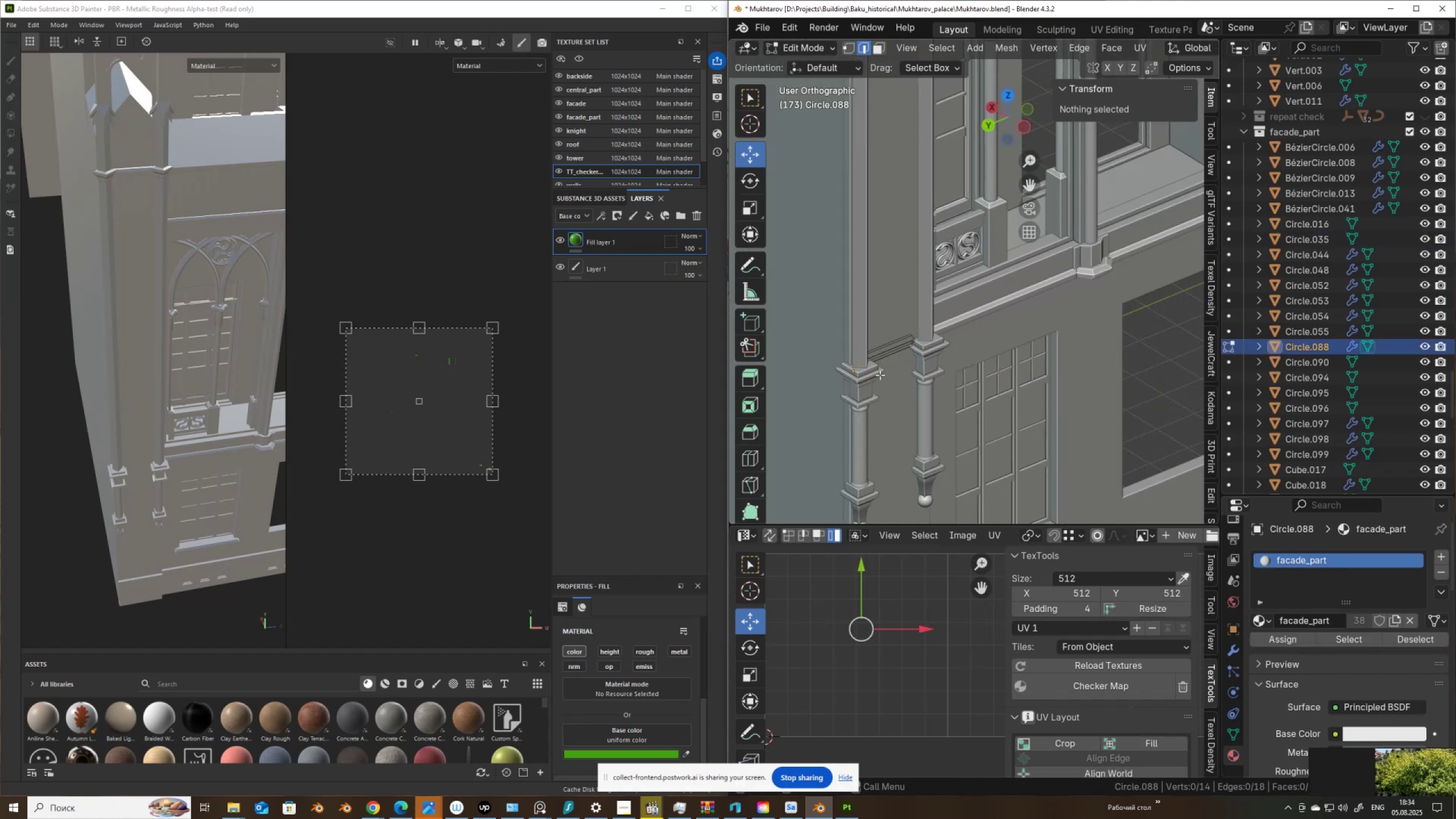 
scroll: coordinate [881, 374], scroll_direction: up, amount: 1.0
 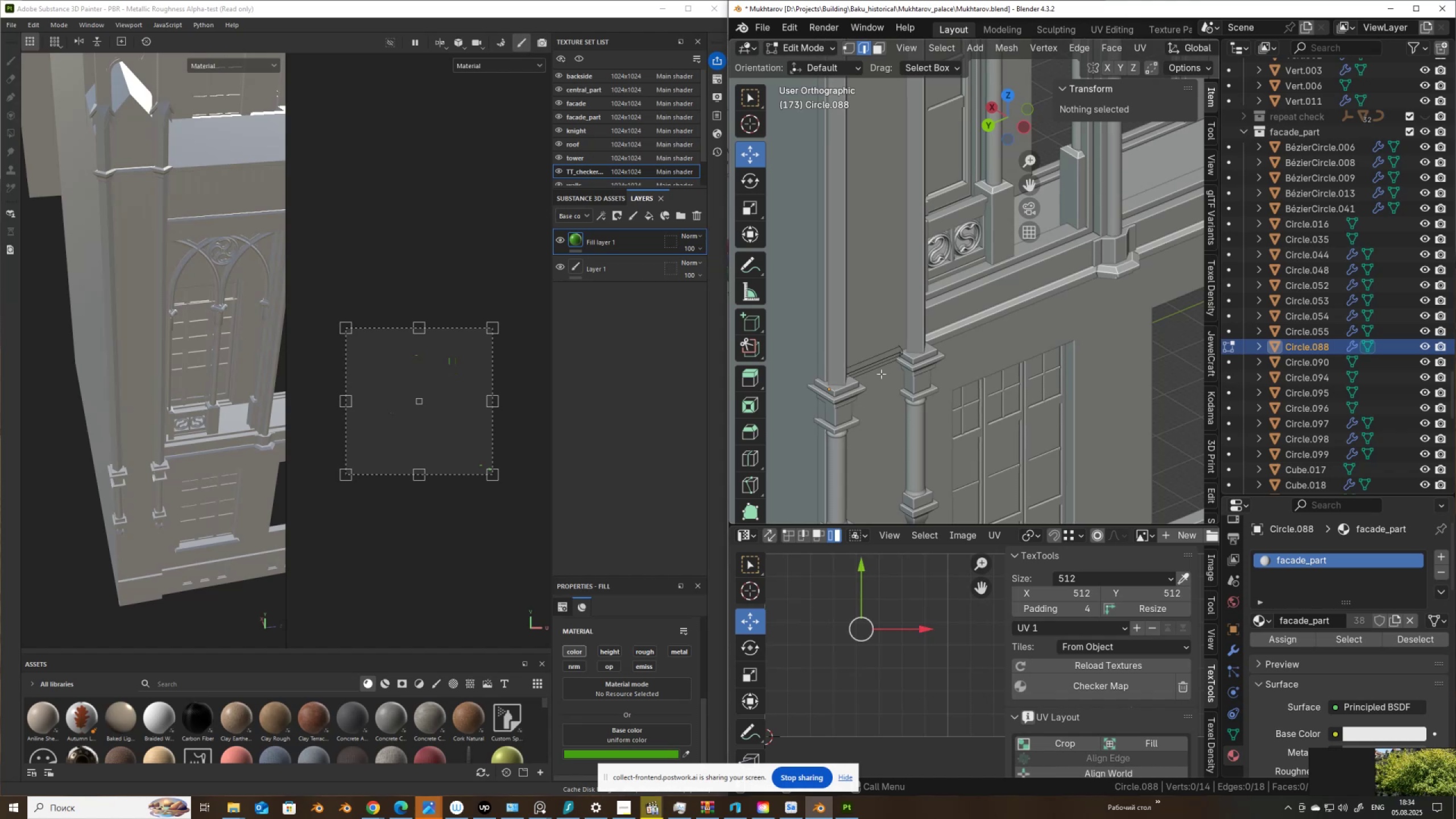 
key(Tab)
 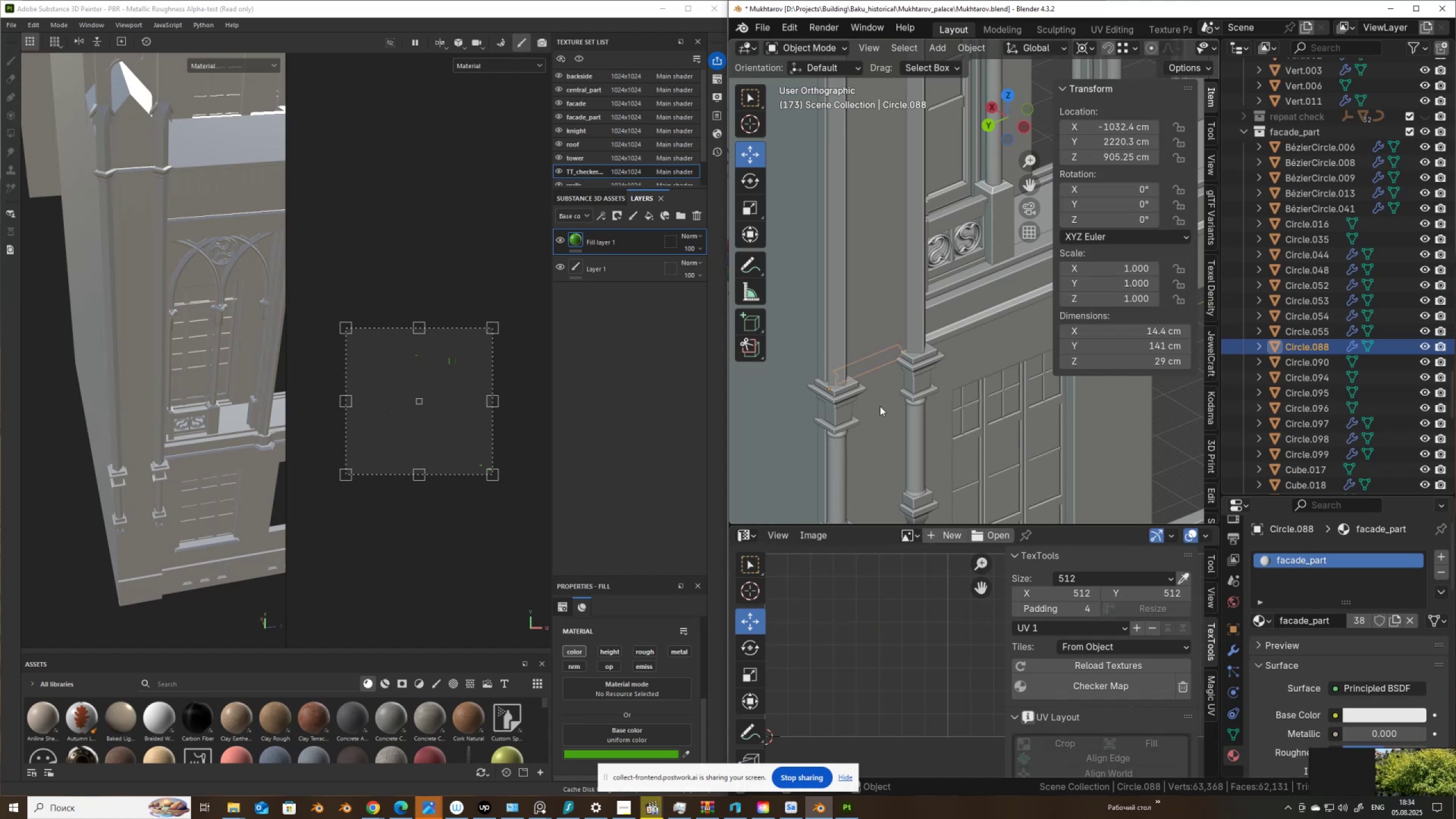 
key(Tab)
 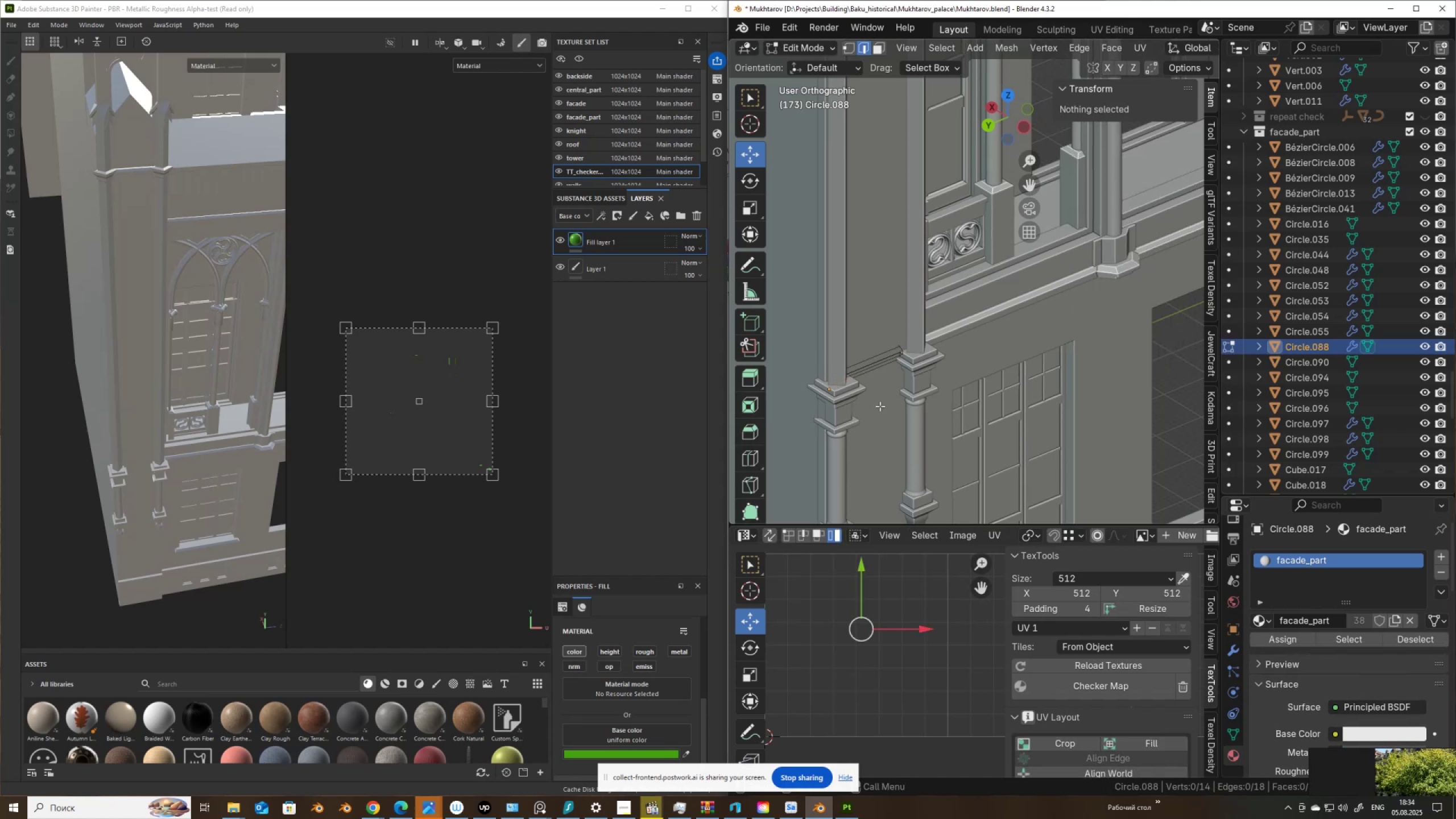 
key(Tab)
 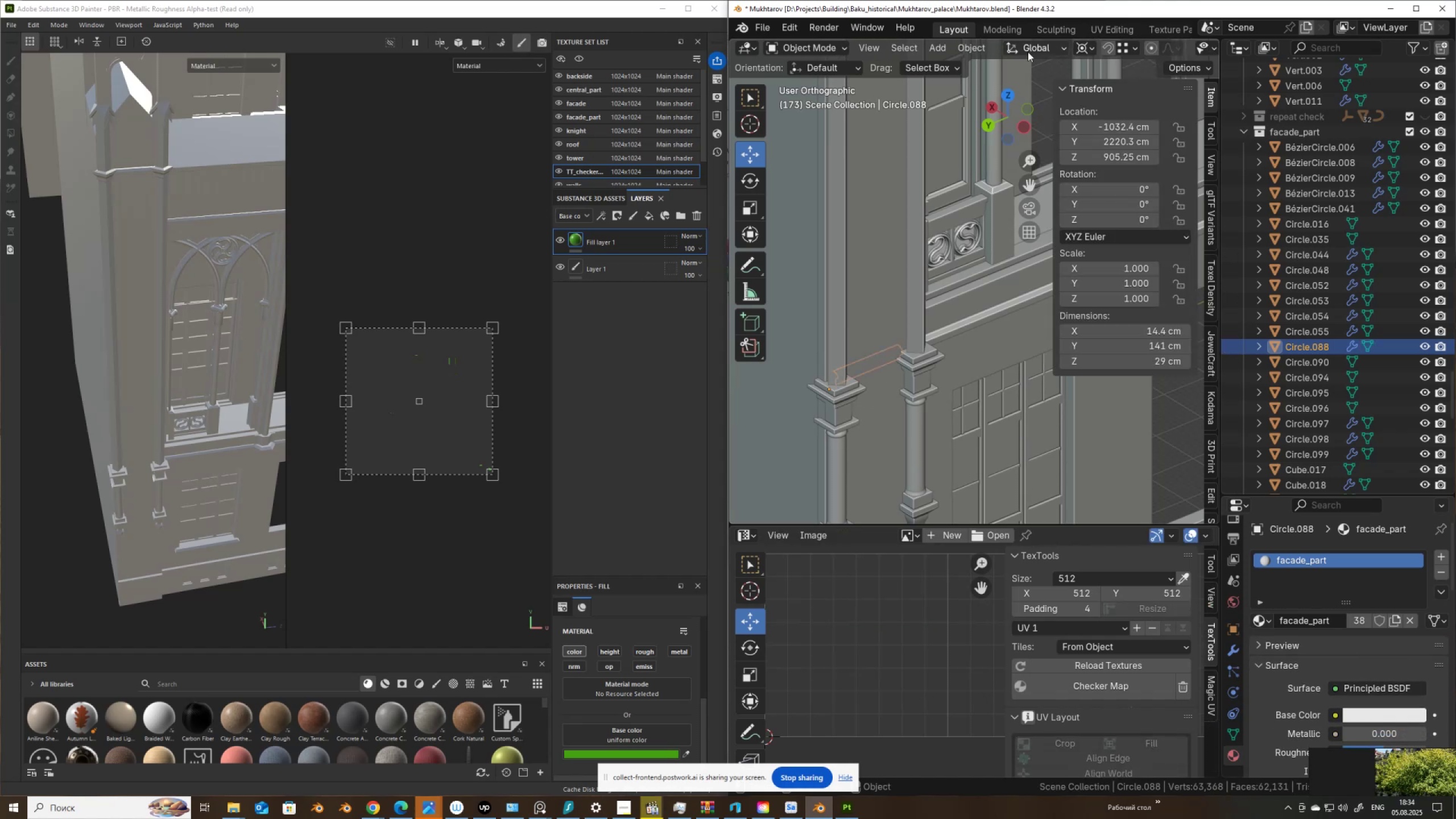 
left_click([1090, 47])
 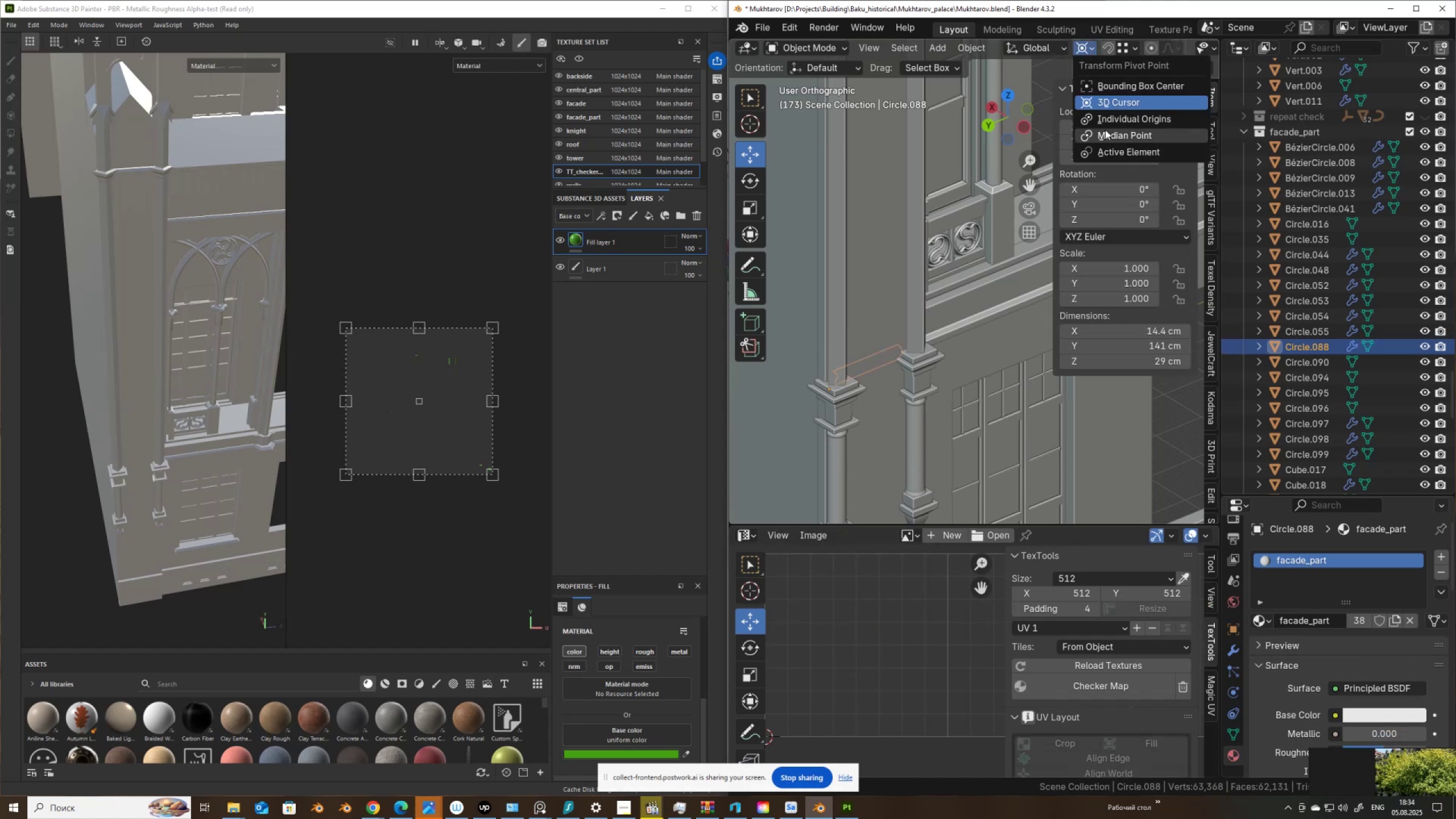 
scroll: coordinate [879, 357], scroll_direction: up, amount: 3.0
 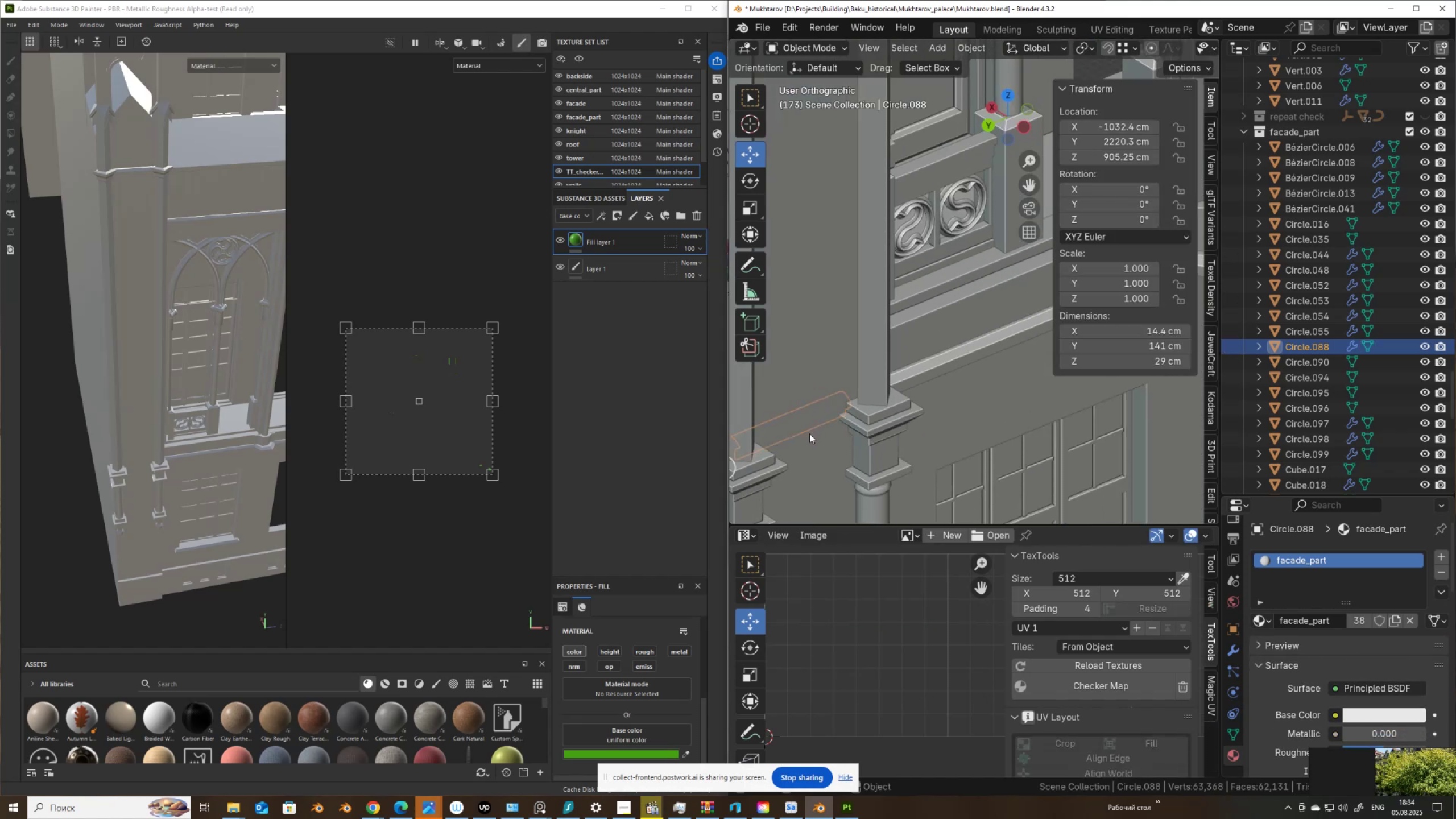 
hold_key(key=ShiftLeft, duration=0.38)
 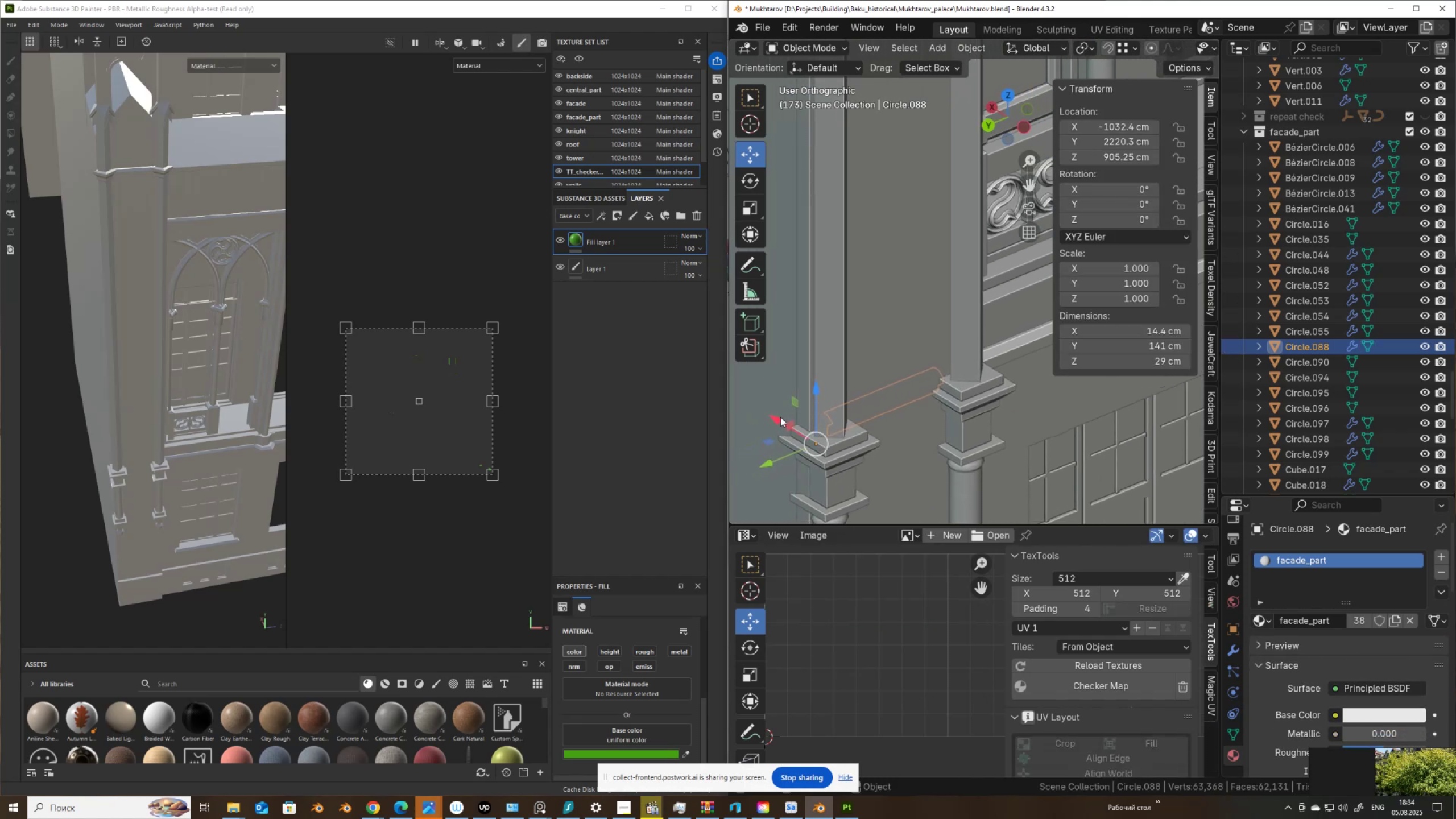 
left_click_drag(start_coordinate=[775, 414], to_coordinate=[859, 315])
 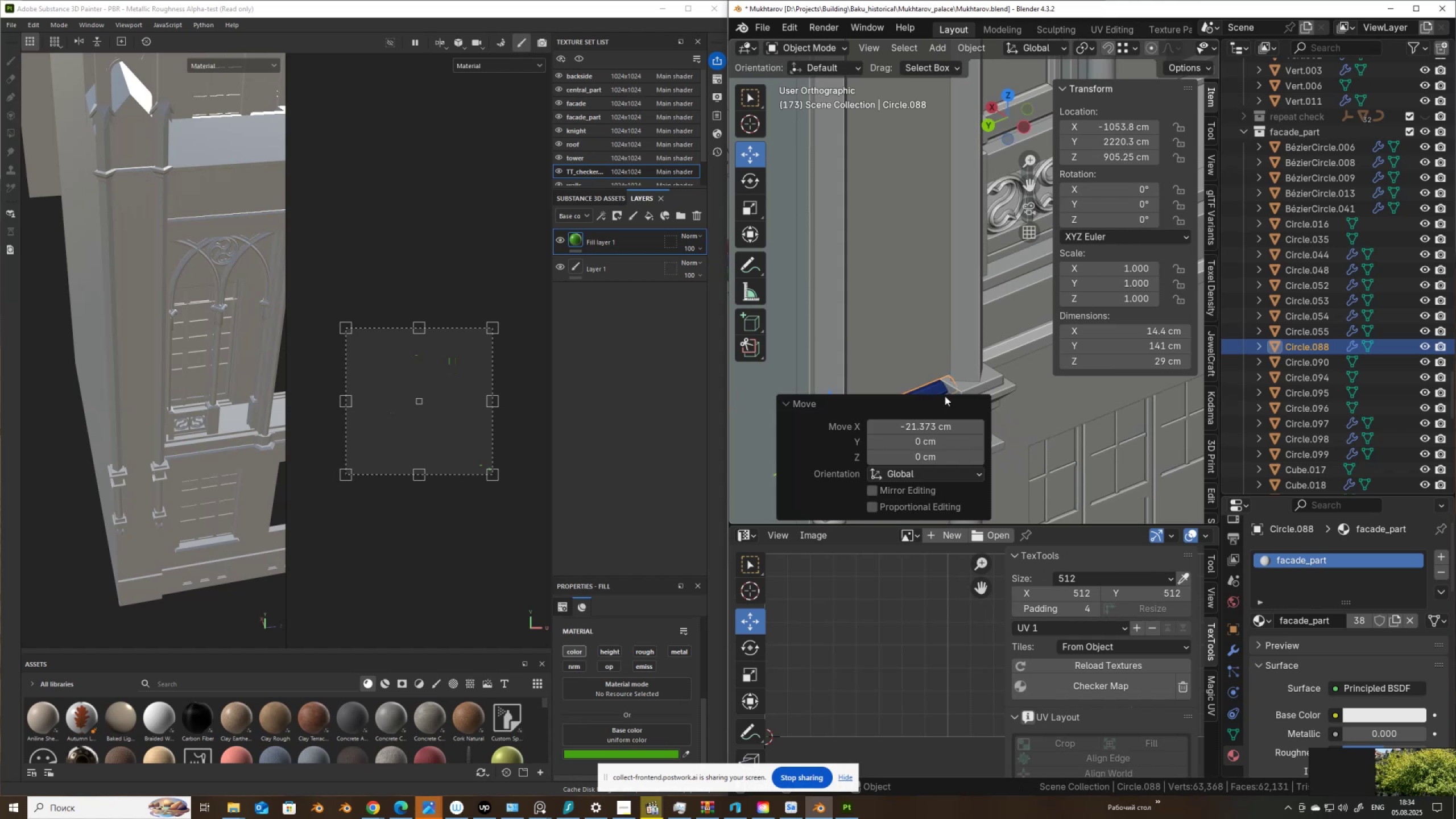 
hold_key(key=ControlLeft, duration=1.5)
 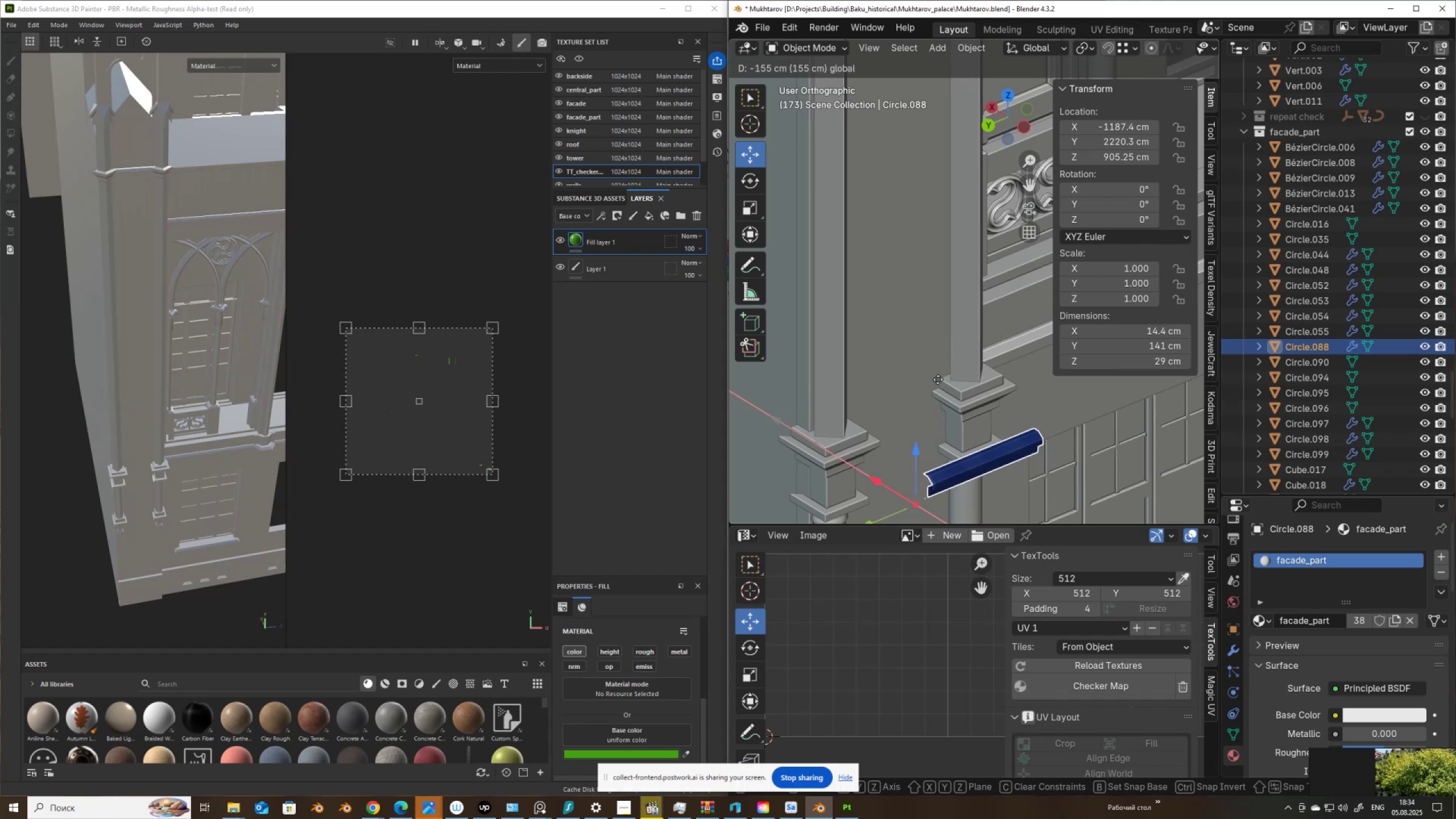 
hold_key(key=ControlLeft, duration=1.51)
 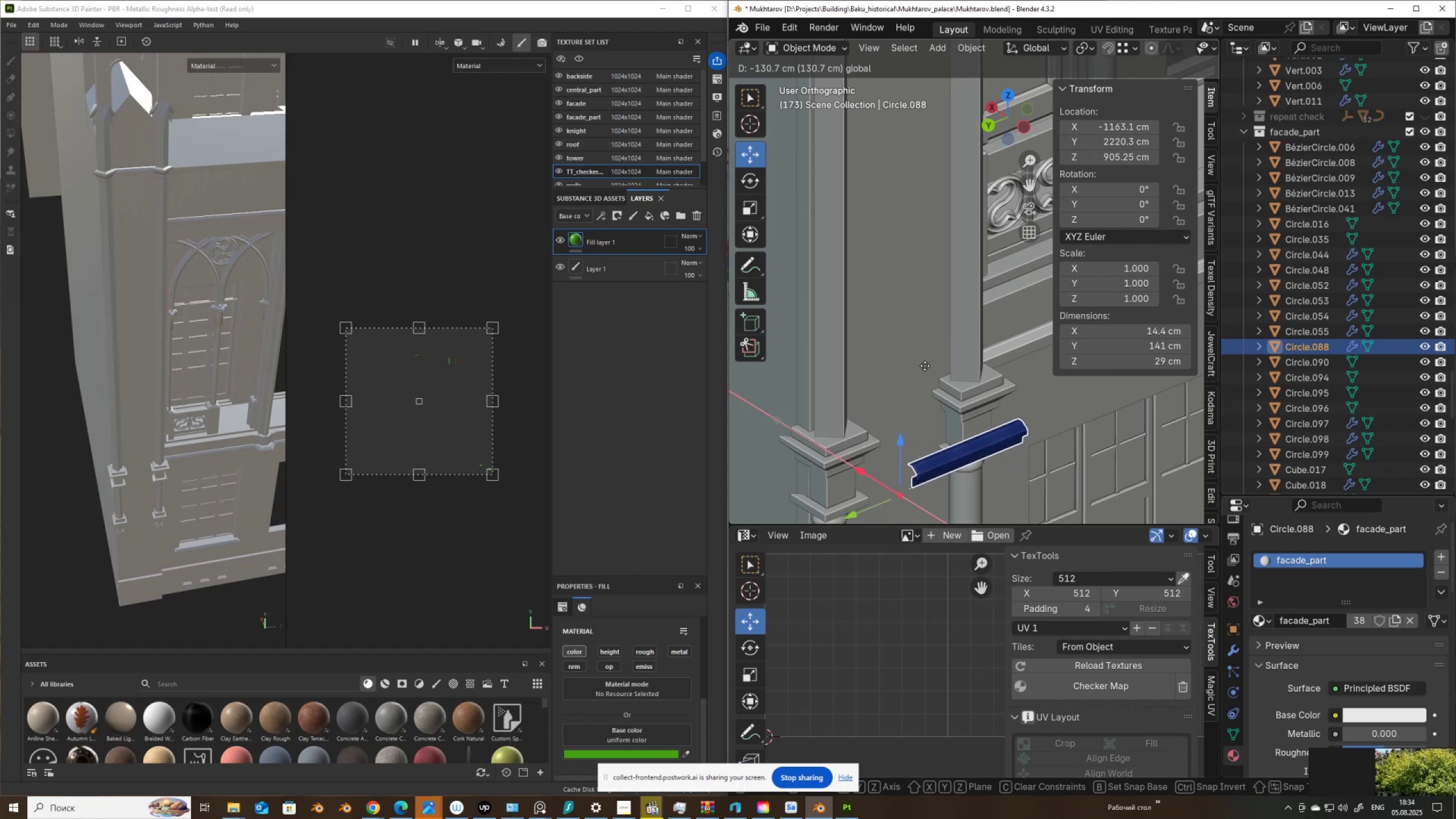 
hold_key(key=ControlLeft, duration=0.51)
 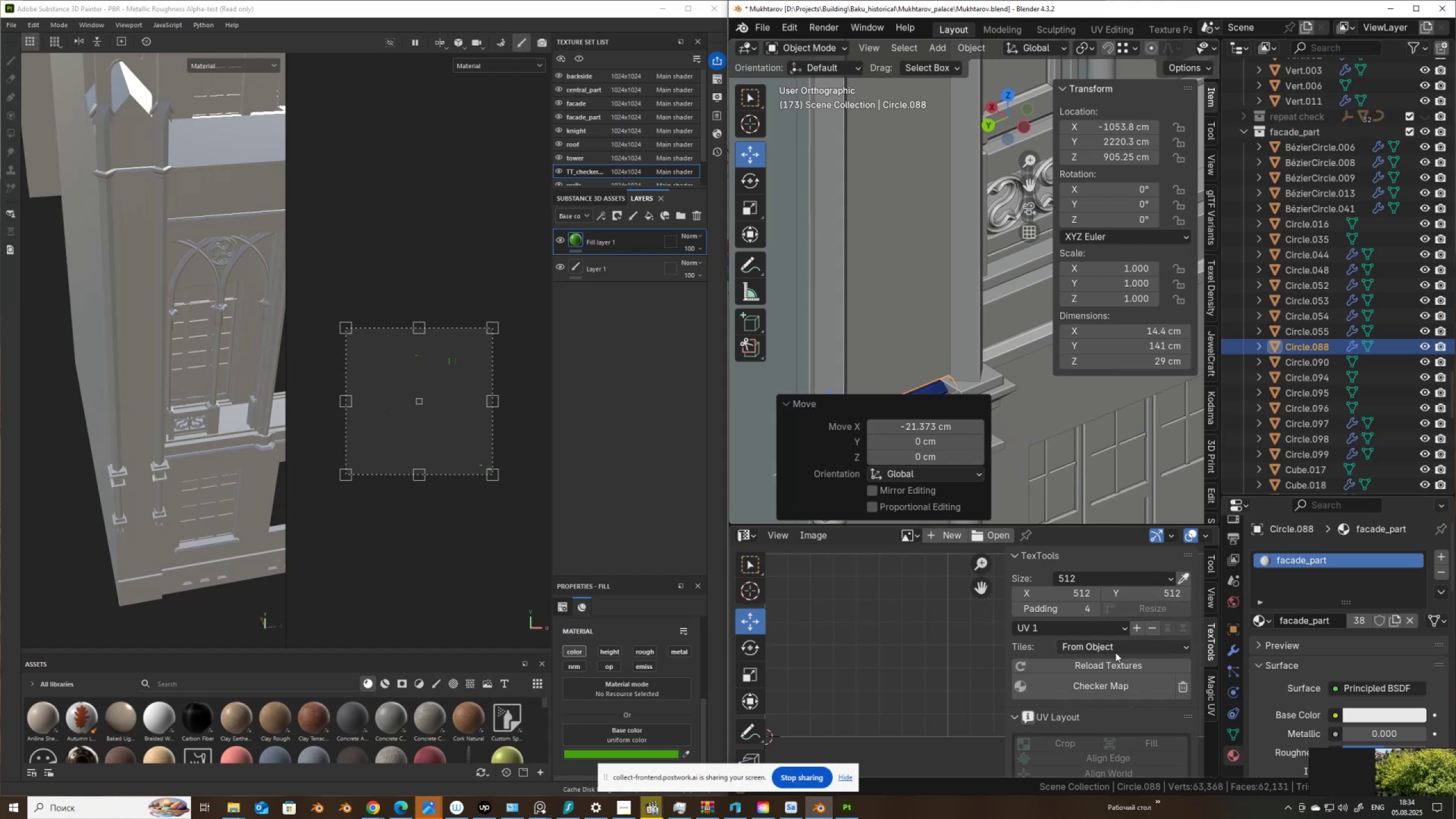 
double_click([1108, 685])
 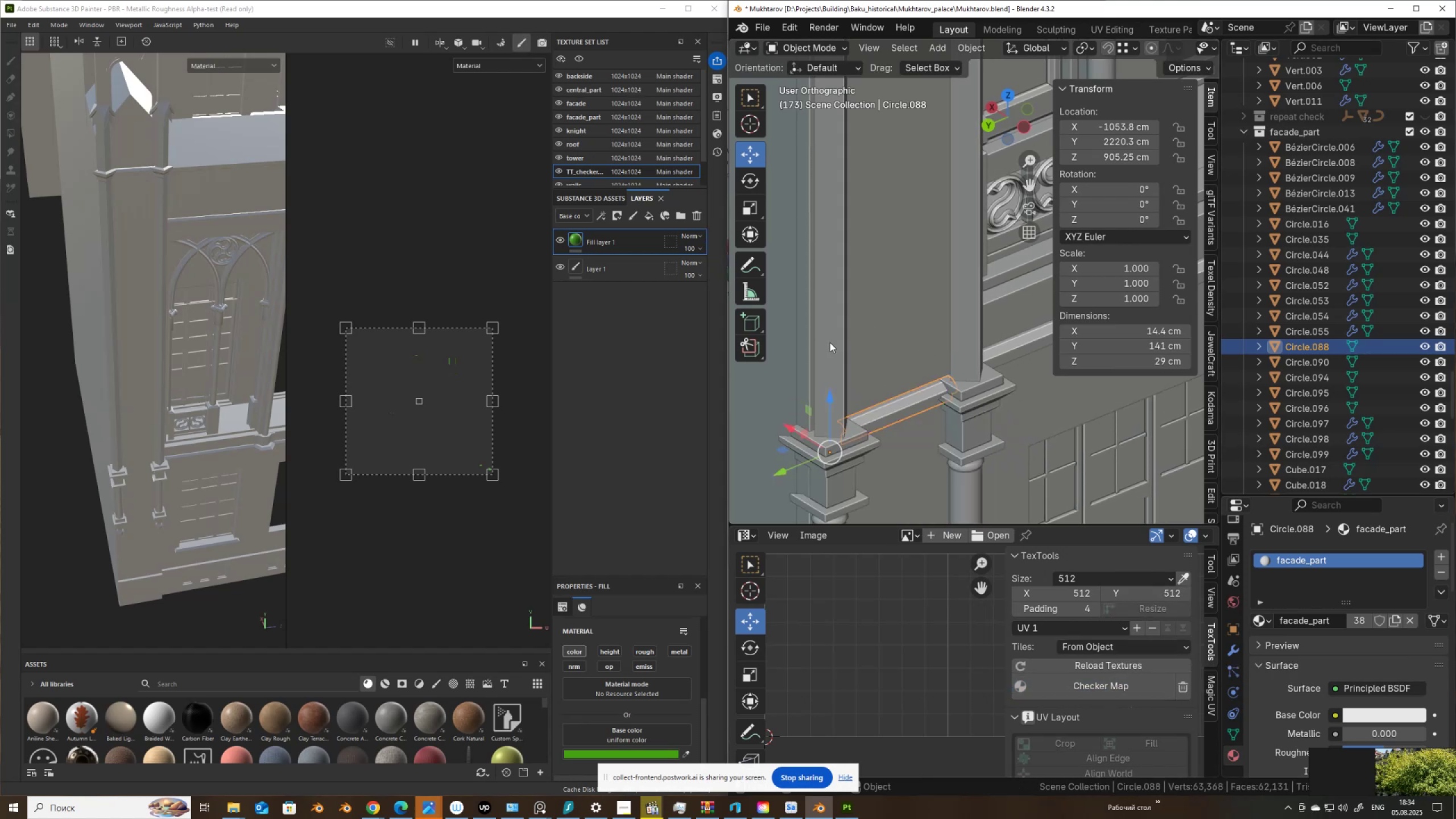 
scroll: coordinate [909, 371], scroll_direction: down, amount: 16.0
 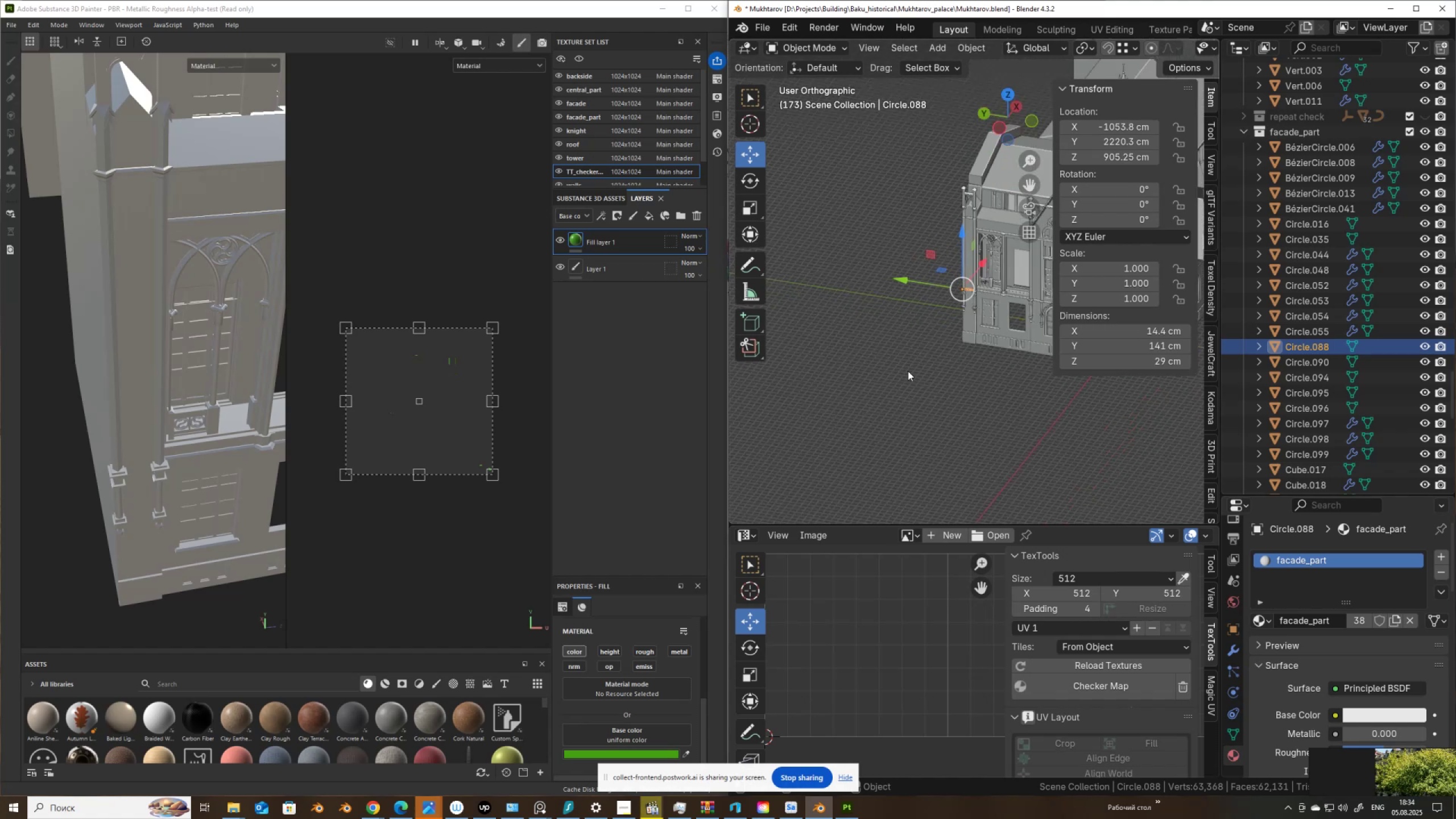 
hold_key(key=ShiftLeft, duration=0.52)
 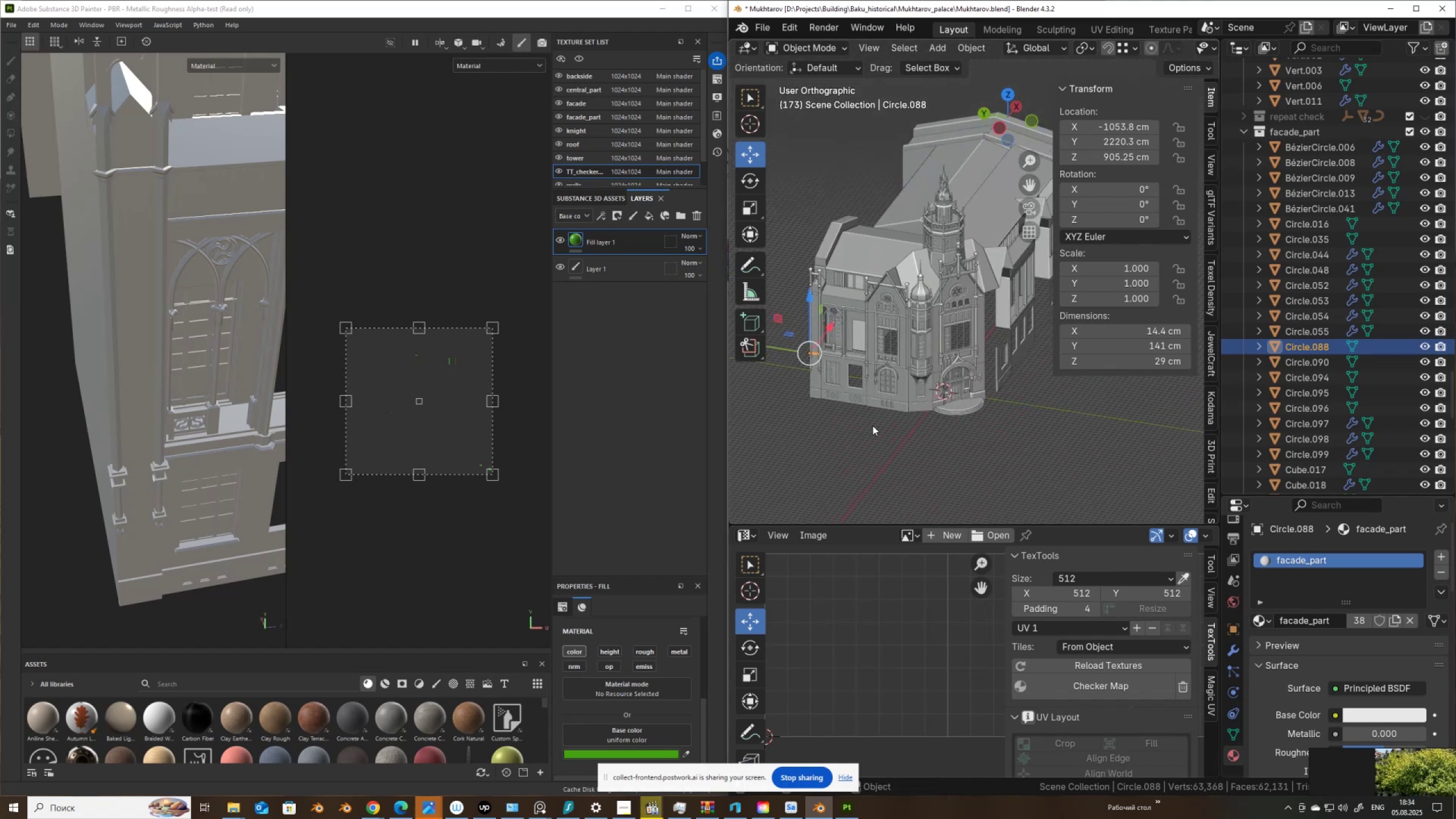 
scroll: coordinate [875, 425], scroll_direction: up, amount: 2.0
 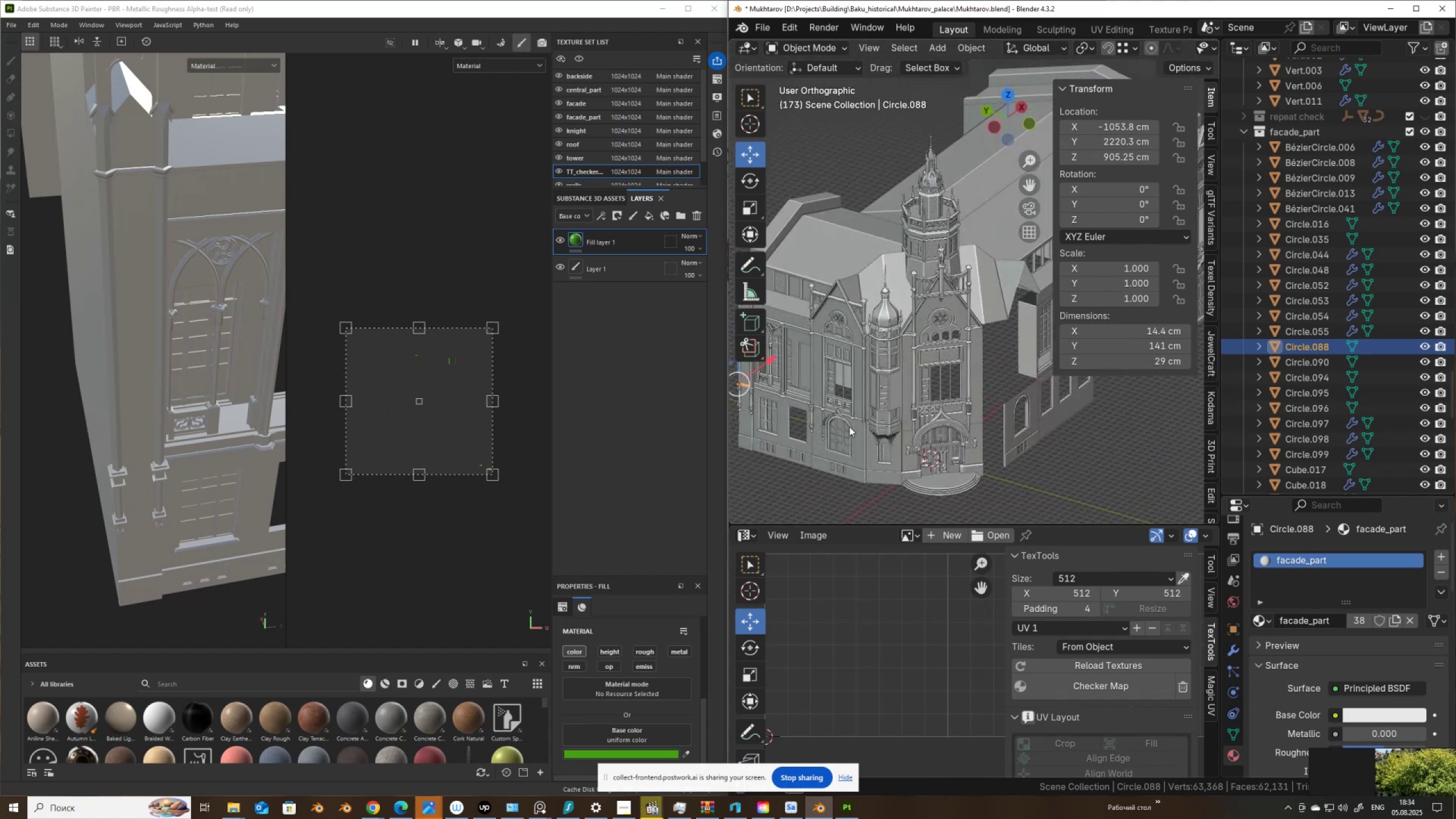 
key(Control+S)
 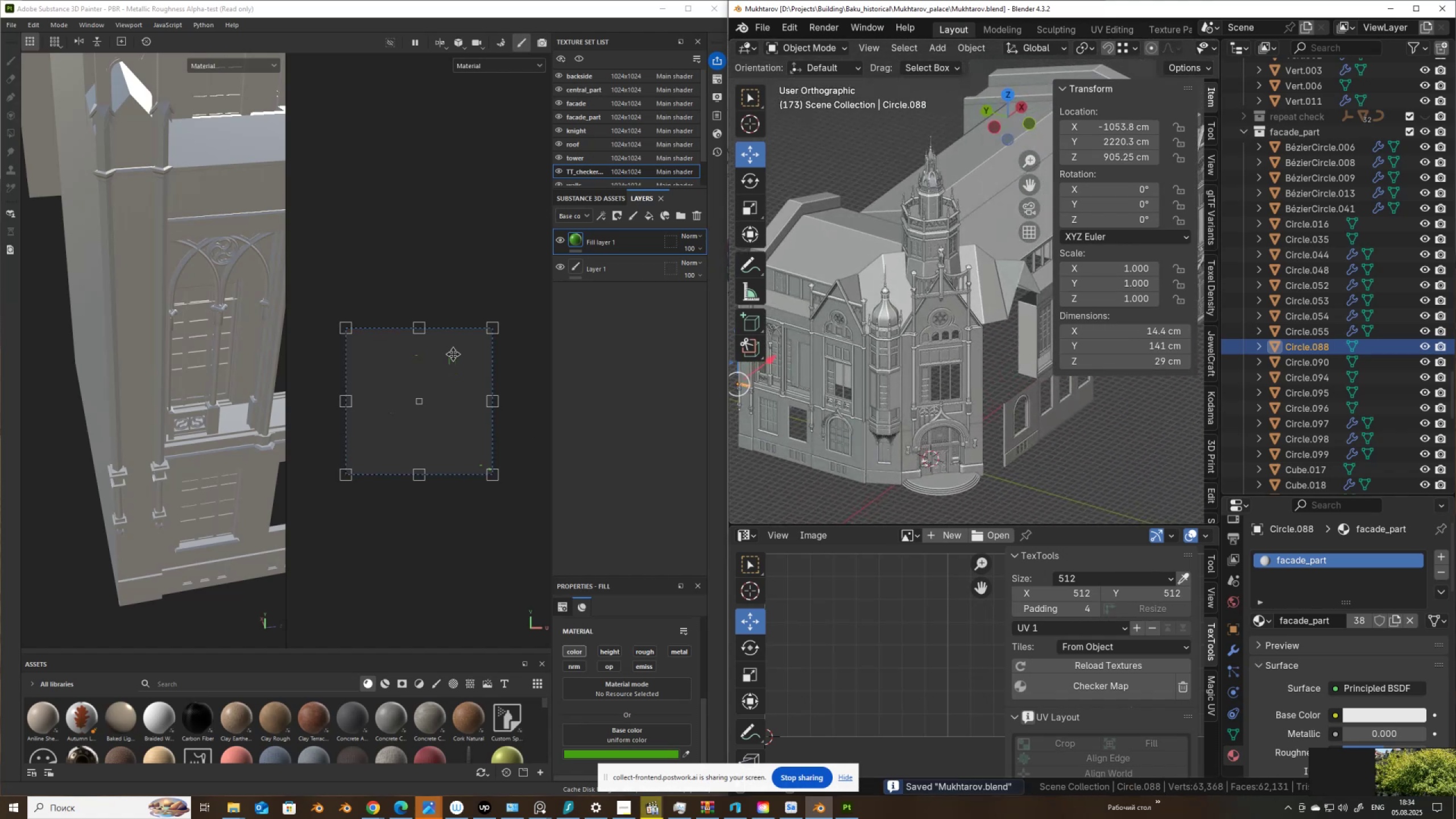 
scroll: coordinate [593, 171], scroll_direction: down, amount: 3.0
 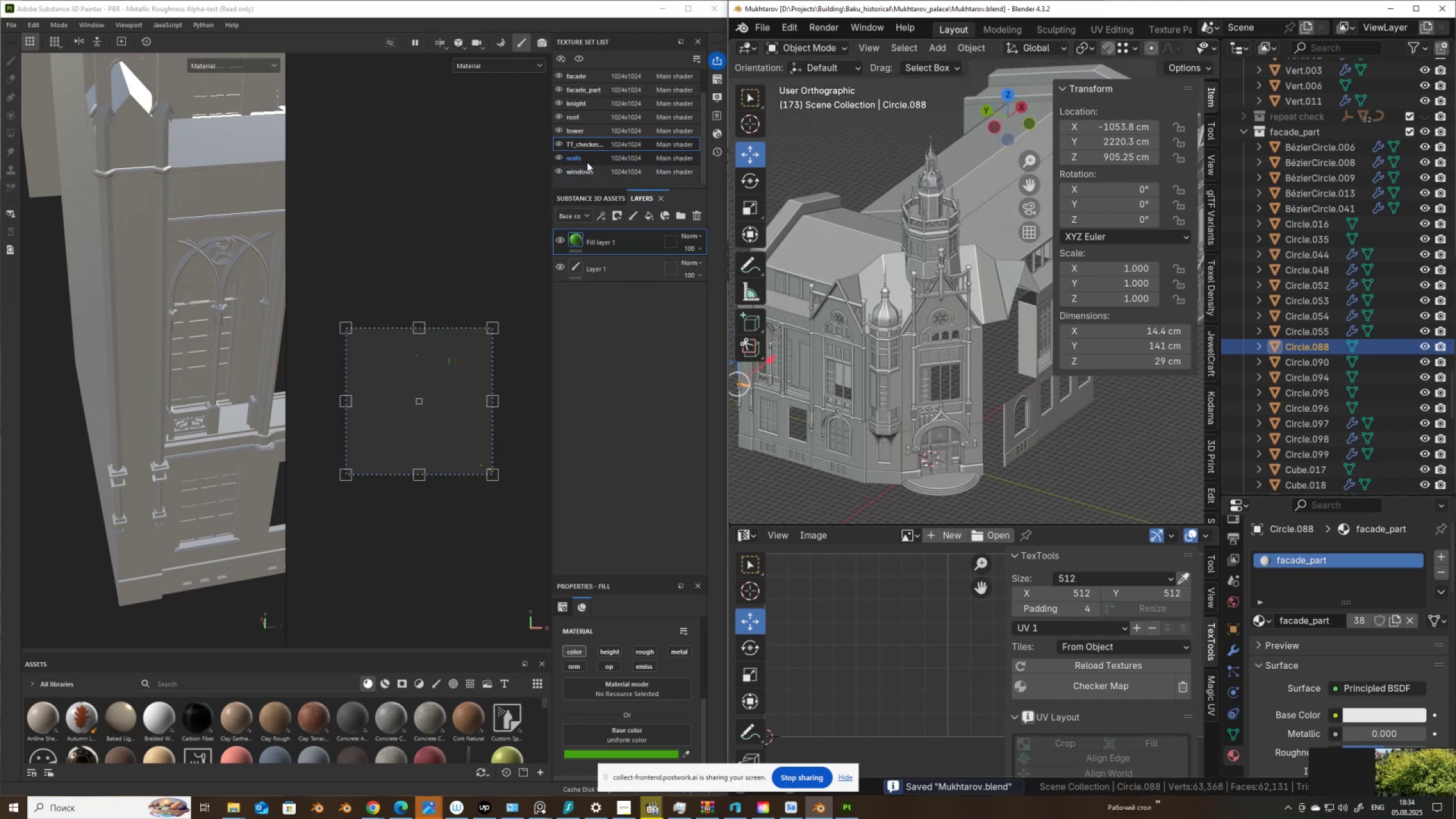 
left_click([586, 162])
 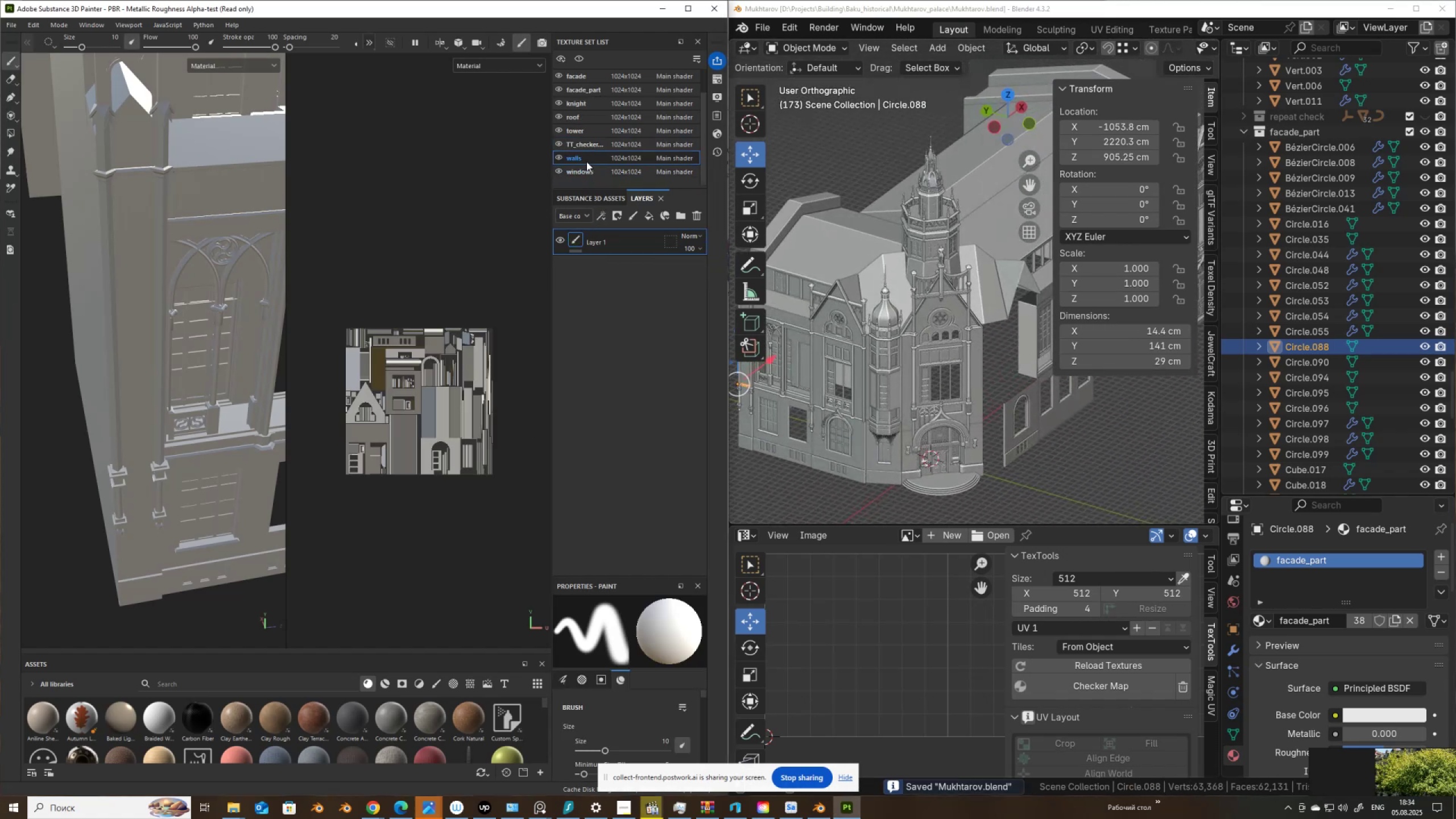 
scroll: coordinate [424, 408], scroll_direction: up, amount: 7.0
 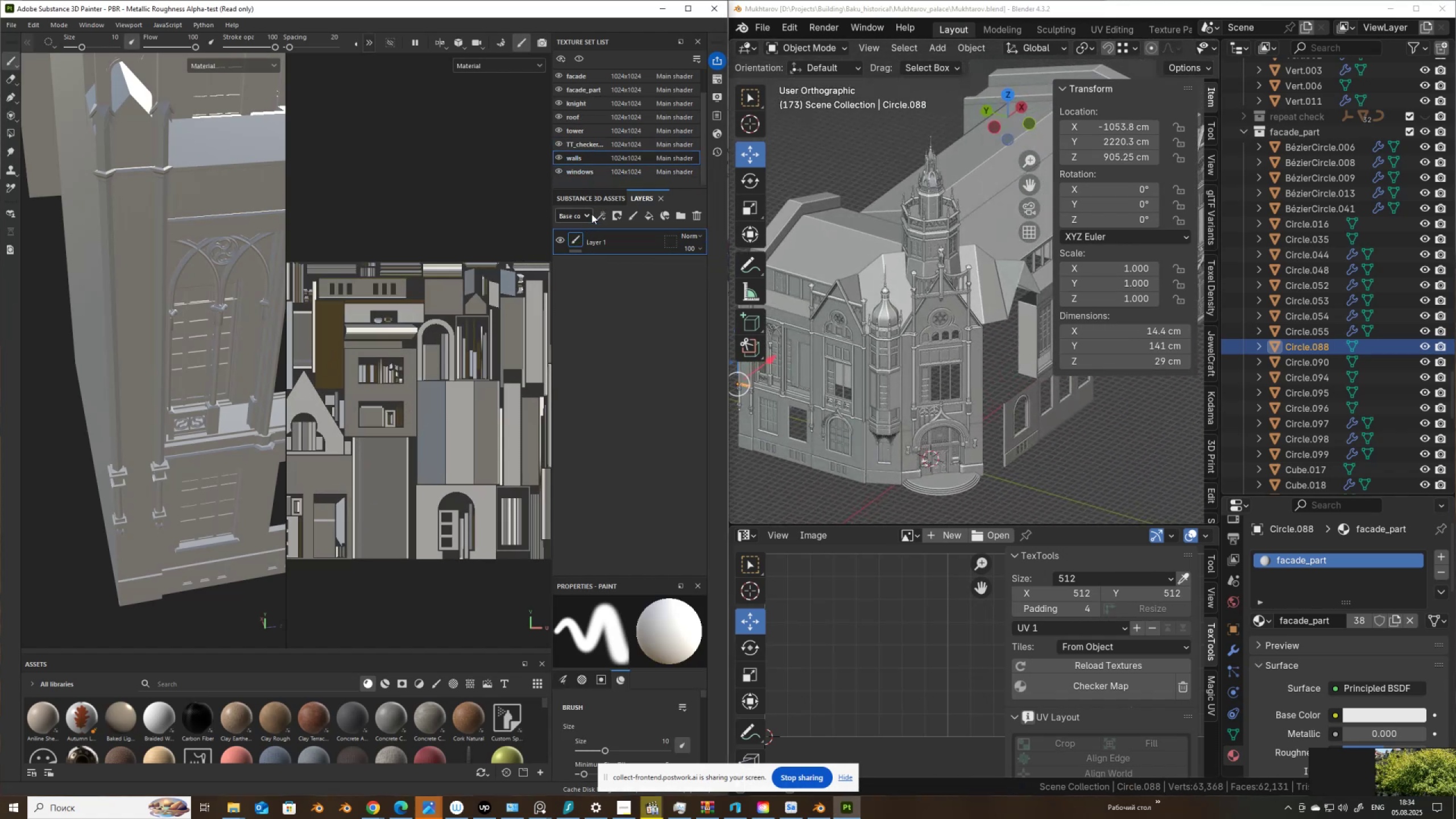 
left_click([588, 173])
 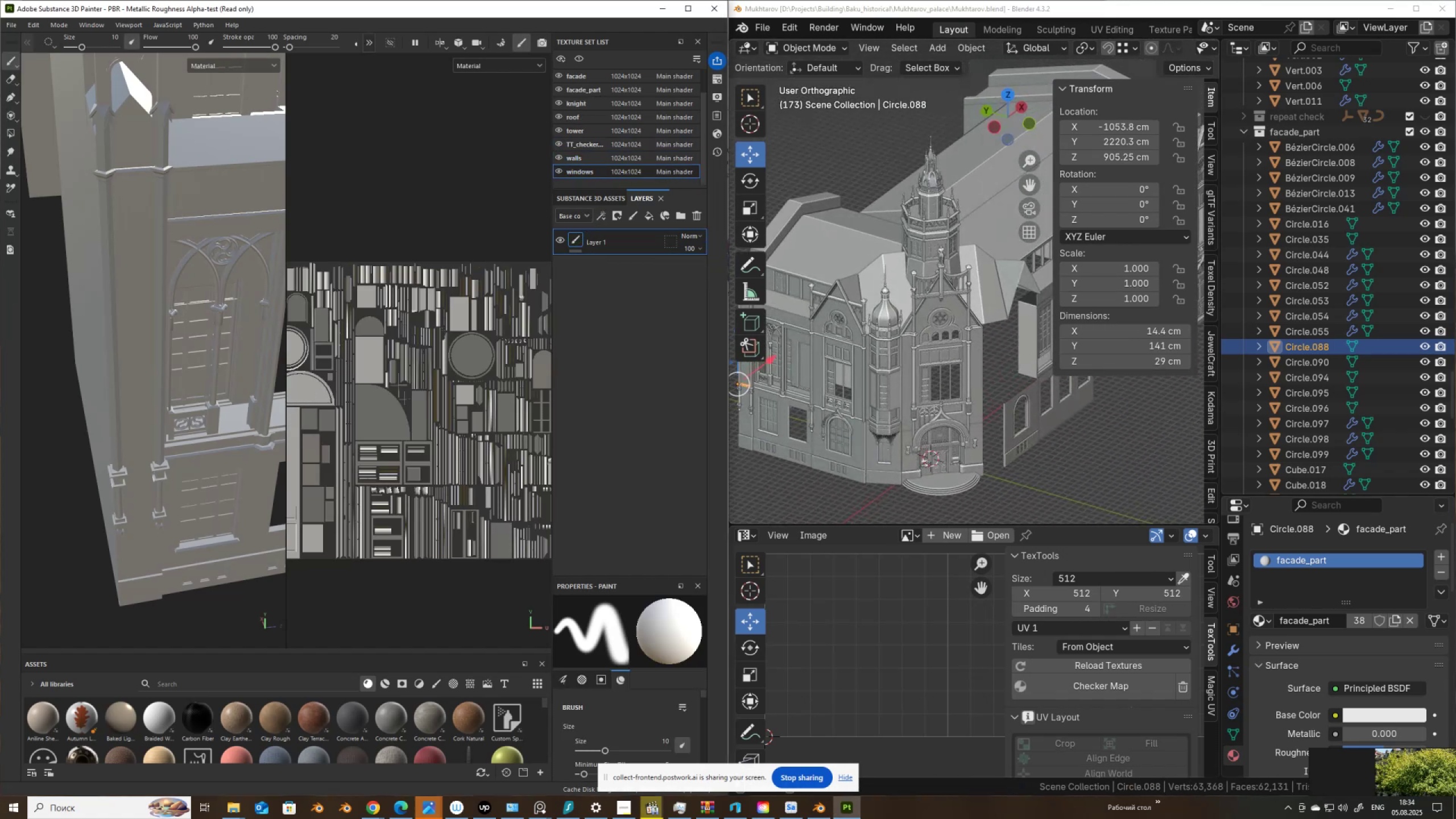 
scroll: coordinate [193, 515], scroll_direction: down, amount: 10.0
 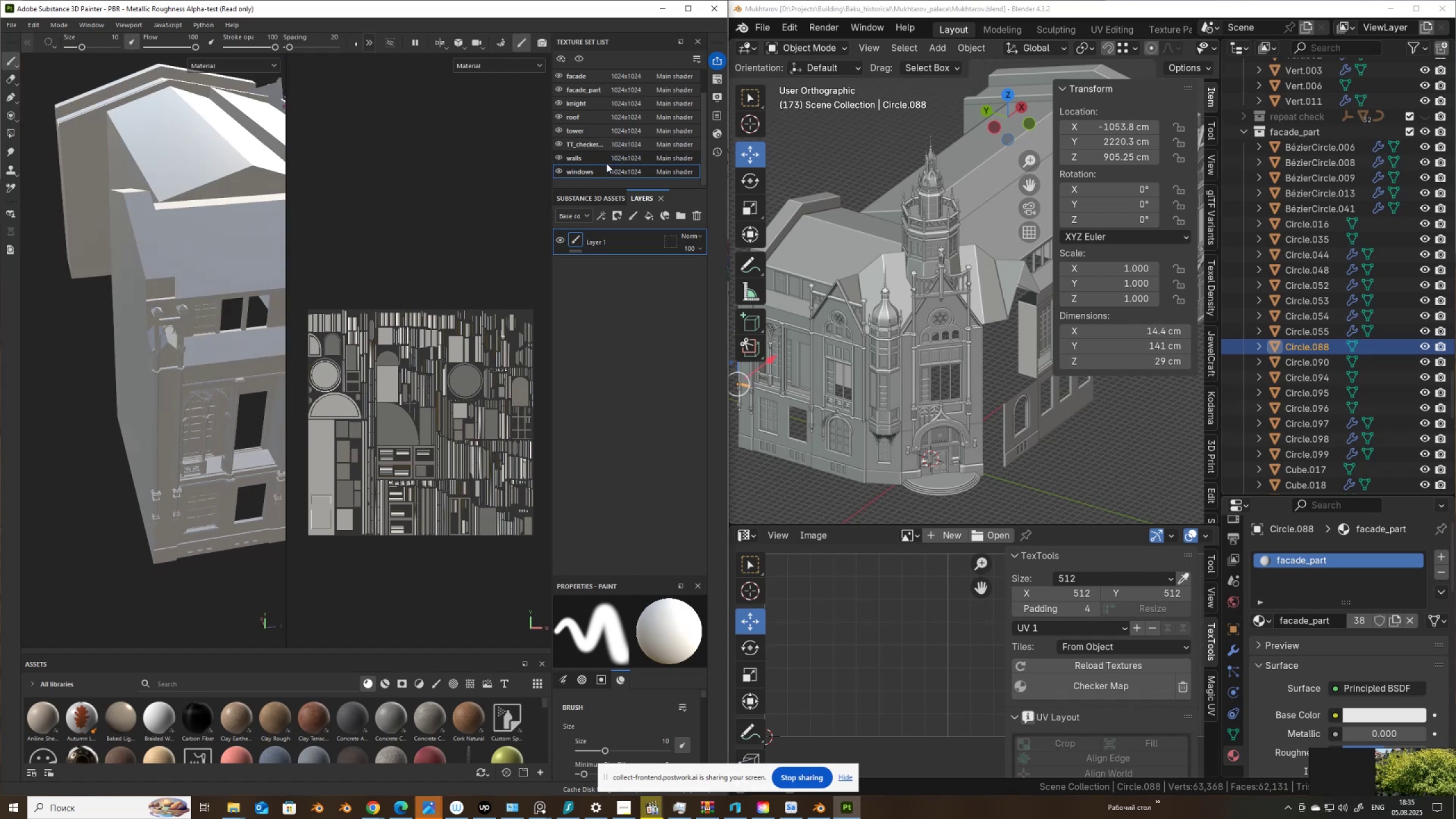 
scroll: coordinate [600, 144], scroll_direction: up, amount: 4.0
 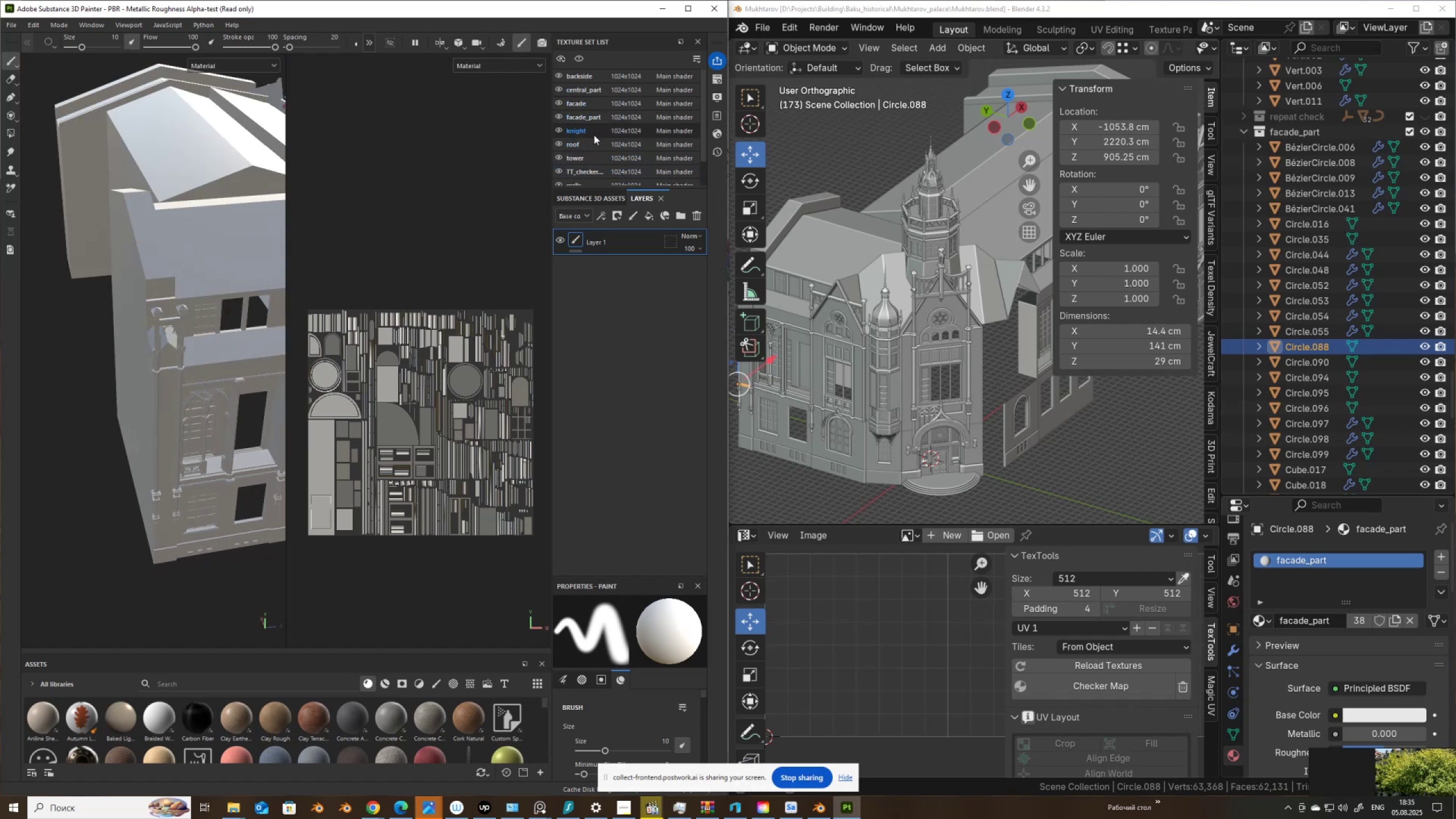 
left_click([592, 103])
 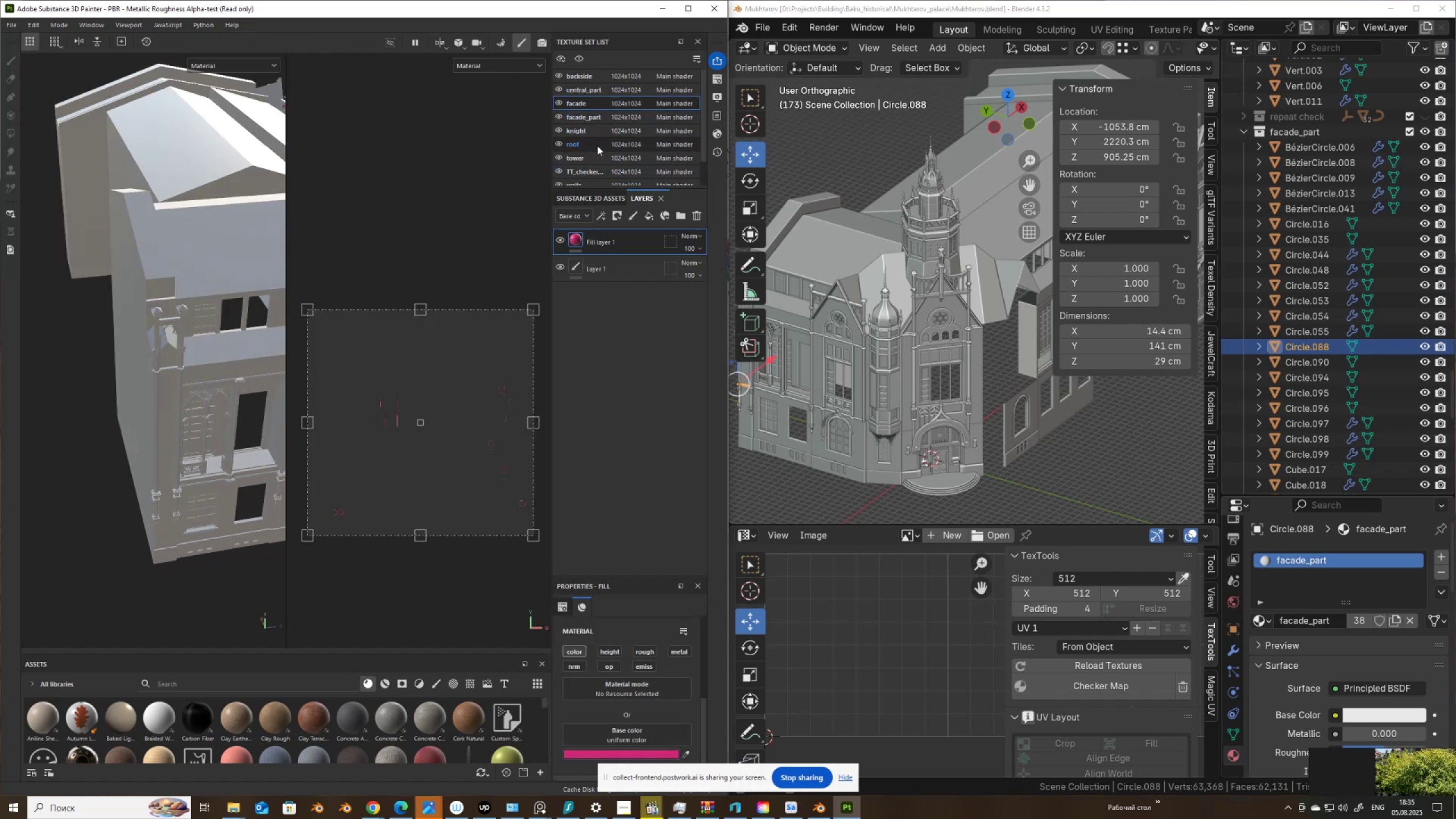 
scroll: coordinate [604, 160], scroll_direction: down, amount: 2.0
 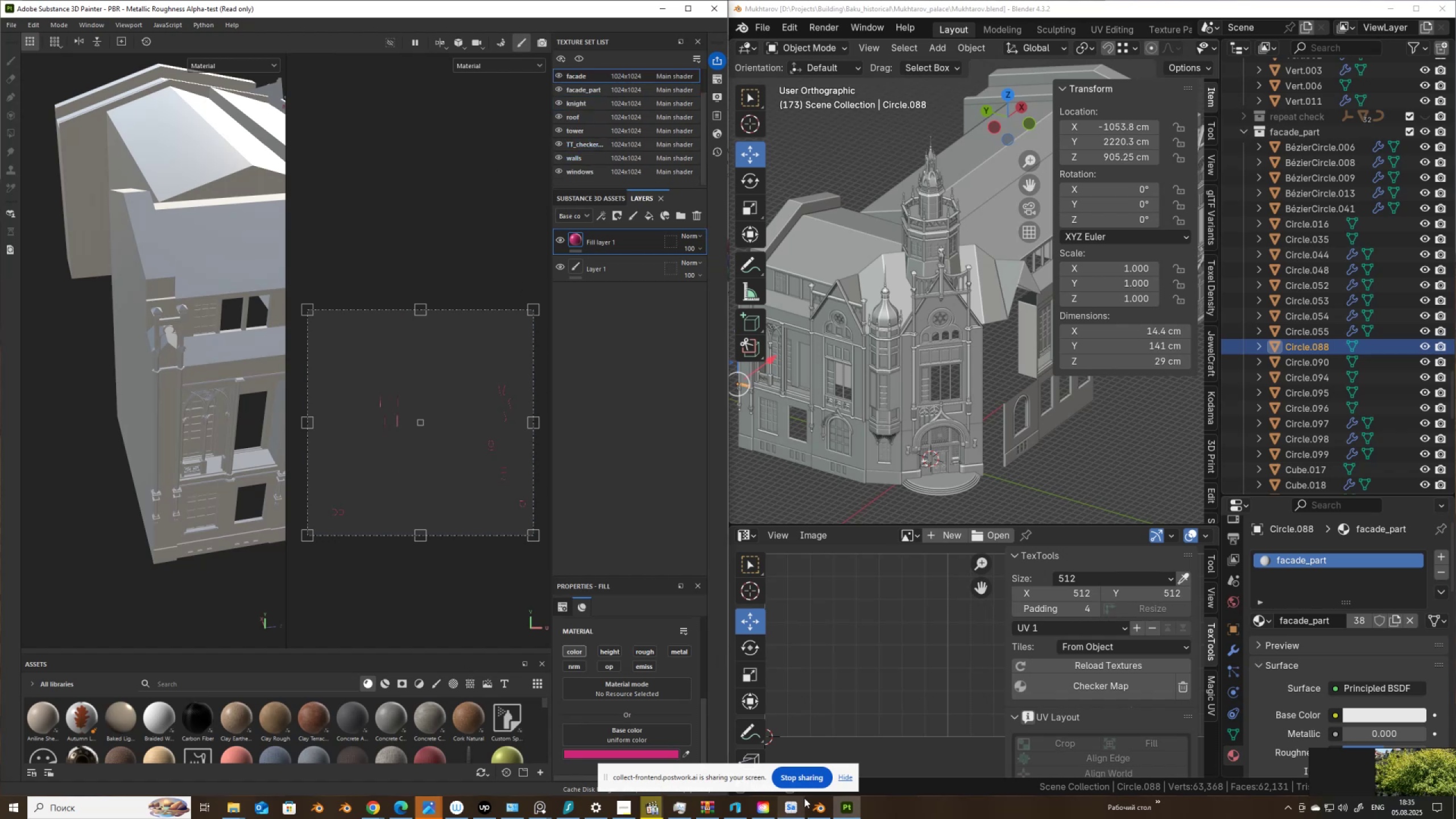 
left_click([816, 806])
 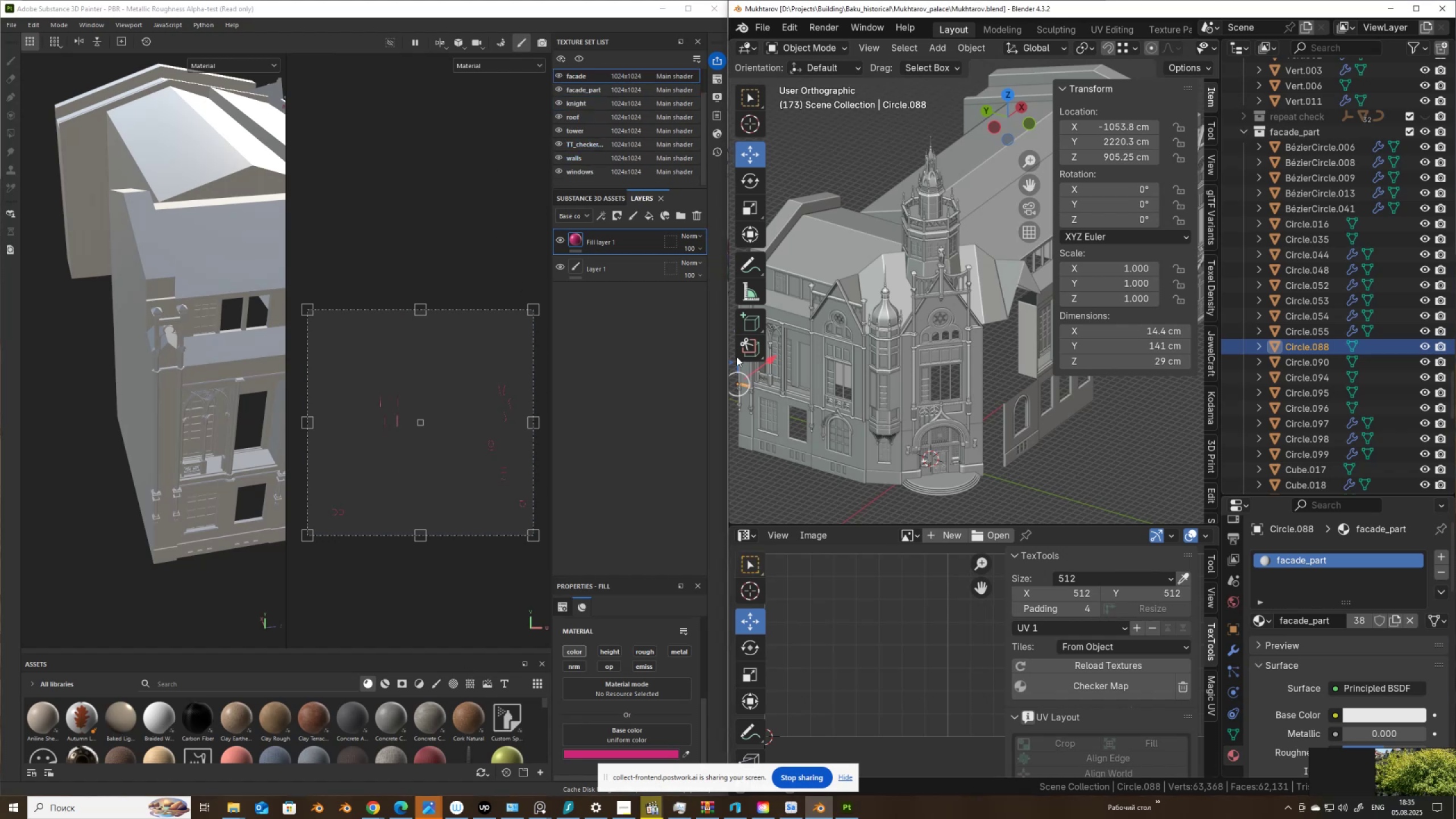 
scroll: coordinate [861, 404], scroll_direction: down, amount: 7.0
 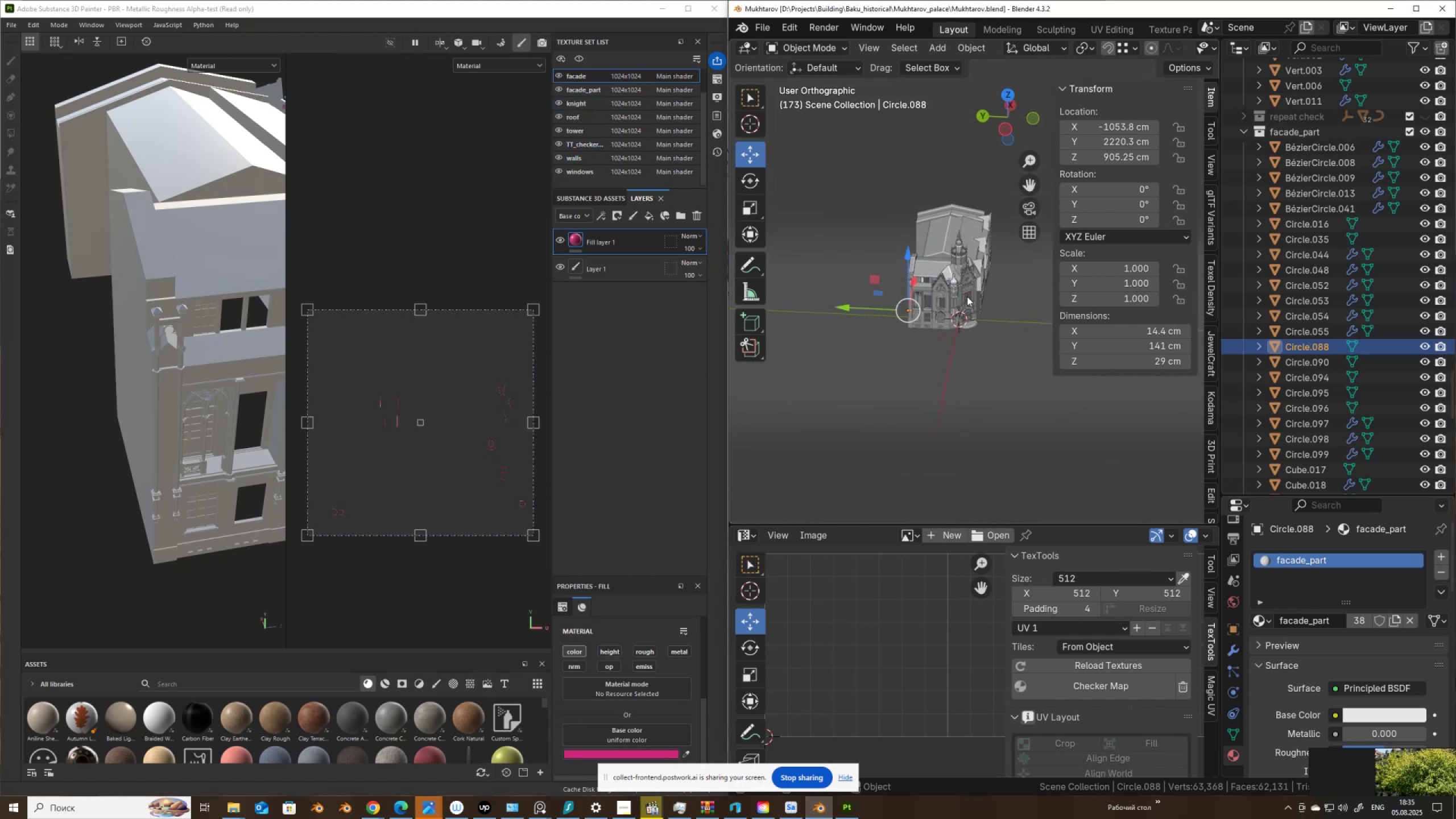 
type(aq)
 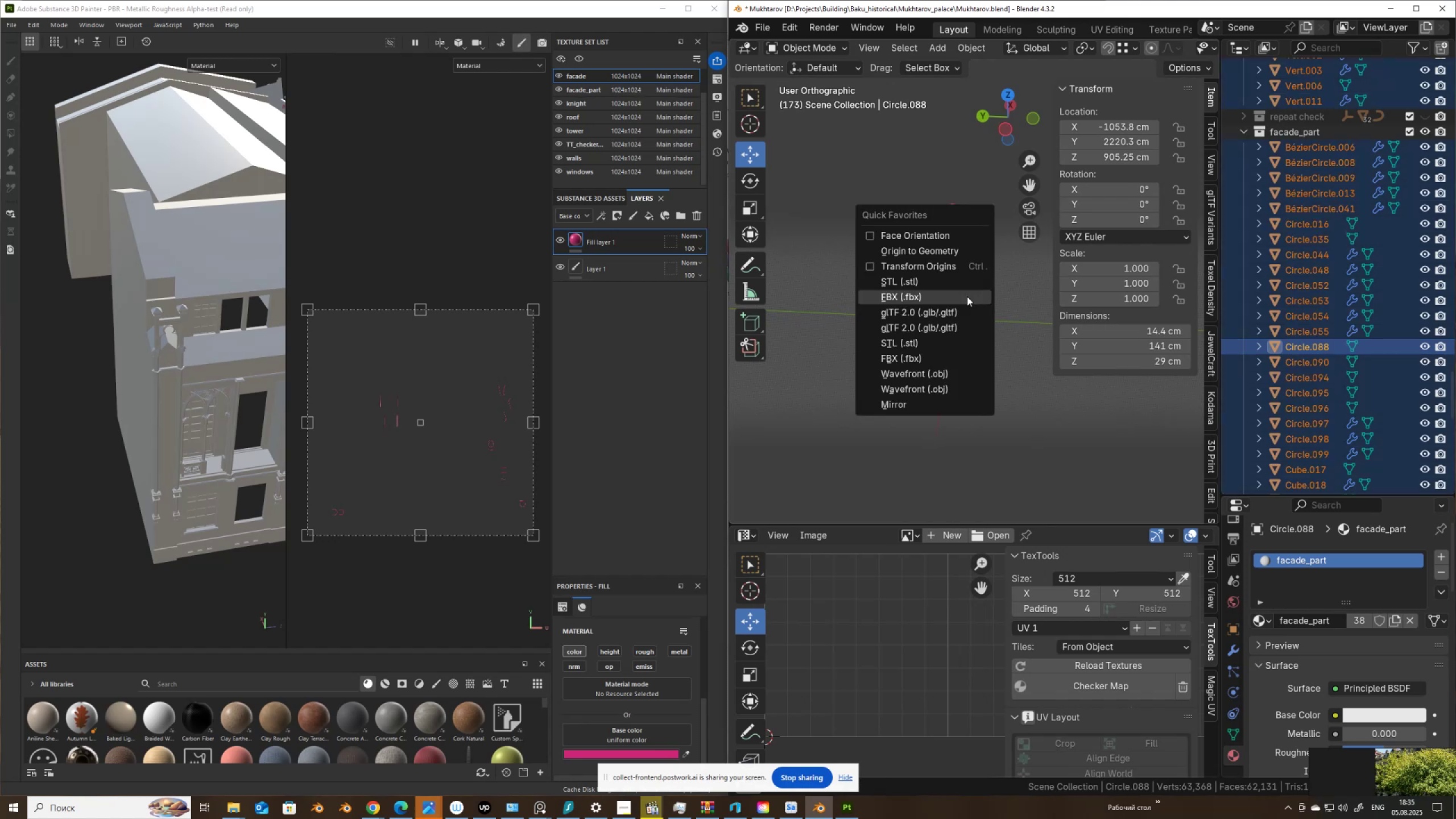 
left_click([967, 296])
 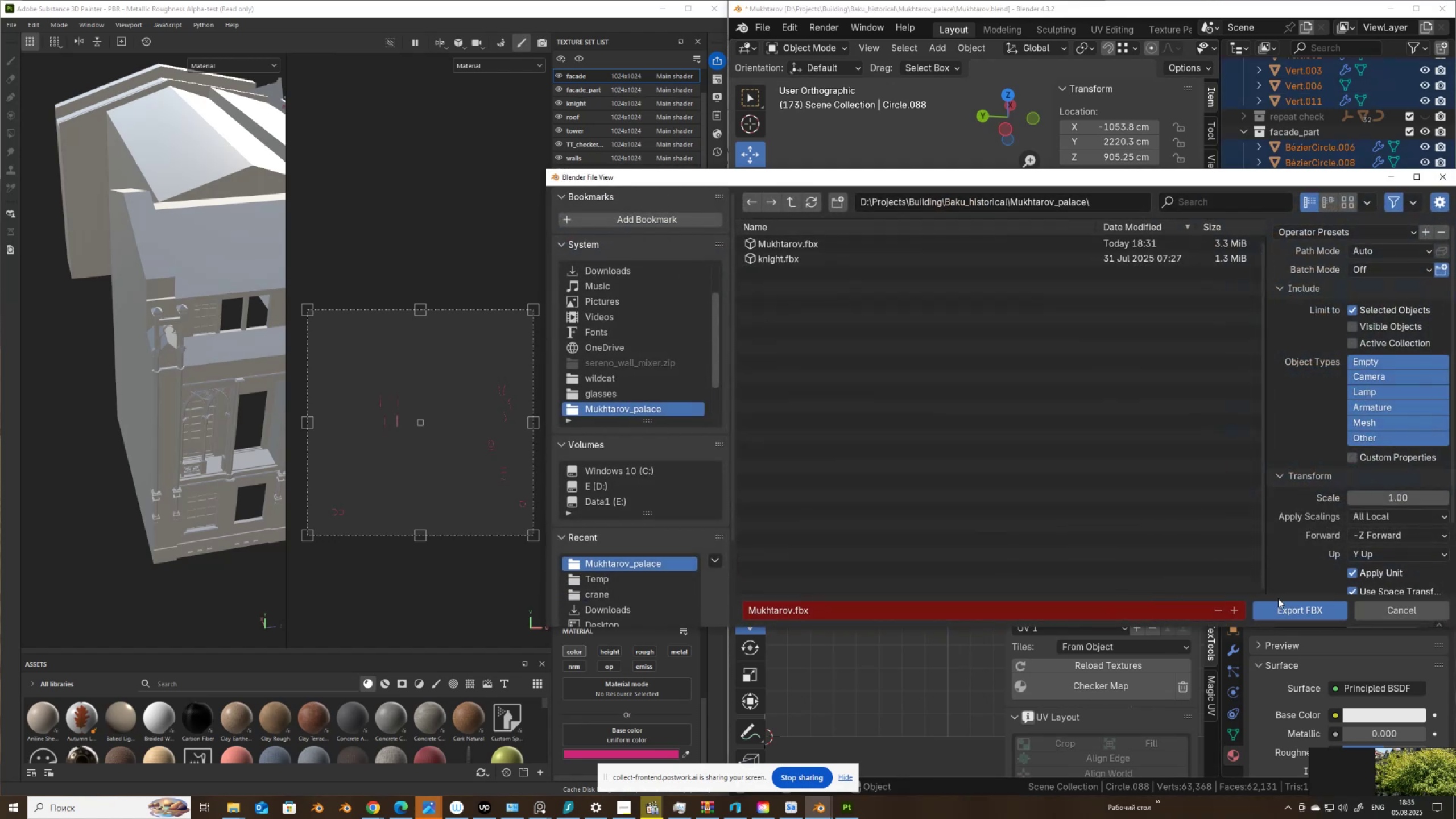 
left_click([1285, 608])
 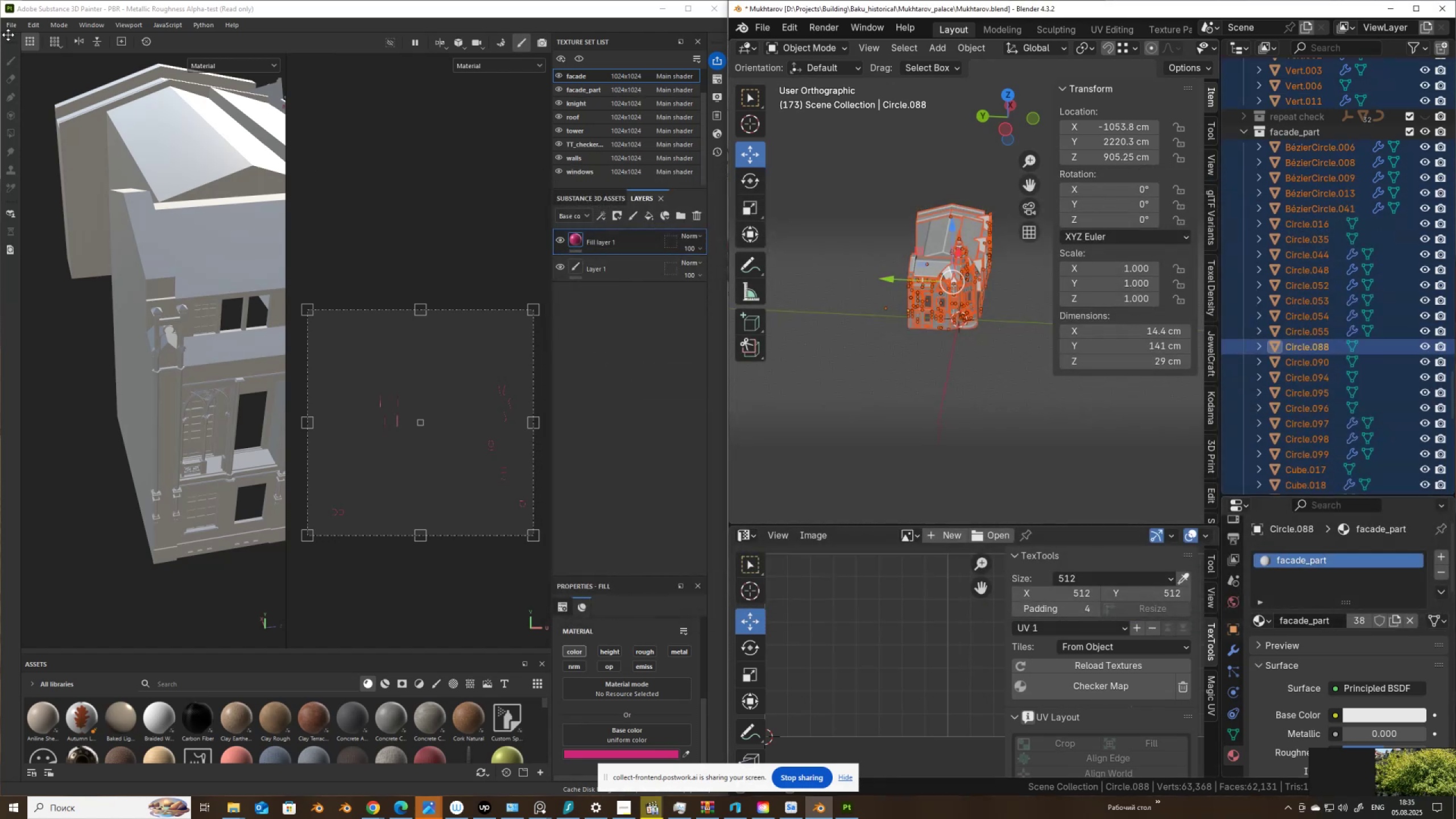 
left_click([11, 26])
 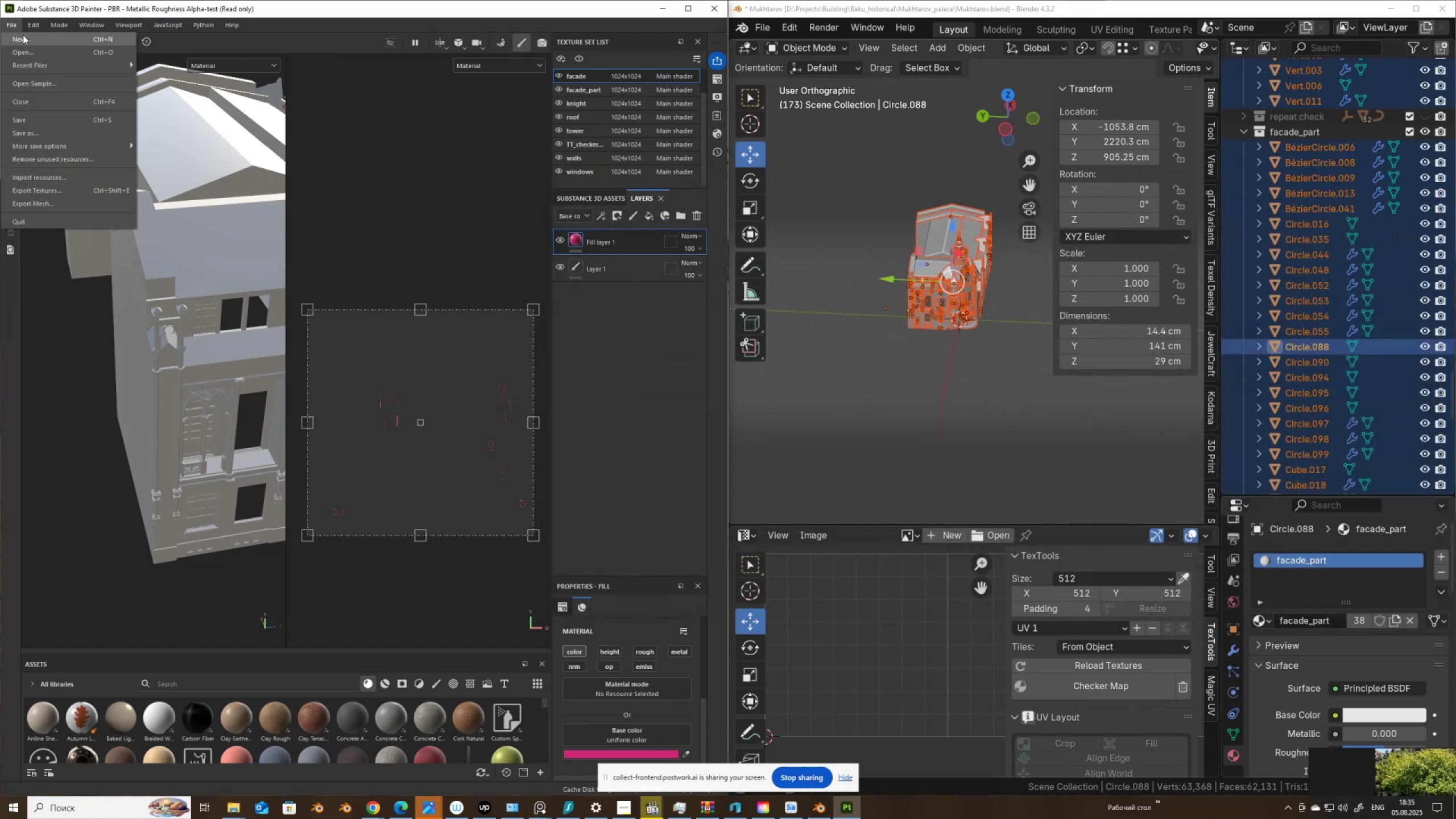 
left_click([23, 35])
 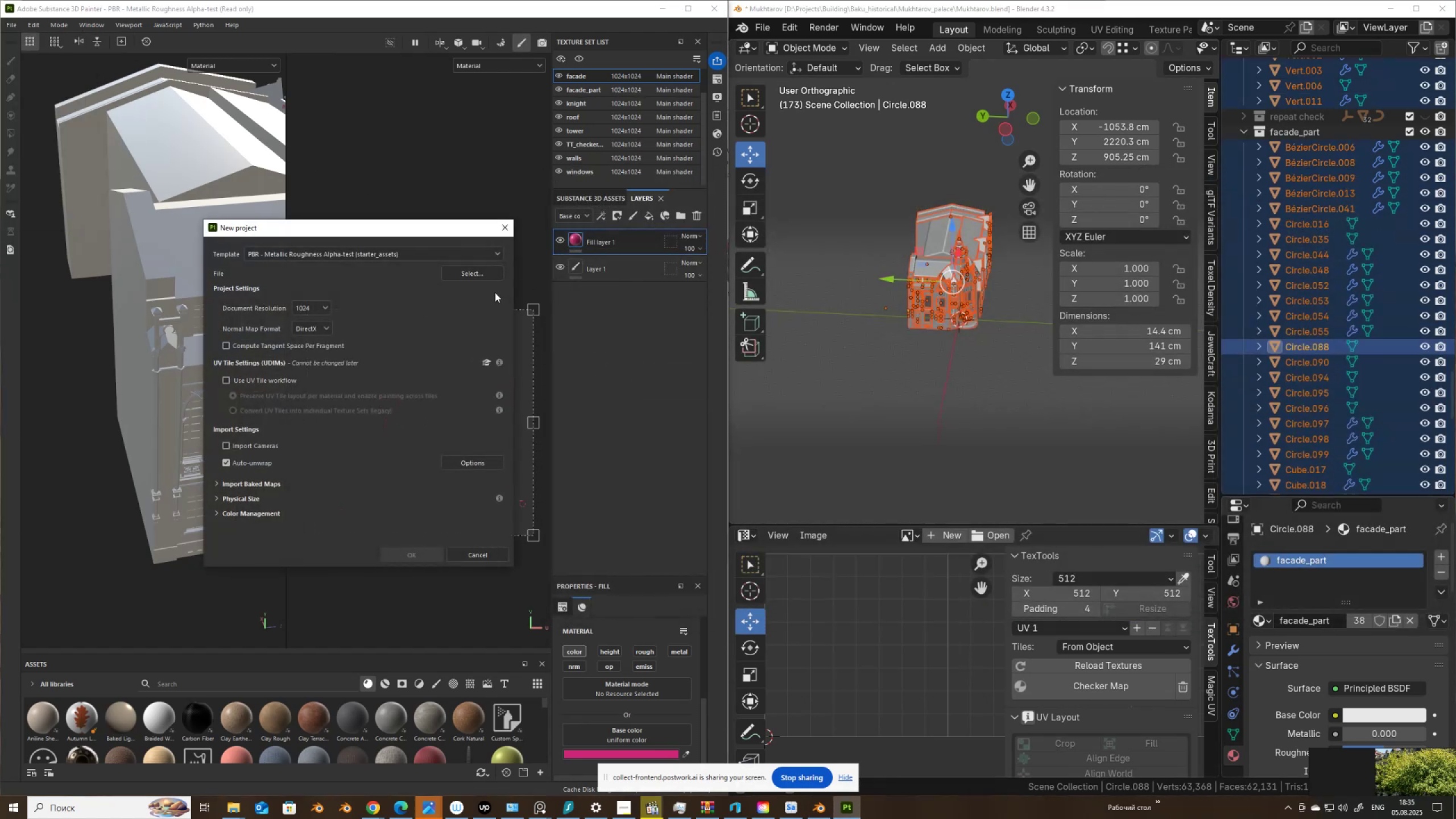 
left_click([479, 265])
 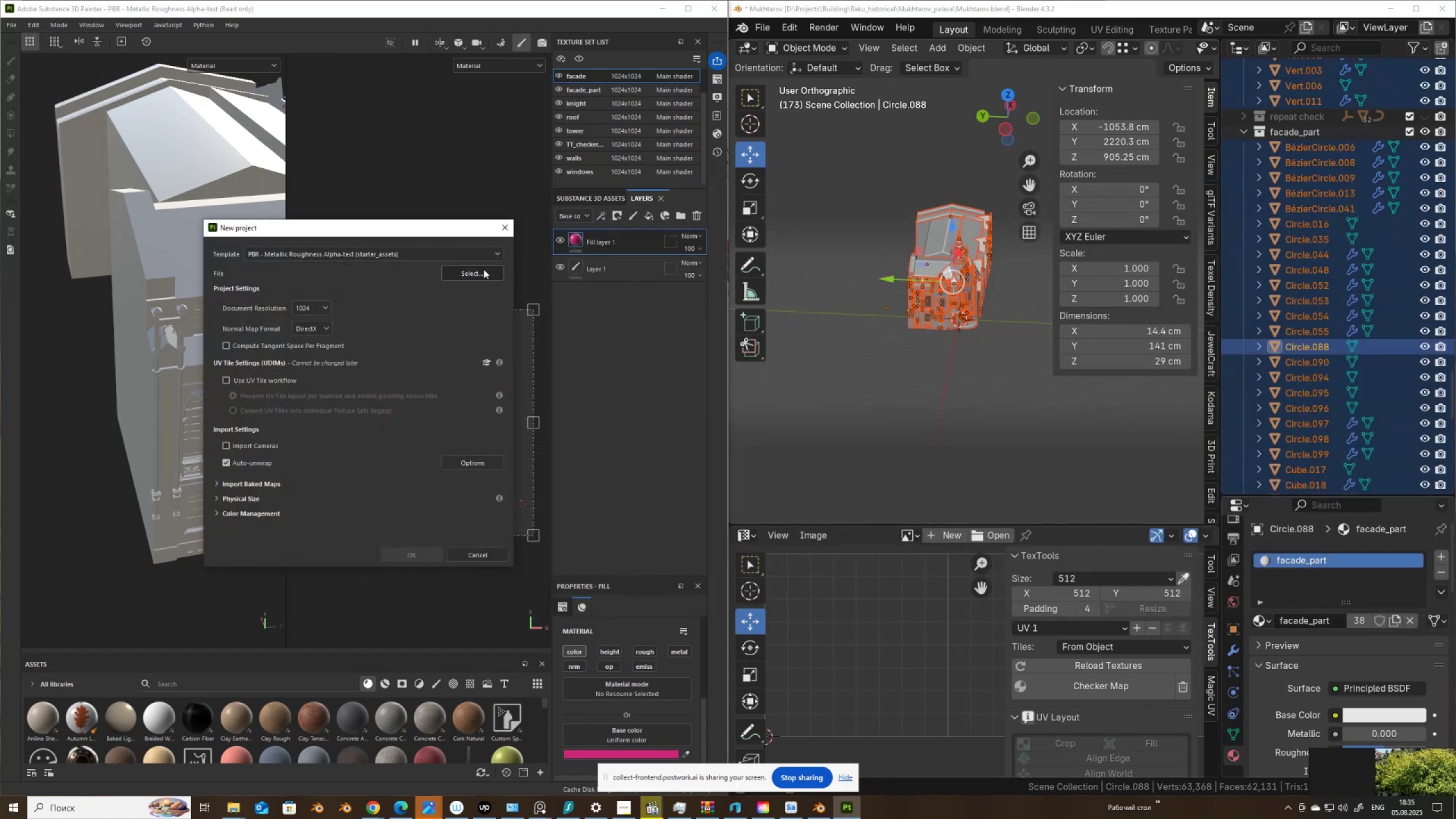 
left_click([483, 269])
 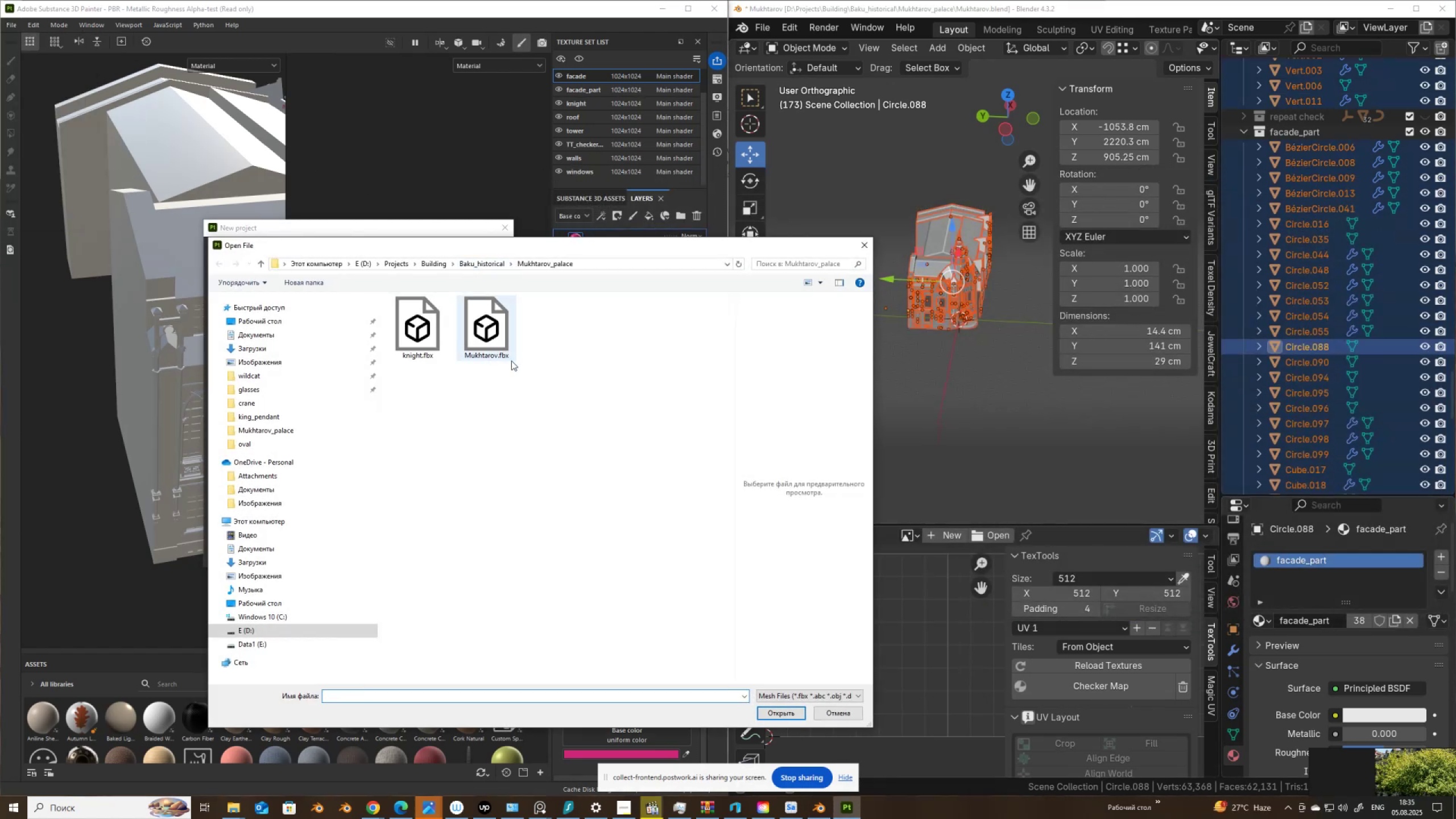 
double_click([504, 339])
 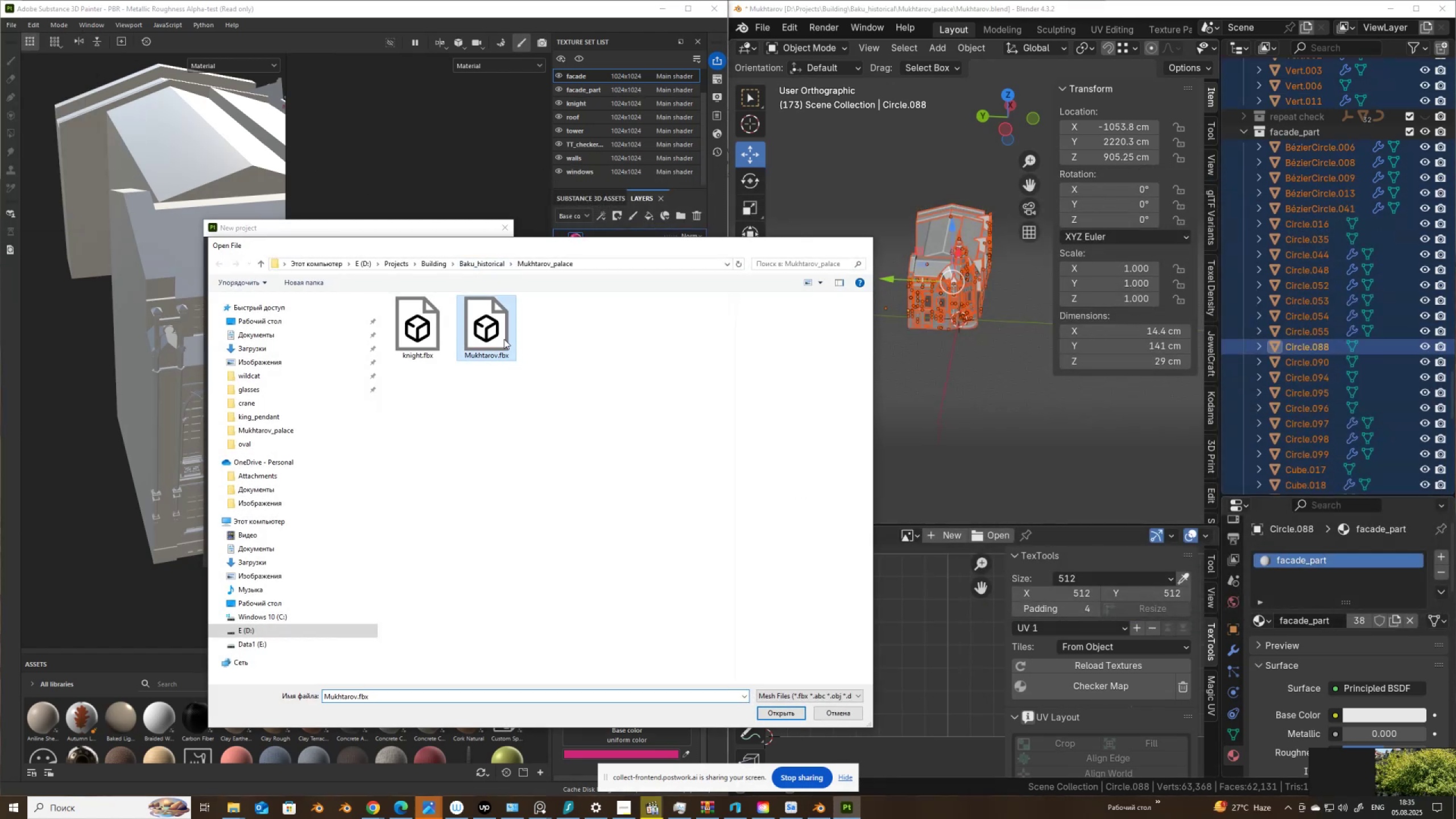 
triple_click([504, 339])
 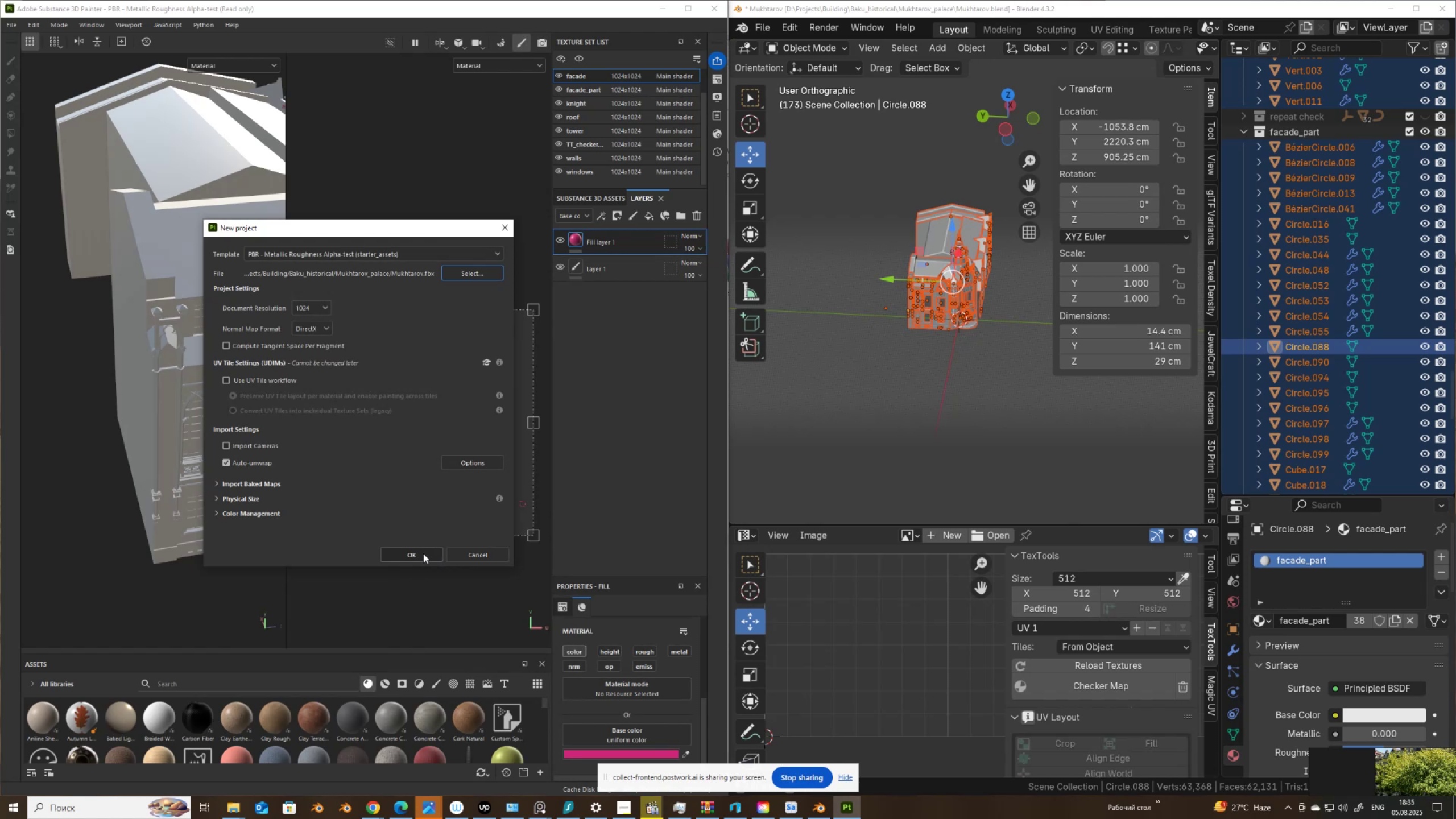 
left_click([423, 553])
 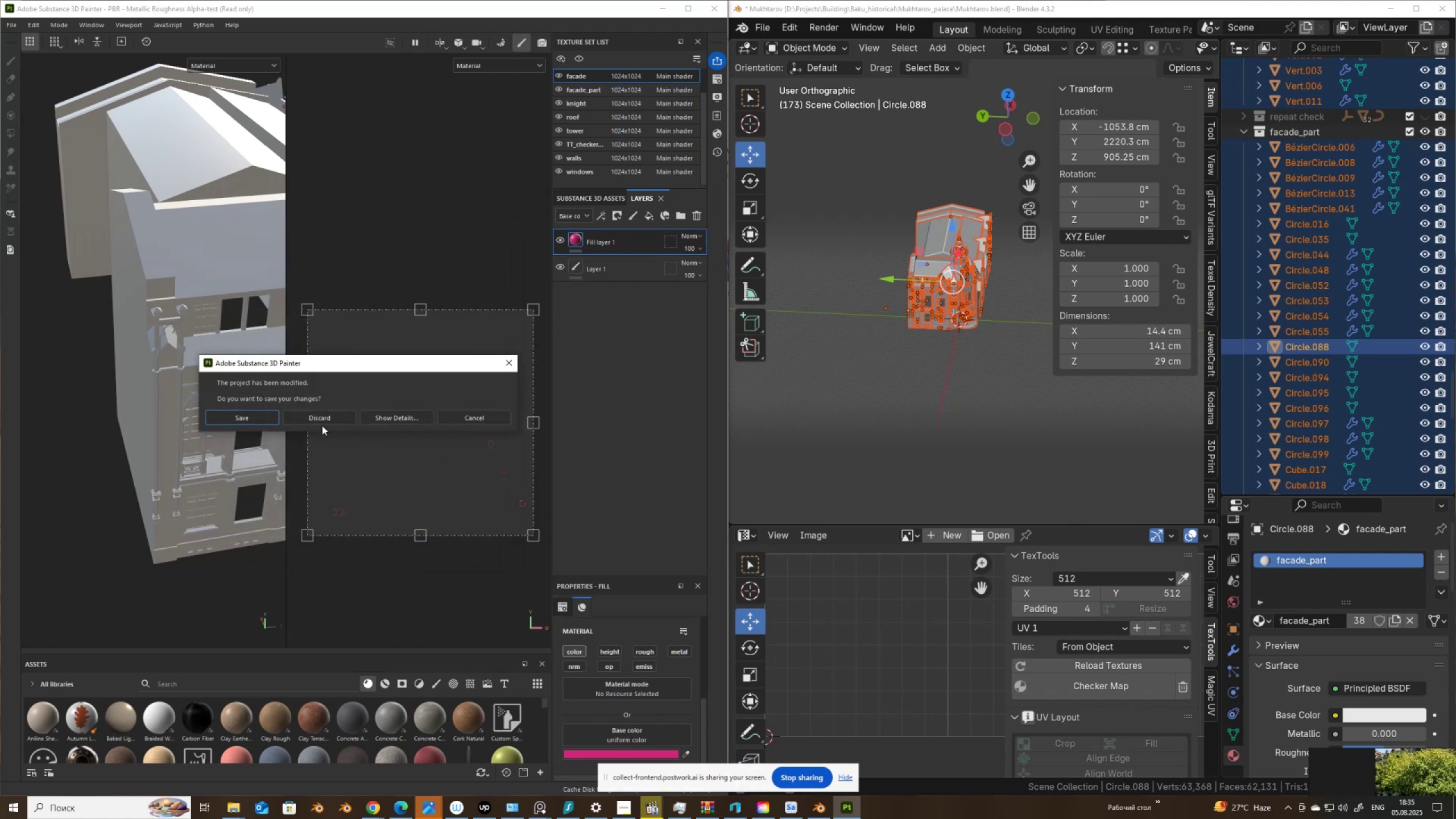 
left_click([323, 417])
 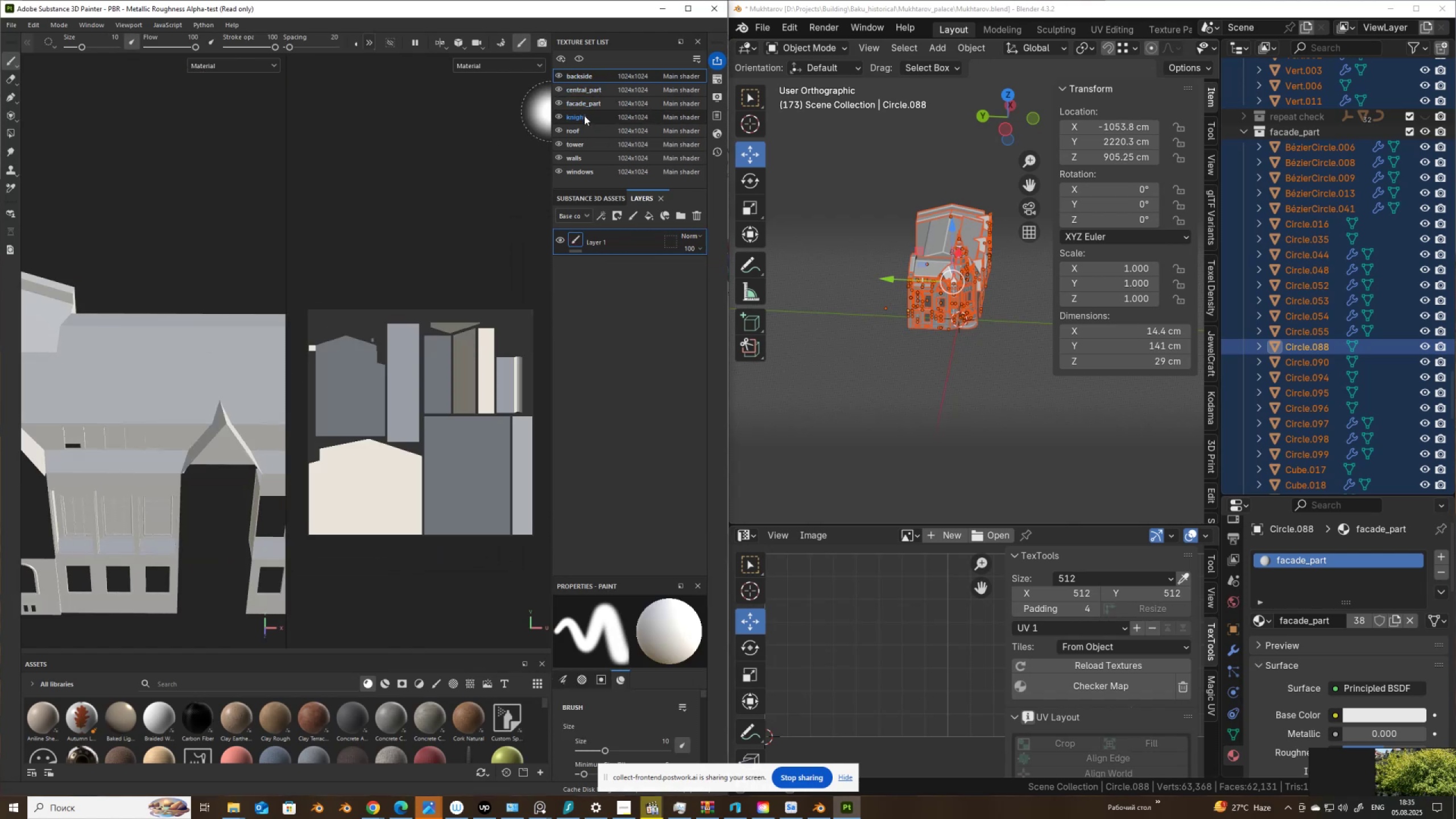 
wait(5.97)
 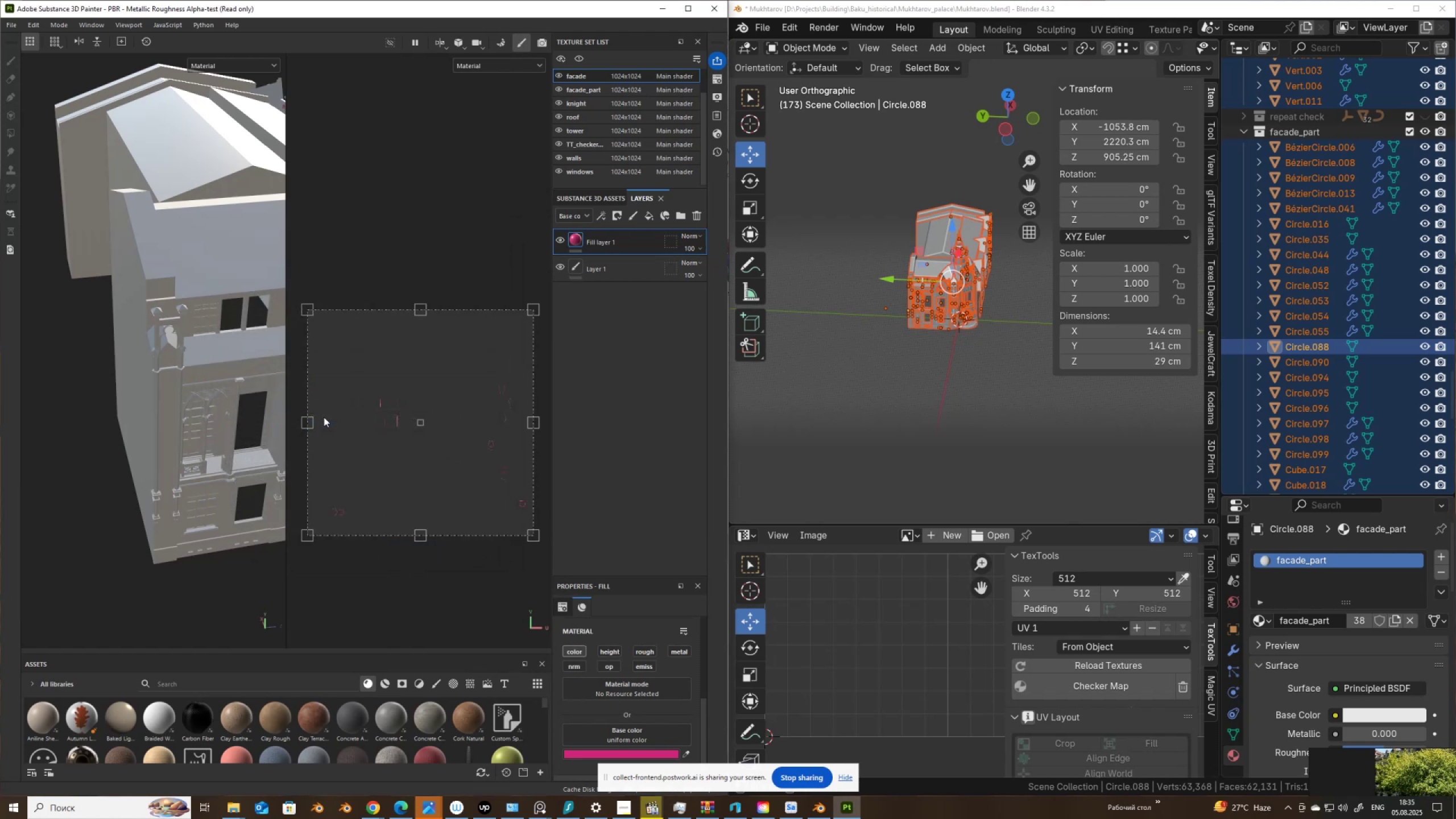 
left_click([581, 75])
 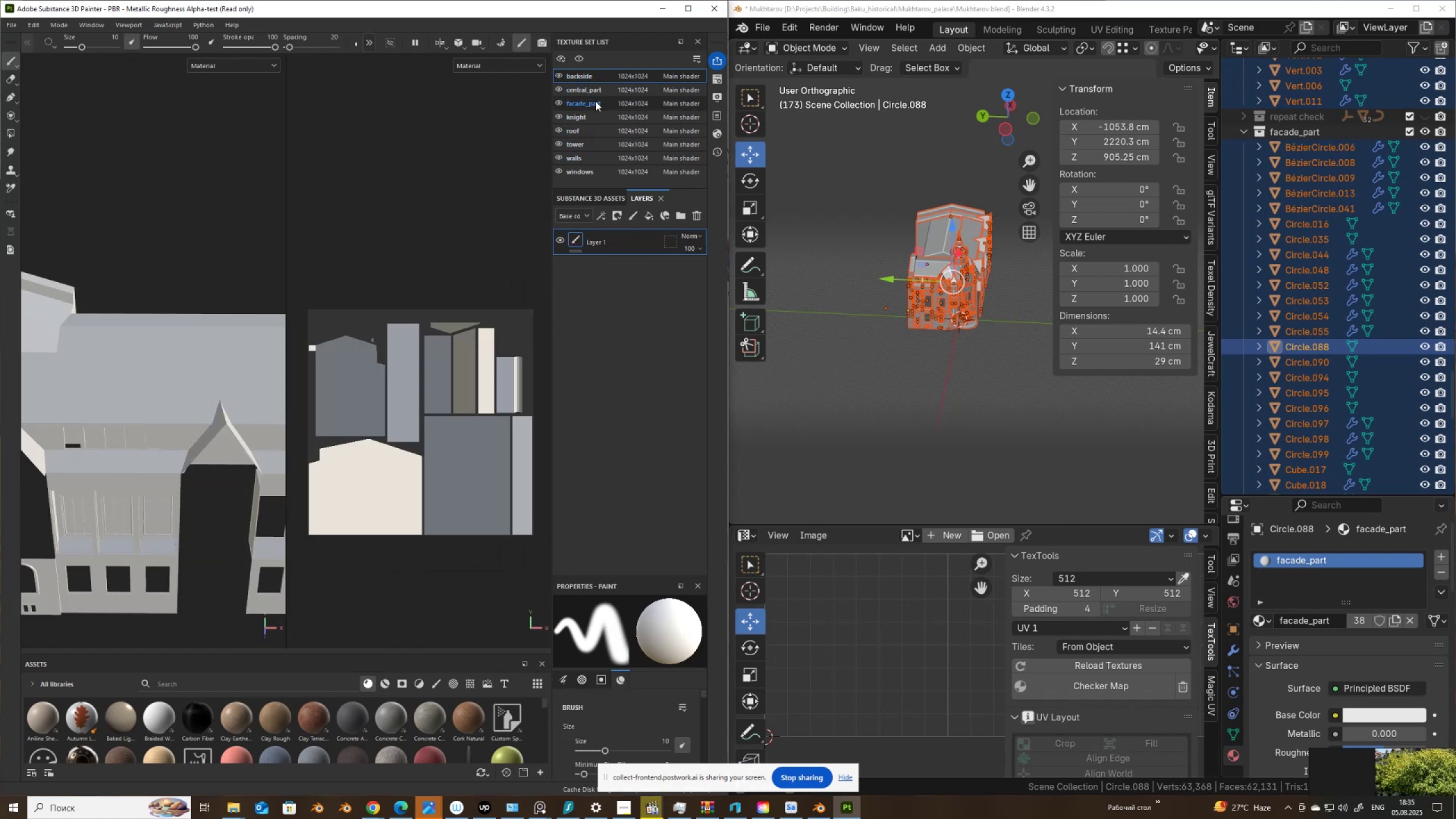 
left_click([591, 90])
 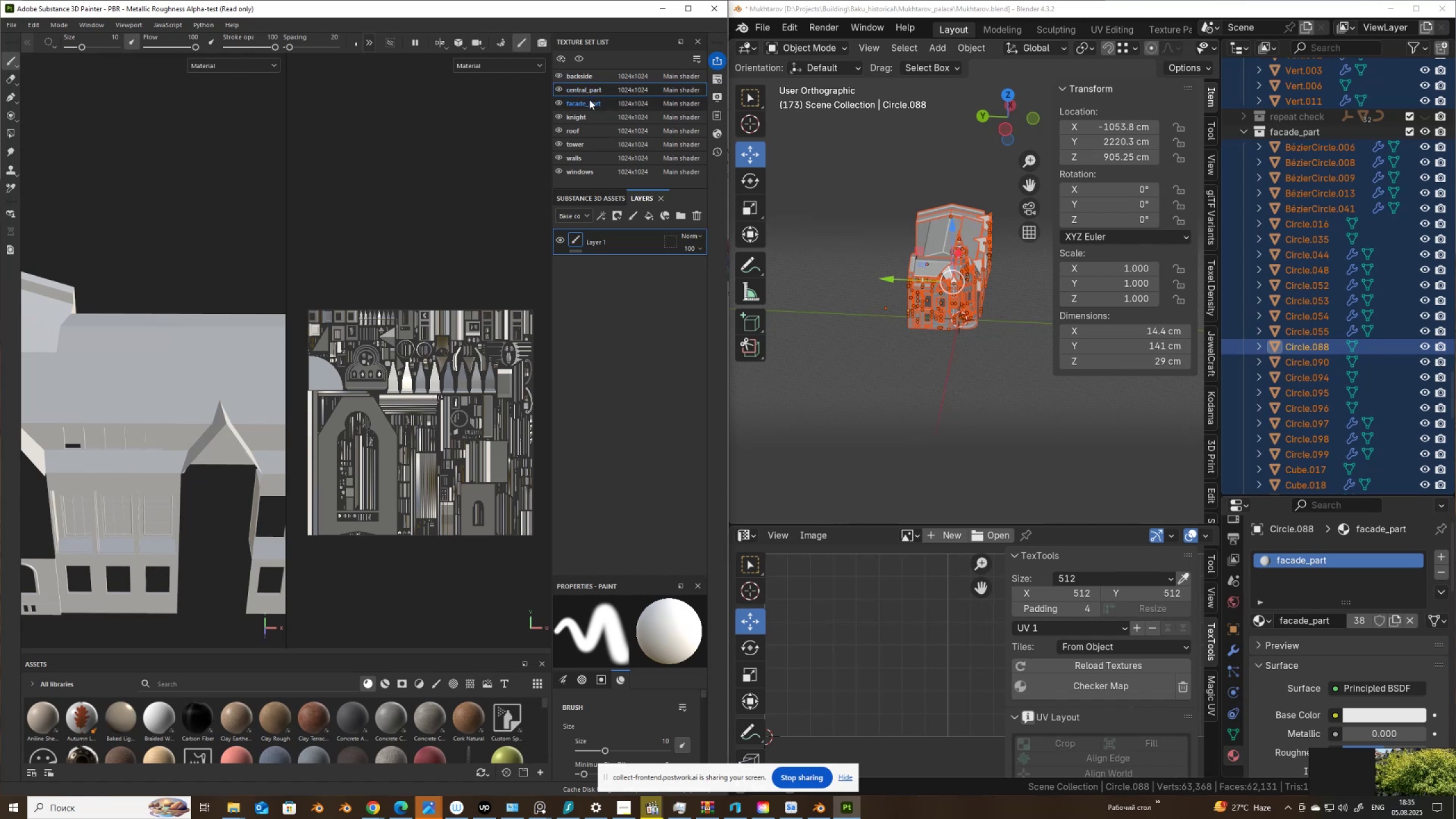 
left_click([589, 102])
 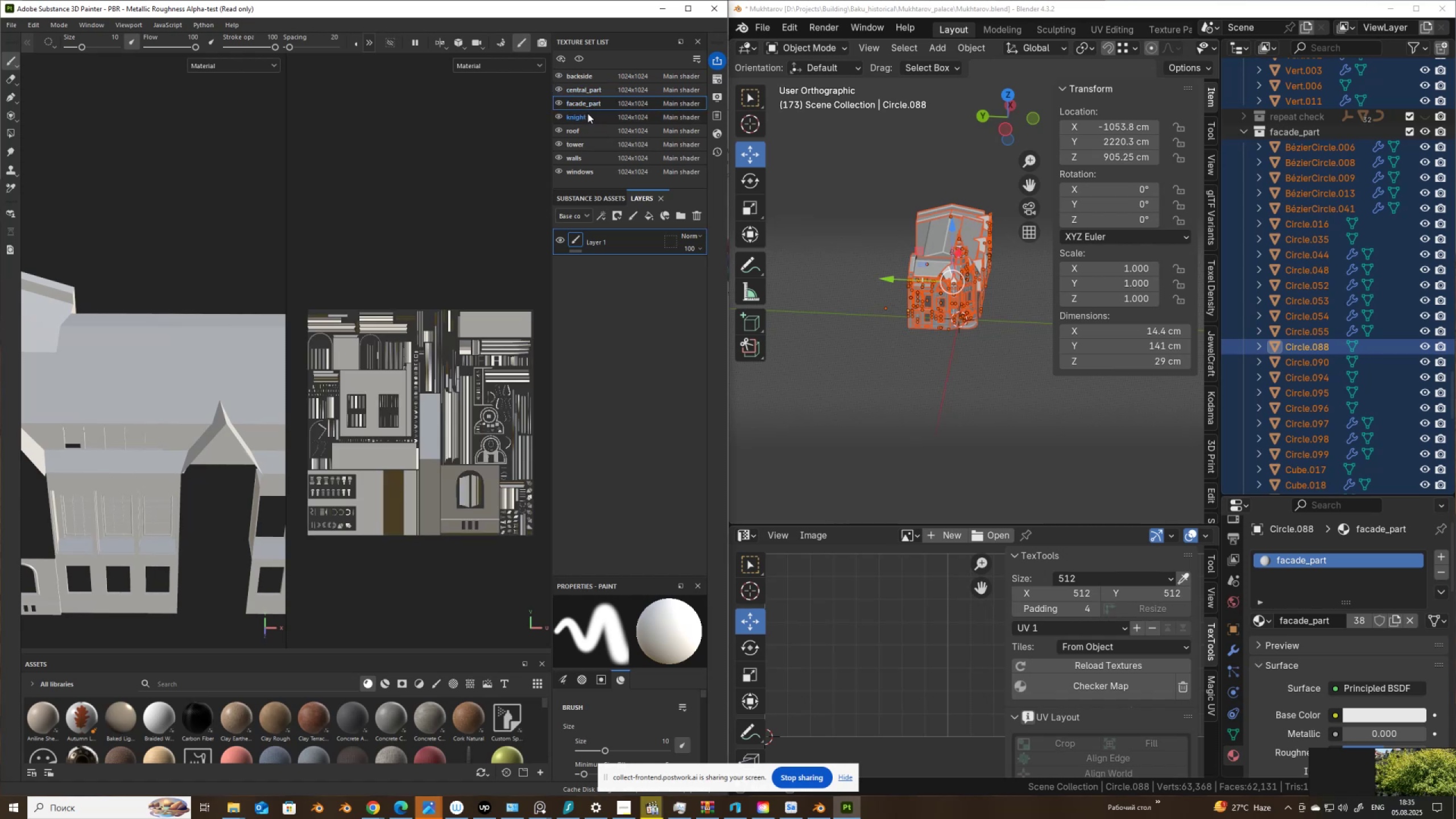 
left_click([585, 119])
 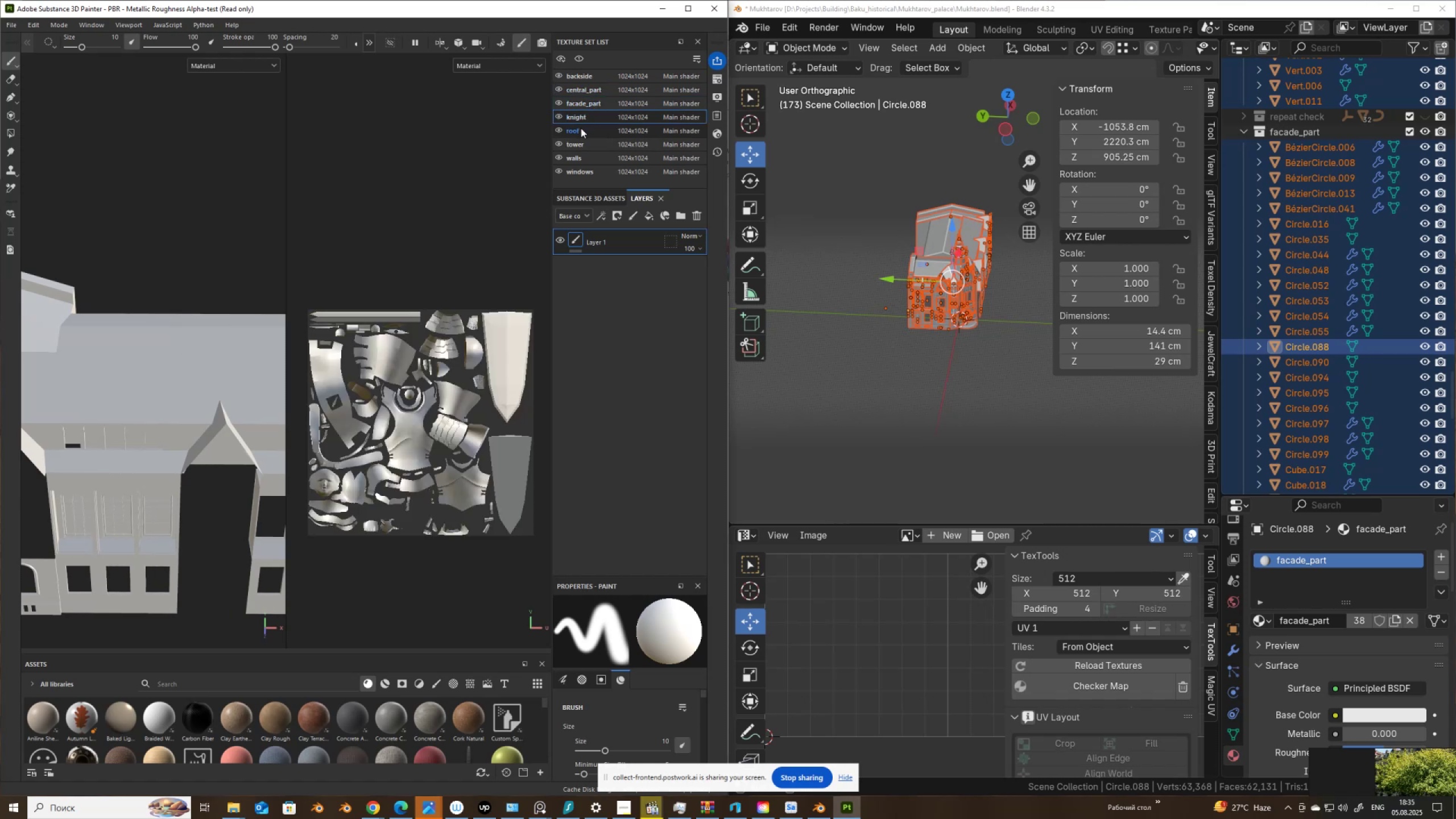 
left_click([579, 128])
 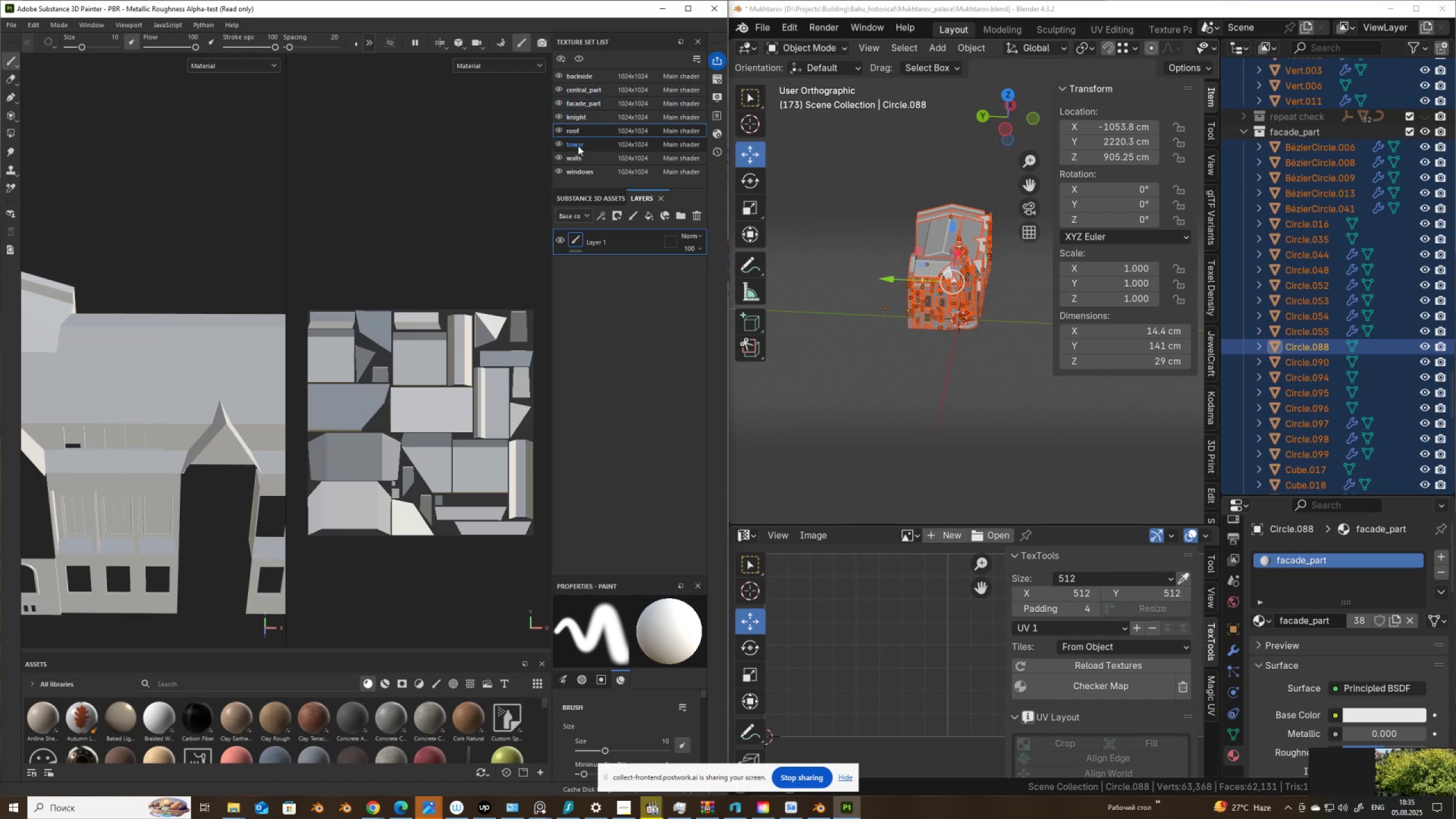 
left_click([578, 146])
 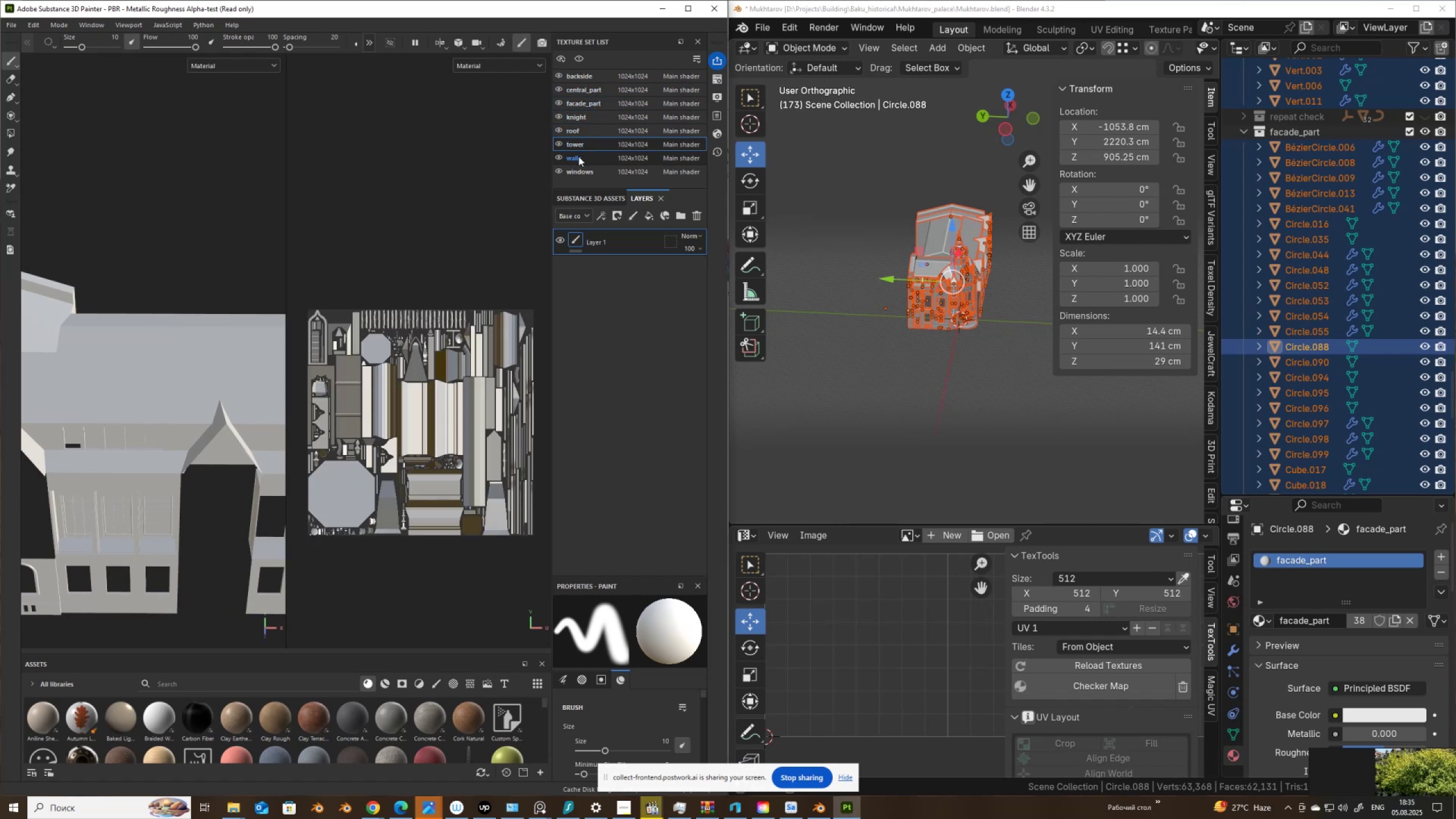 
left_click([578, 156])
 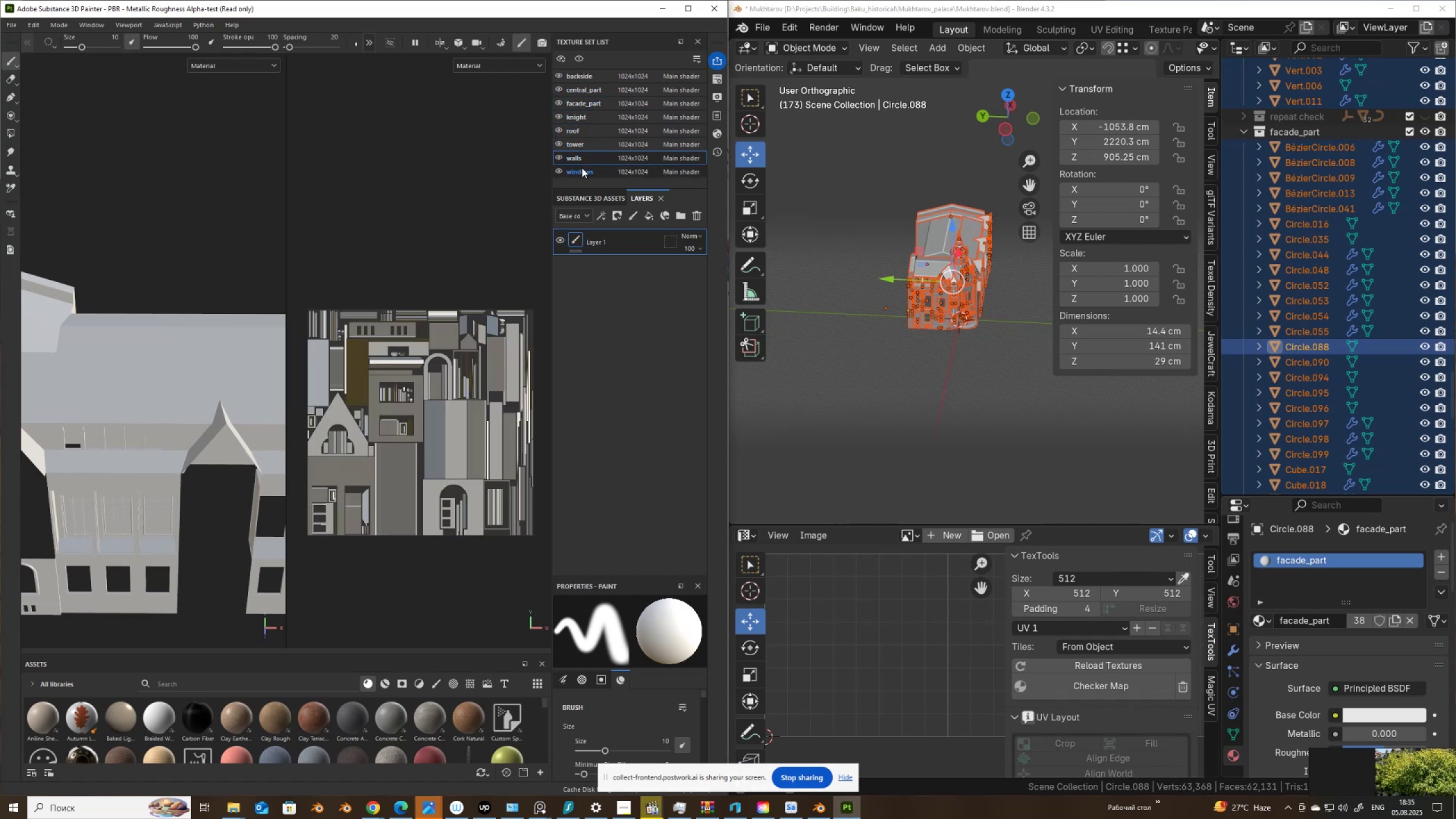 
left_click([582, 172])
 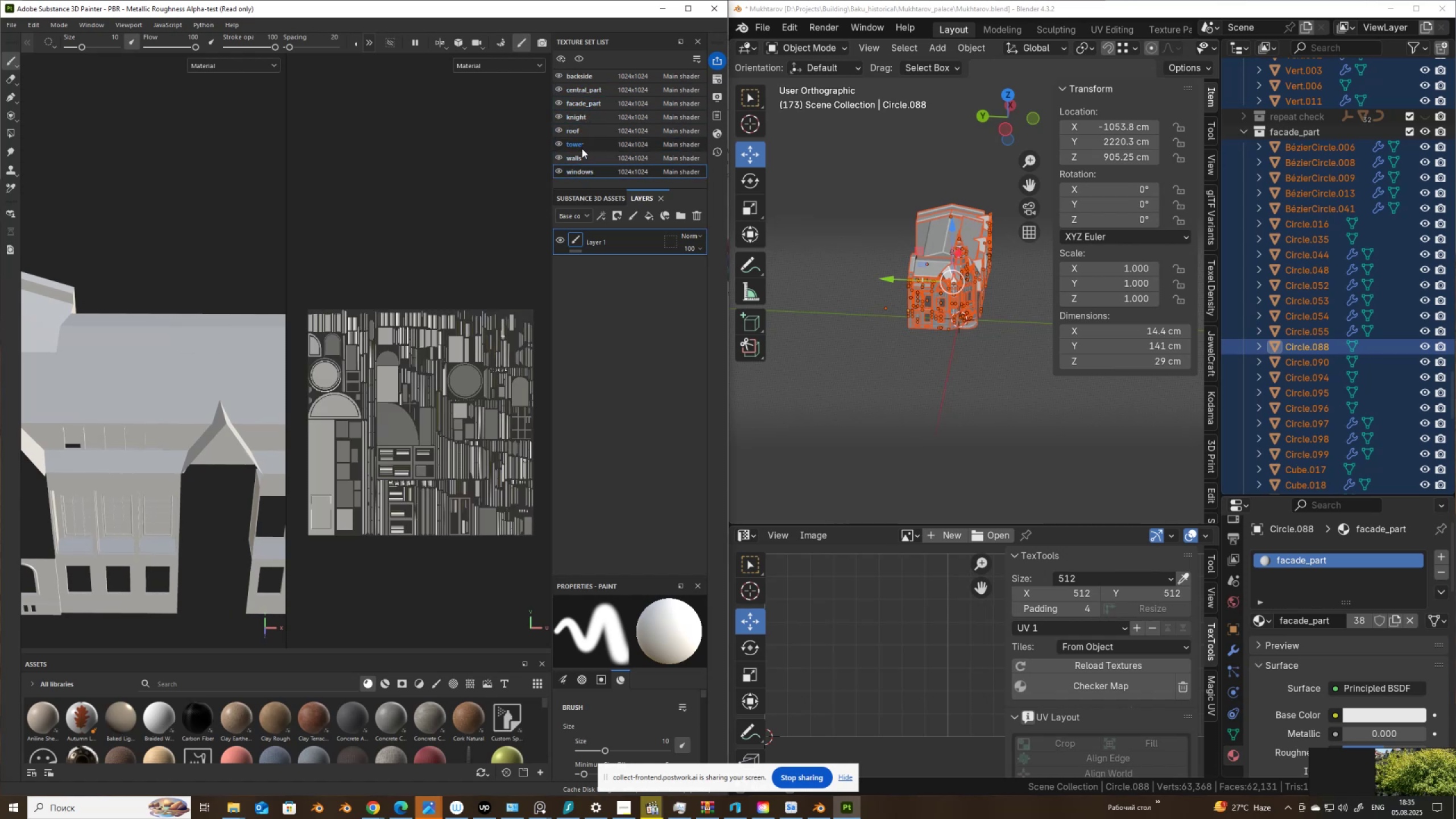 
left_click([579, 154])
 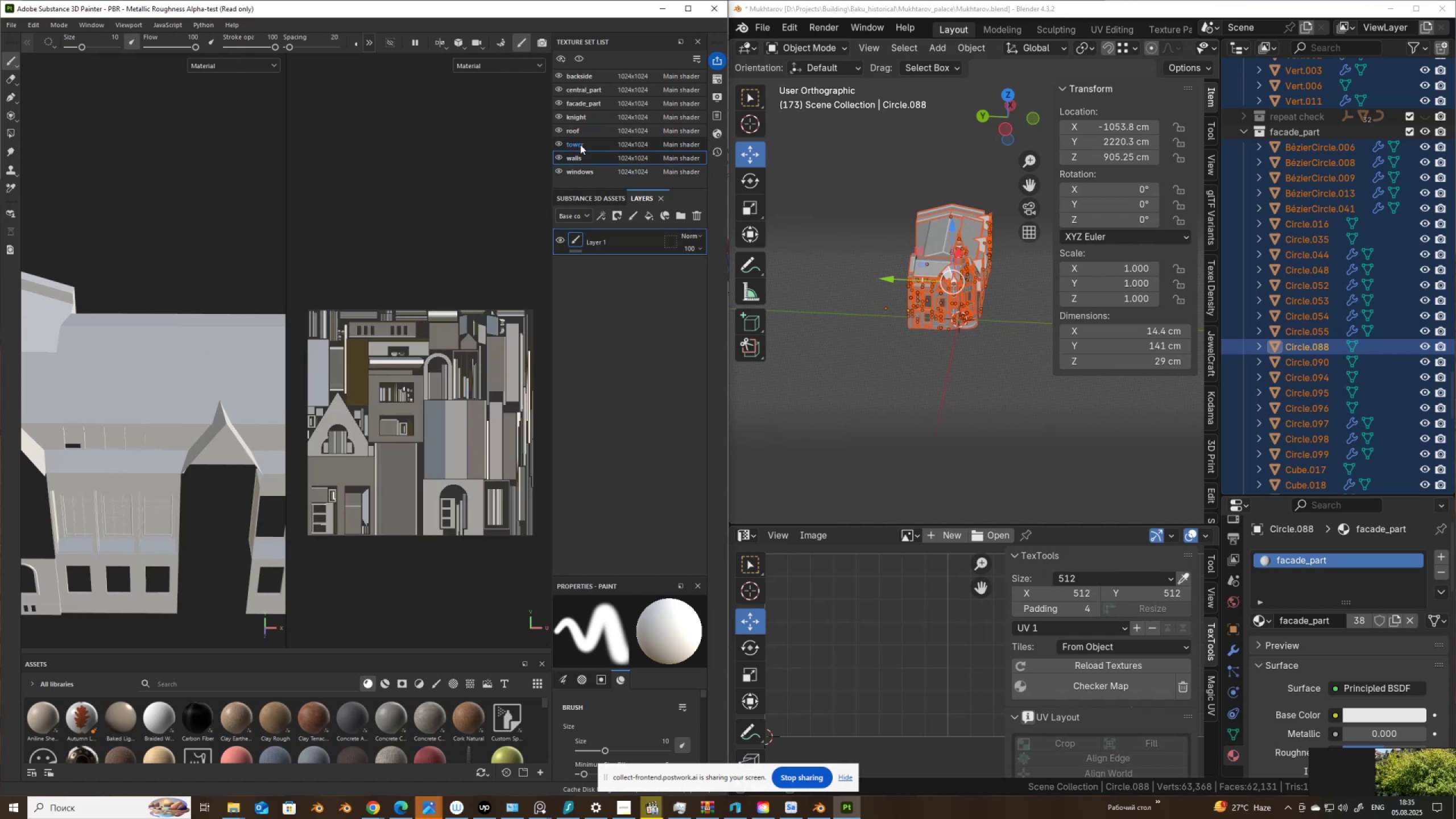 
left_click([580, 145])
 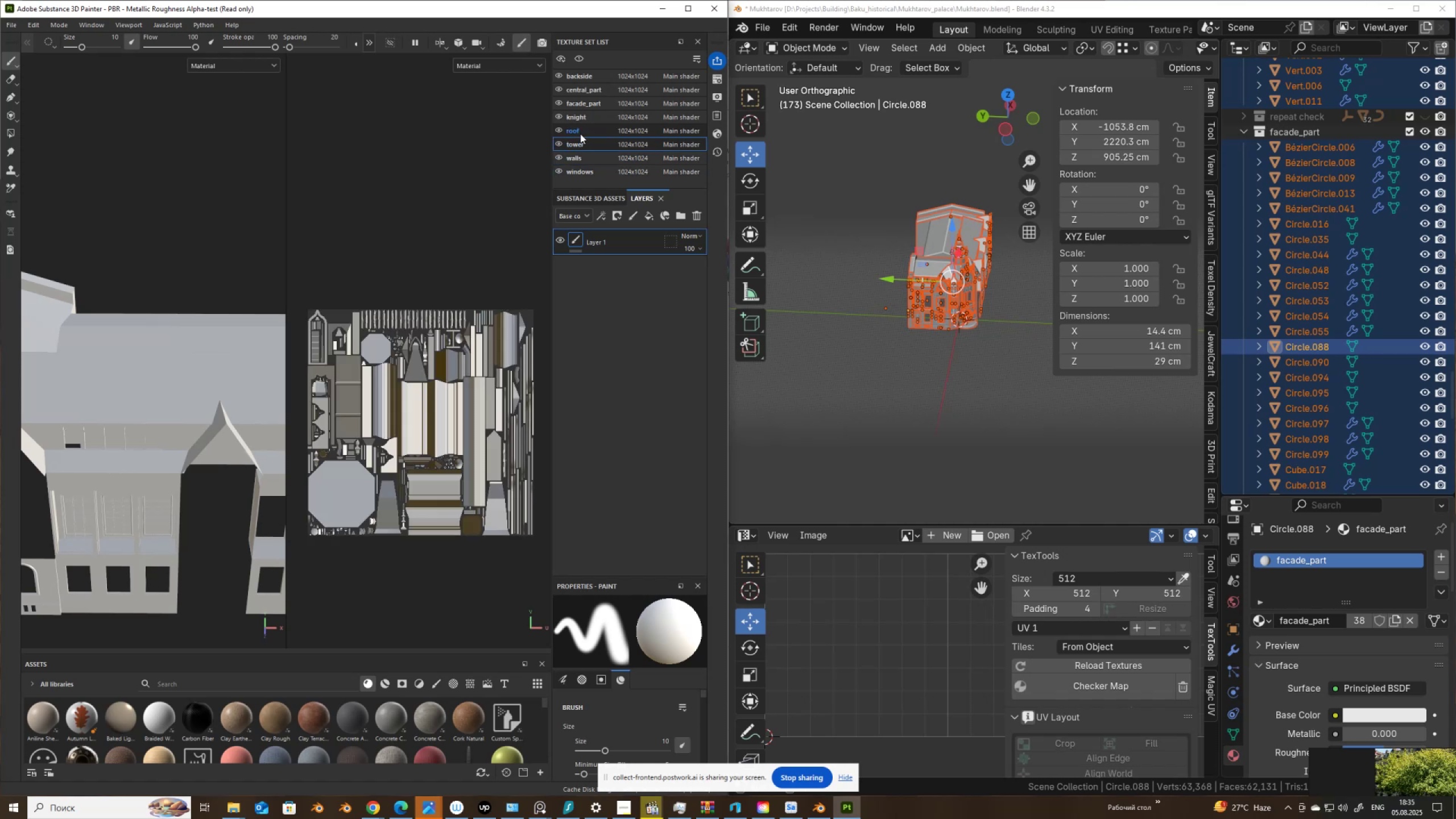 
left_click([578, 132])
 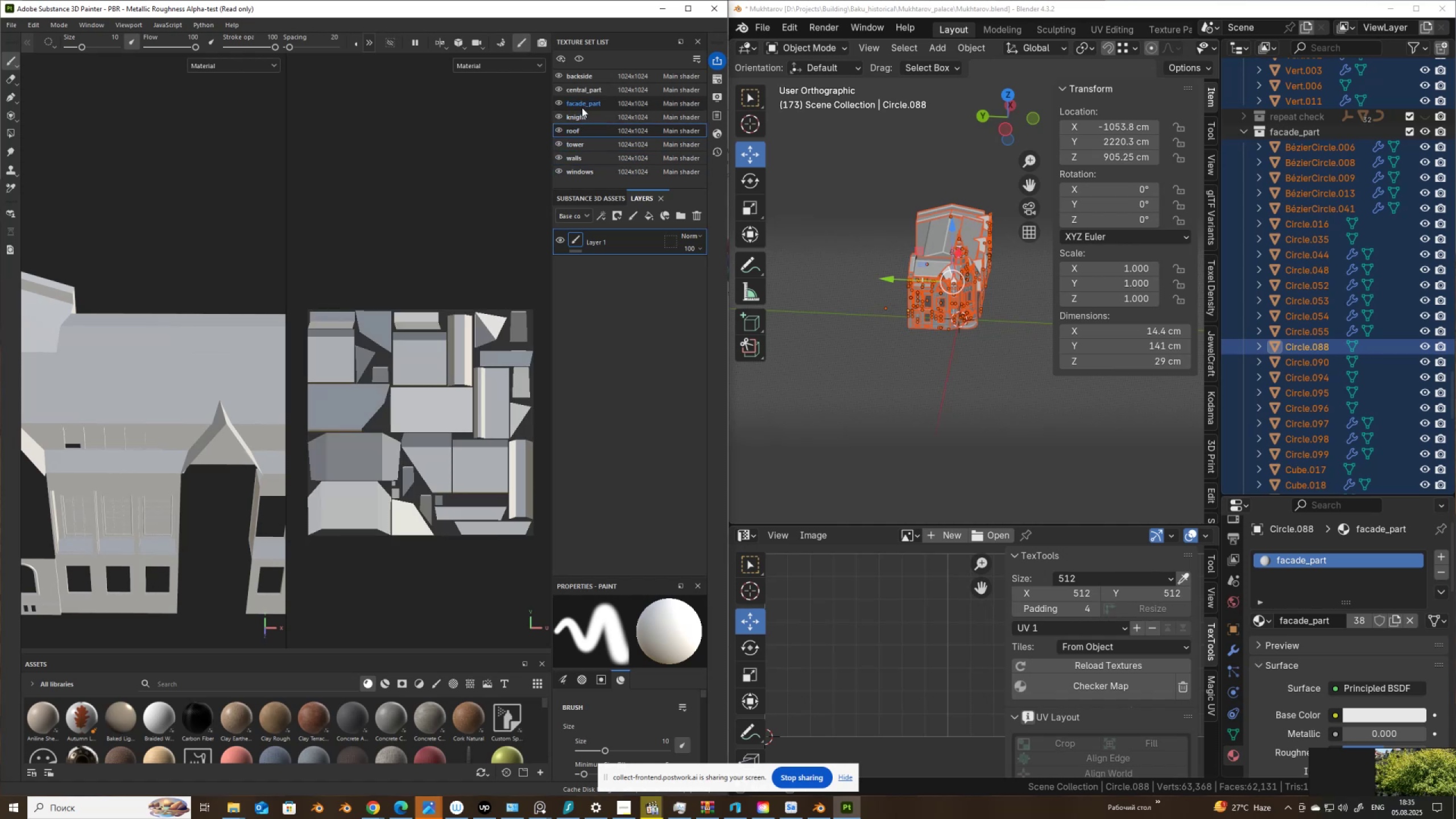 
left_click([582, 104])
 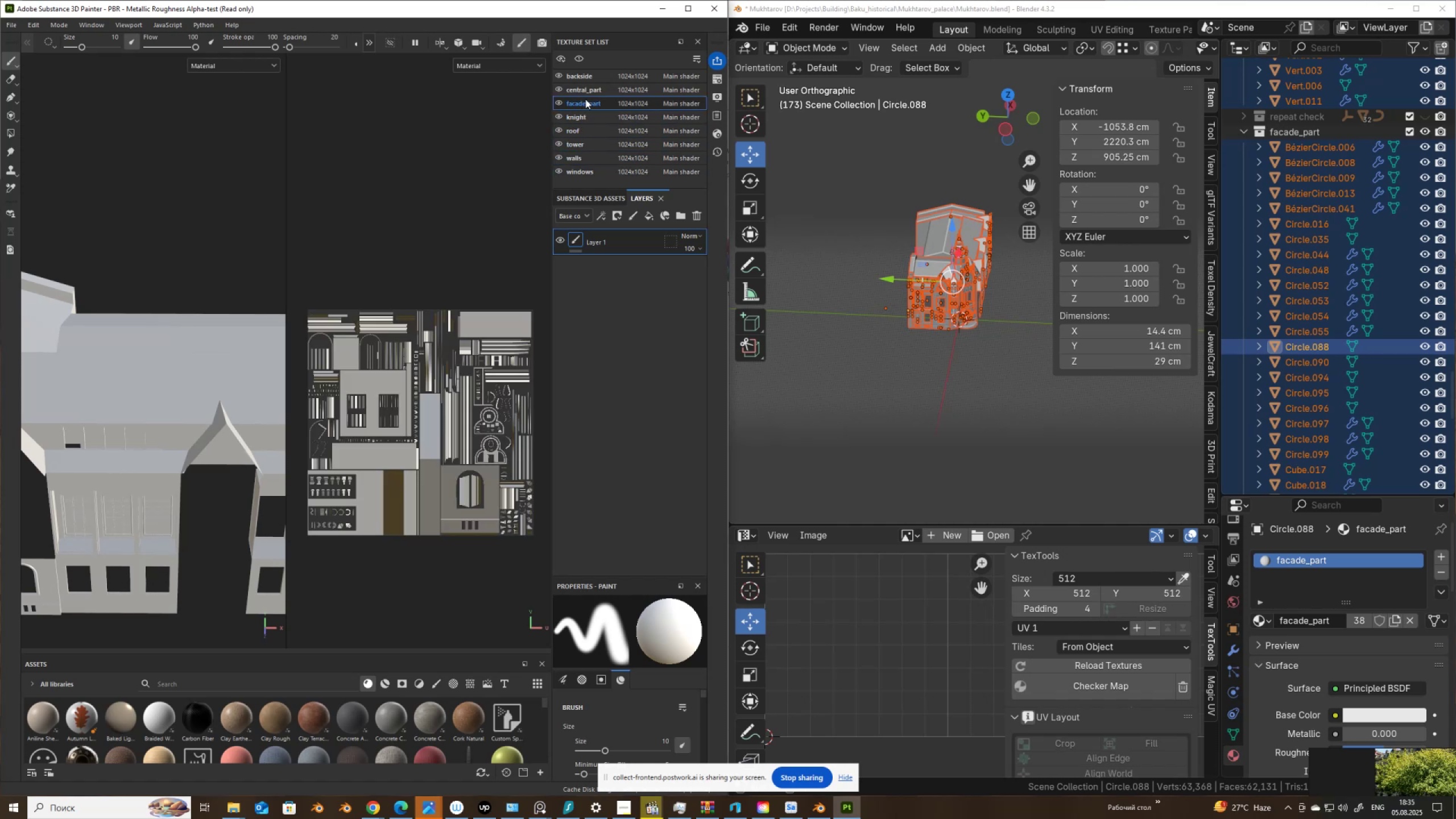 
left_click([589, 90])
 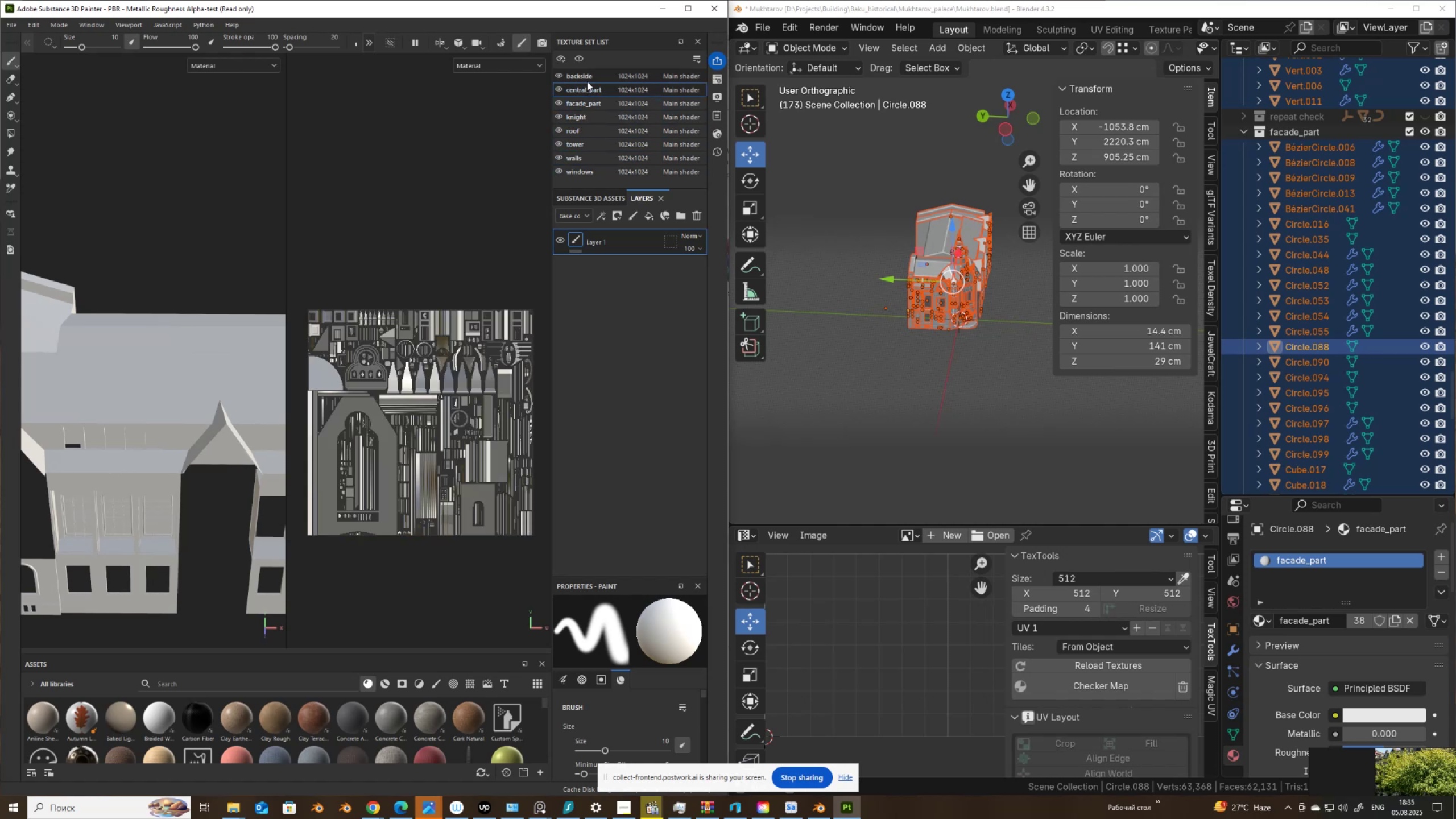 
left_click([587, 81])
 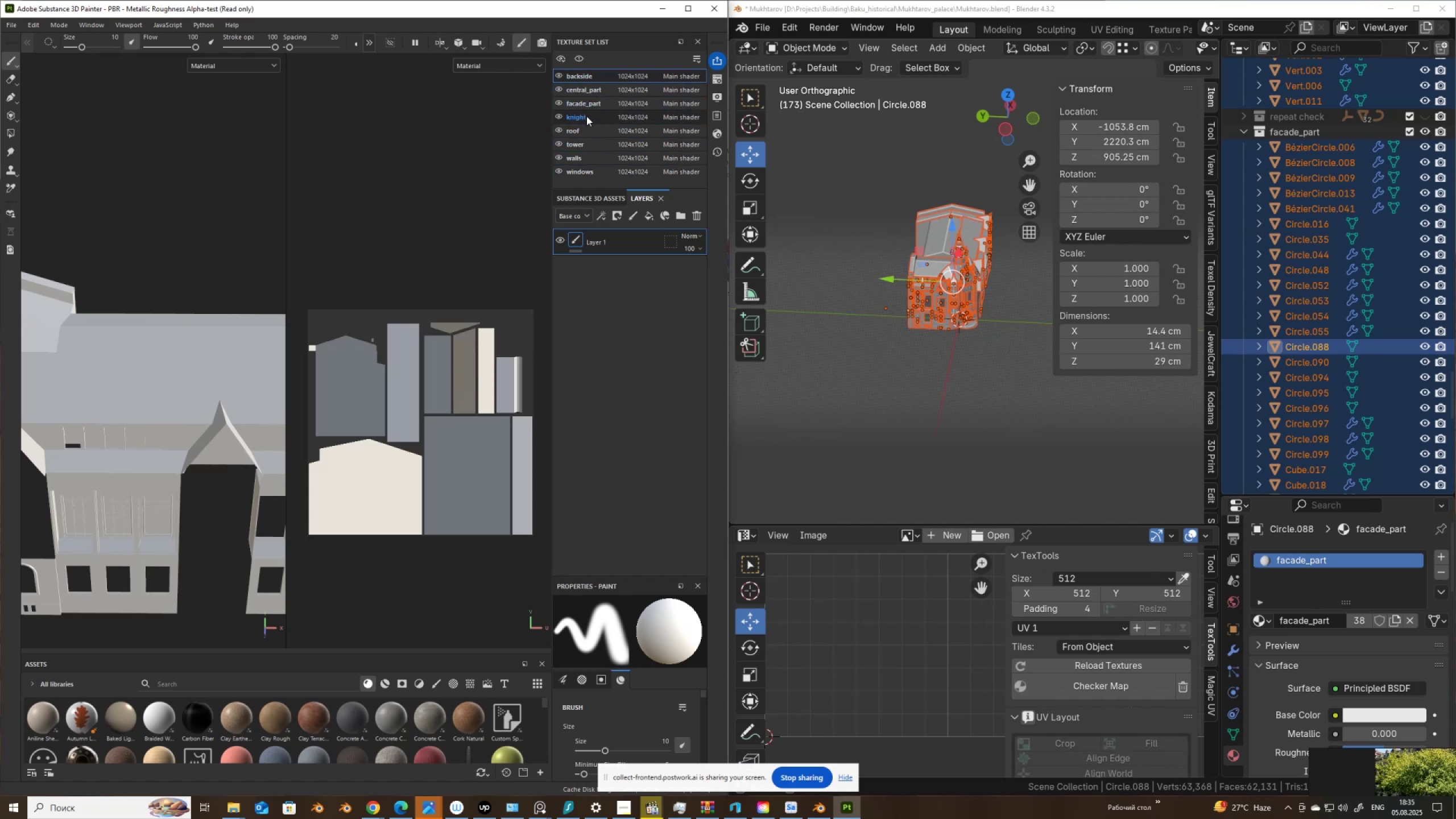 
left_click([586, 116])
 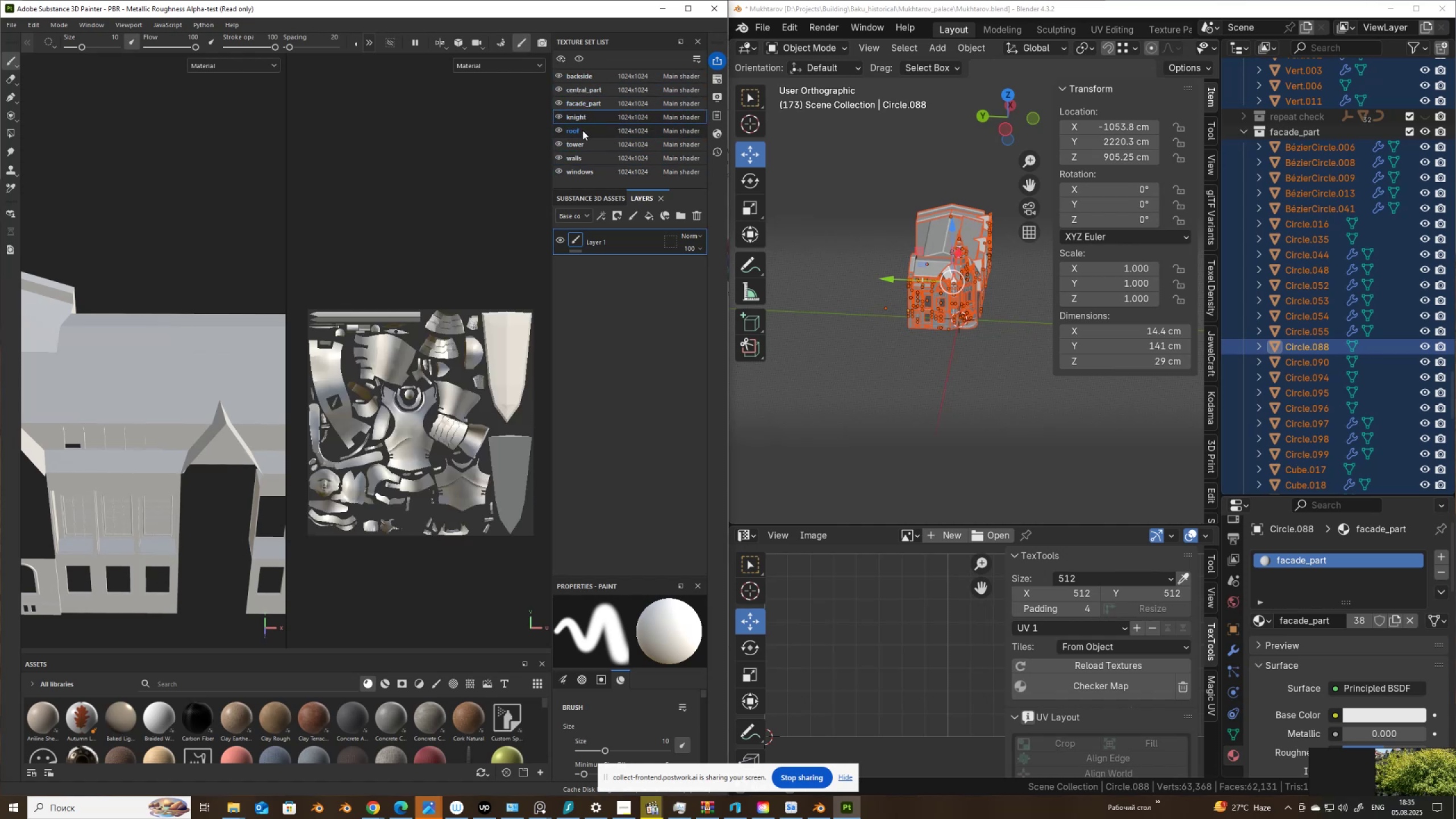 
left_click([582, 130])
 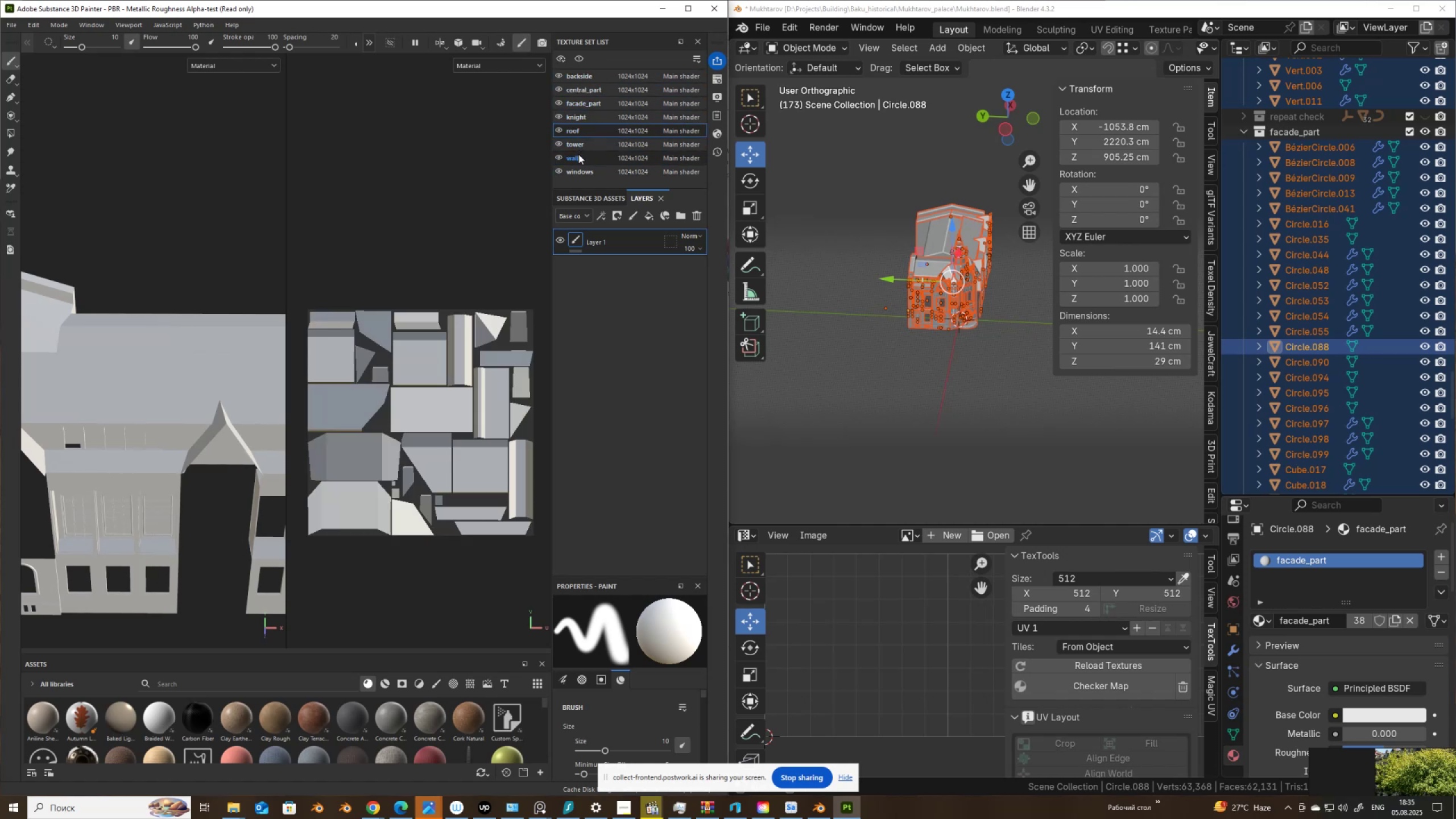 
left_click([579, 144])
 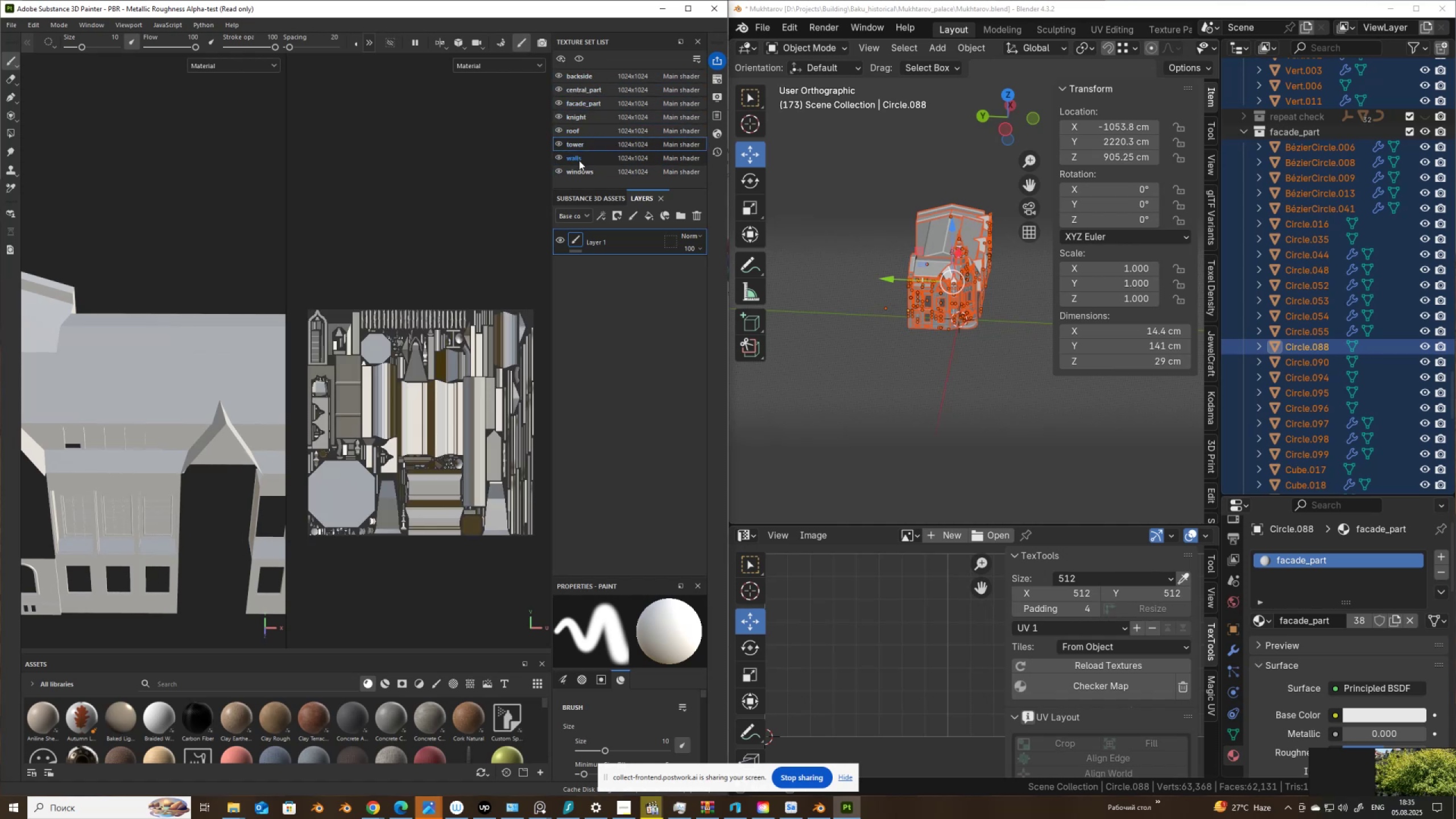 
left_click([579, 160])
 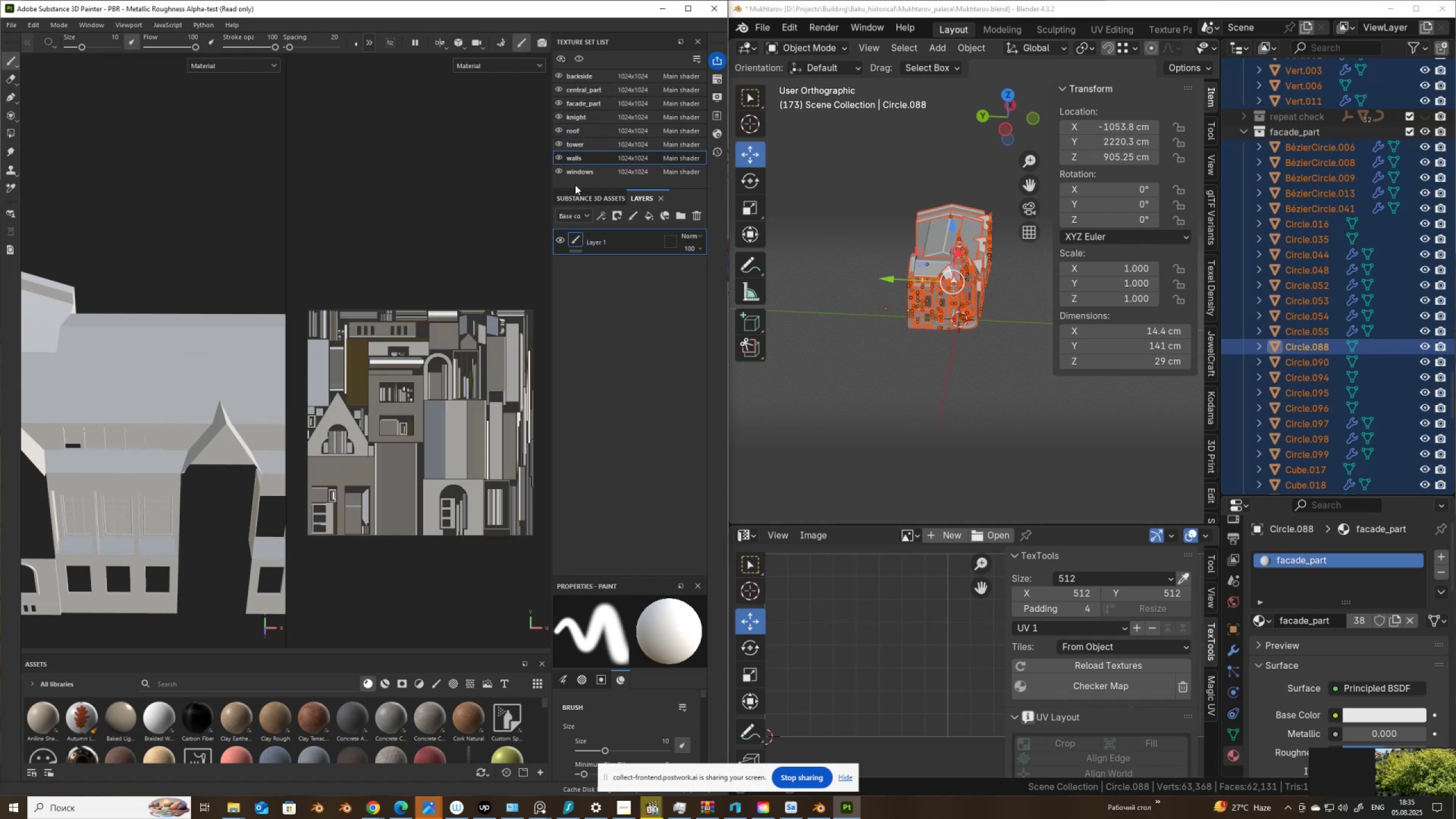 
left_click([578, 166])
 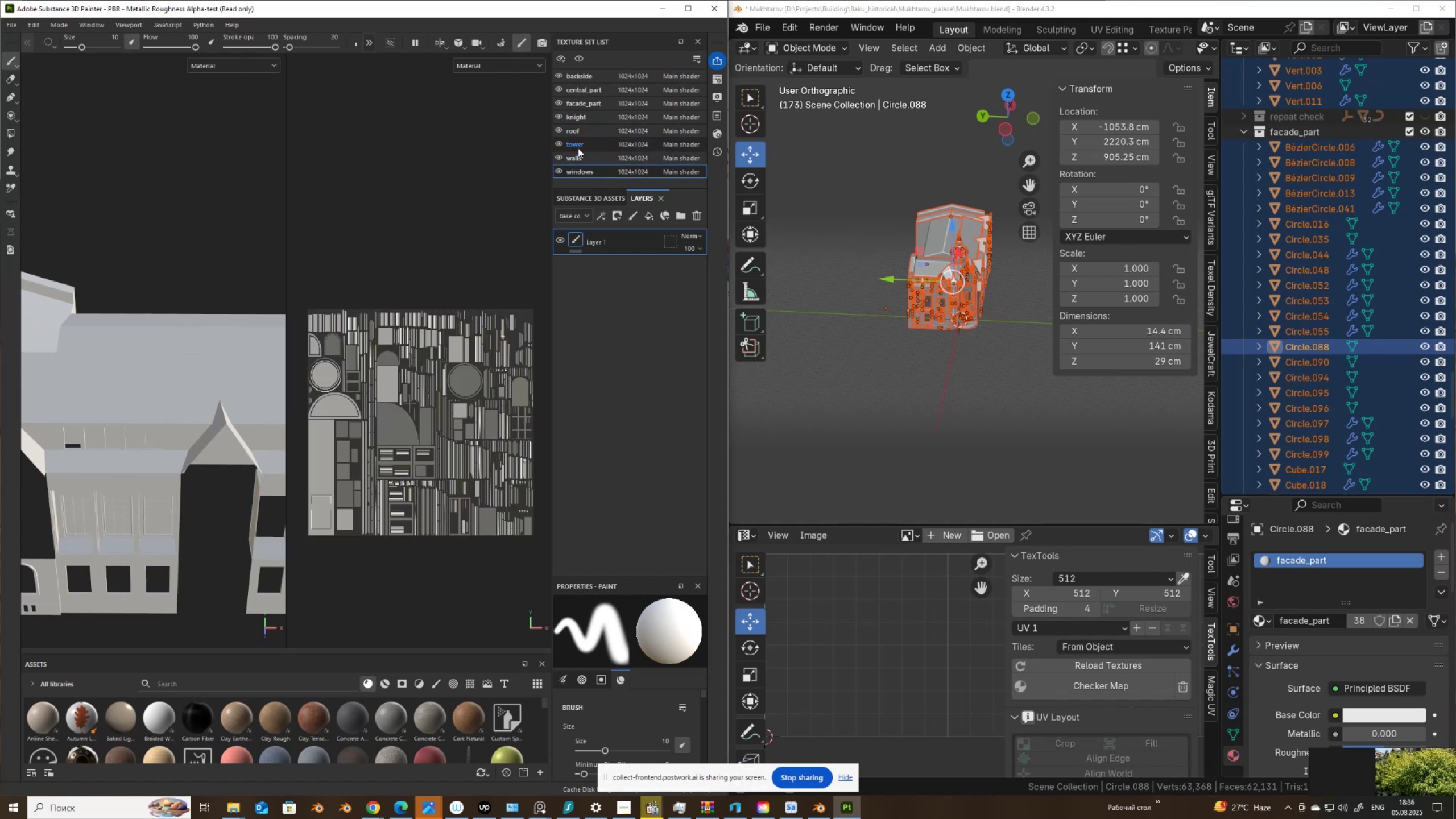 
left_click([580, 144])
 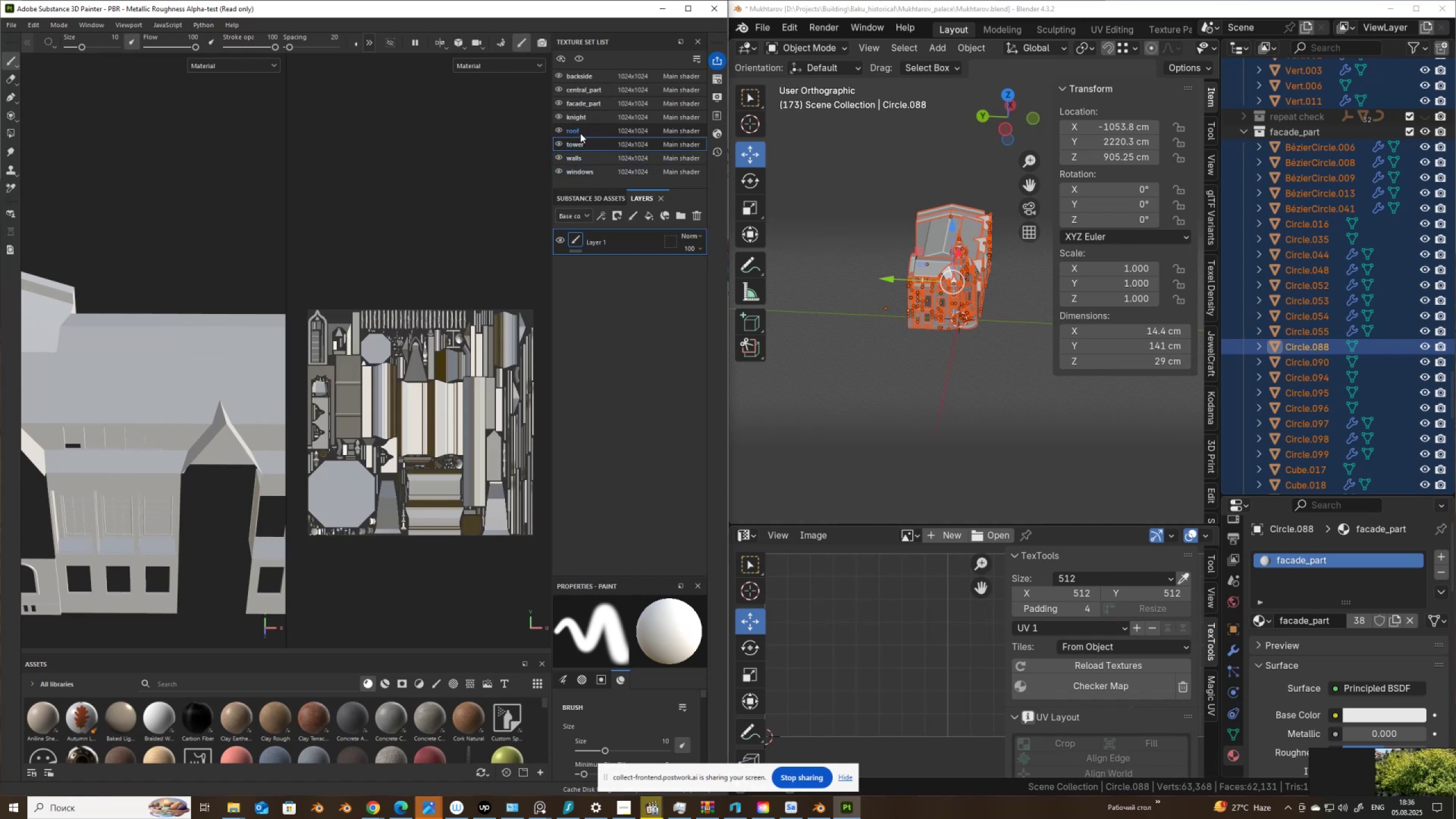 
left_click([580, 133])
 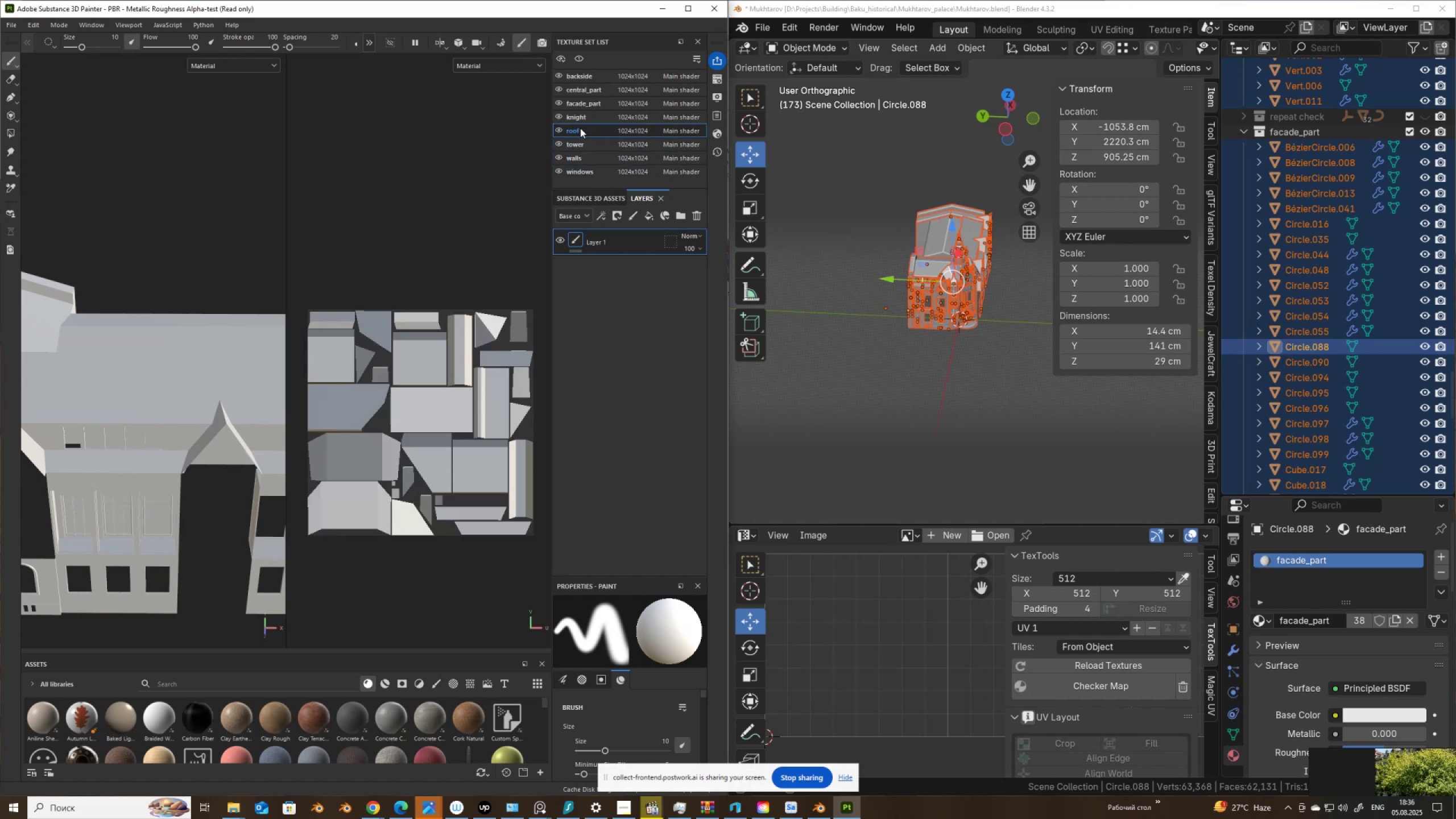 
left_click([580, 119])
 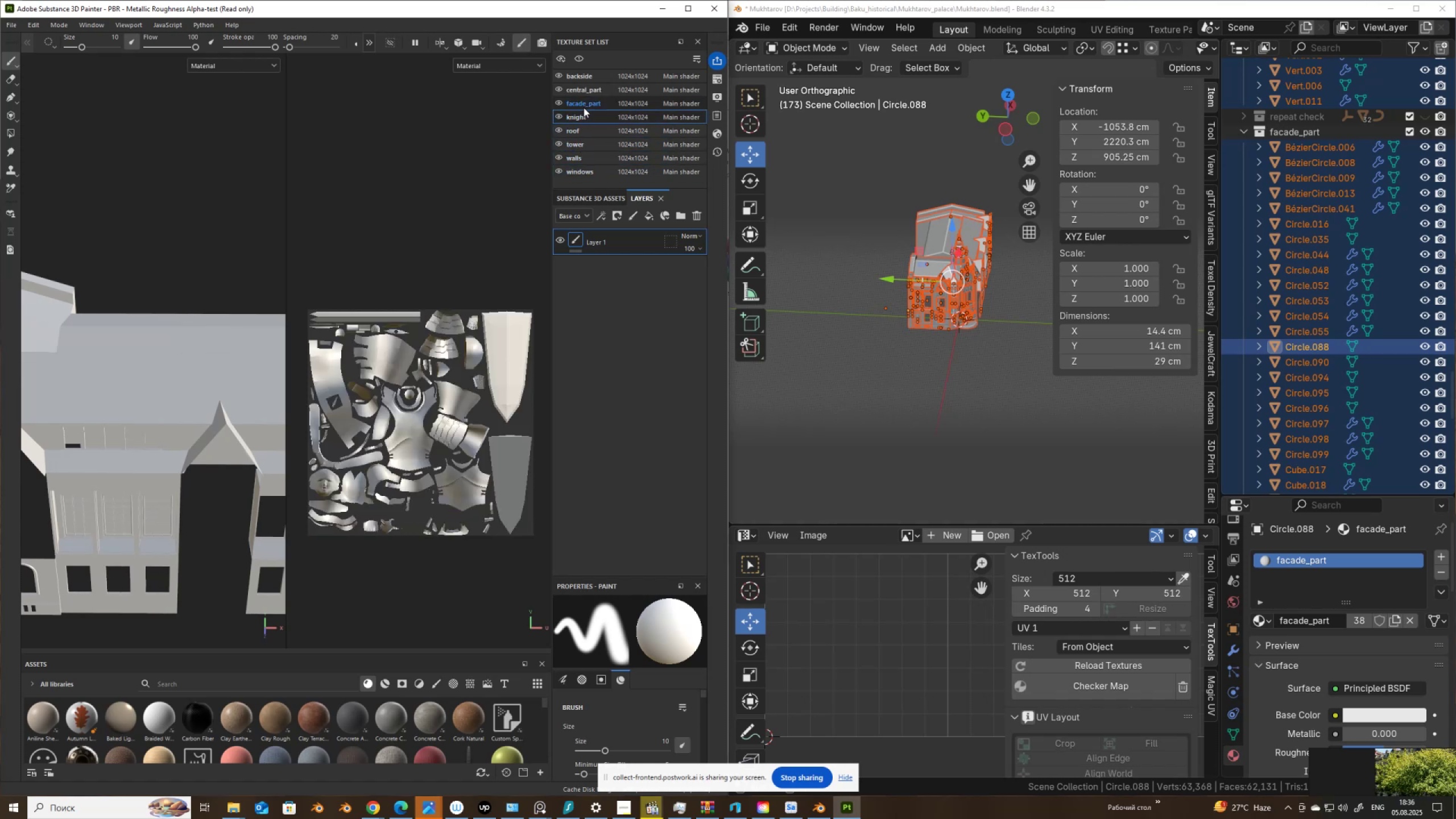 
left_click([585, 103])
 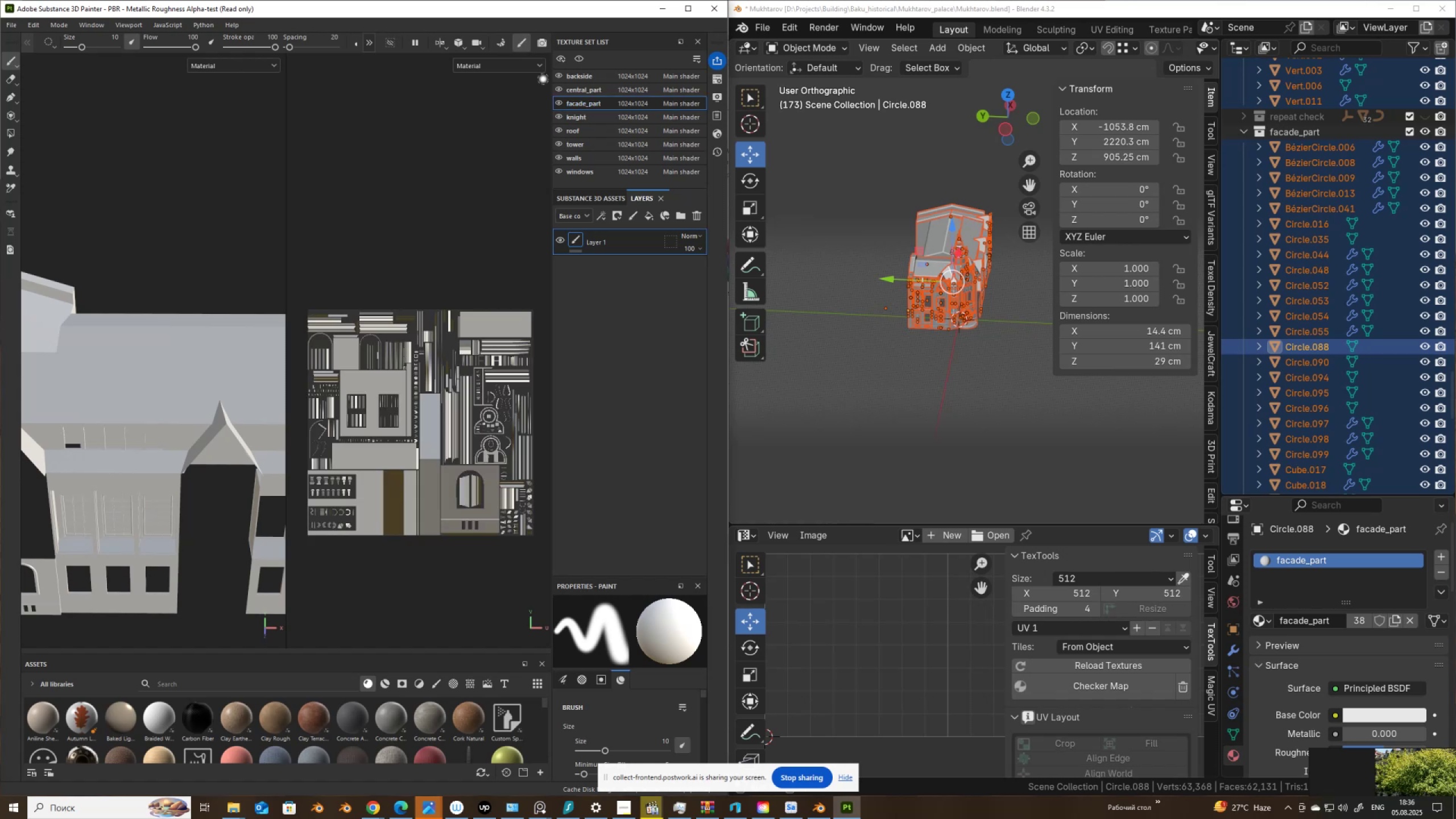 
left_click([502, 37])
 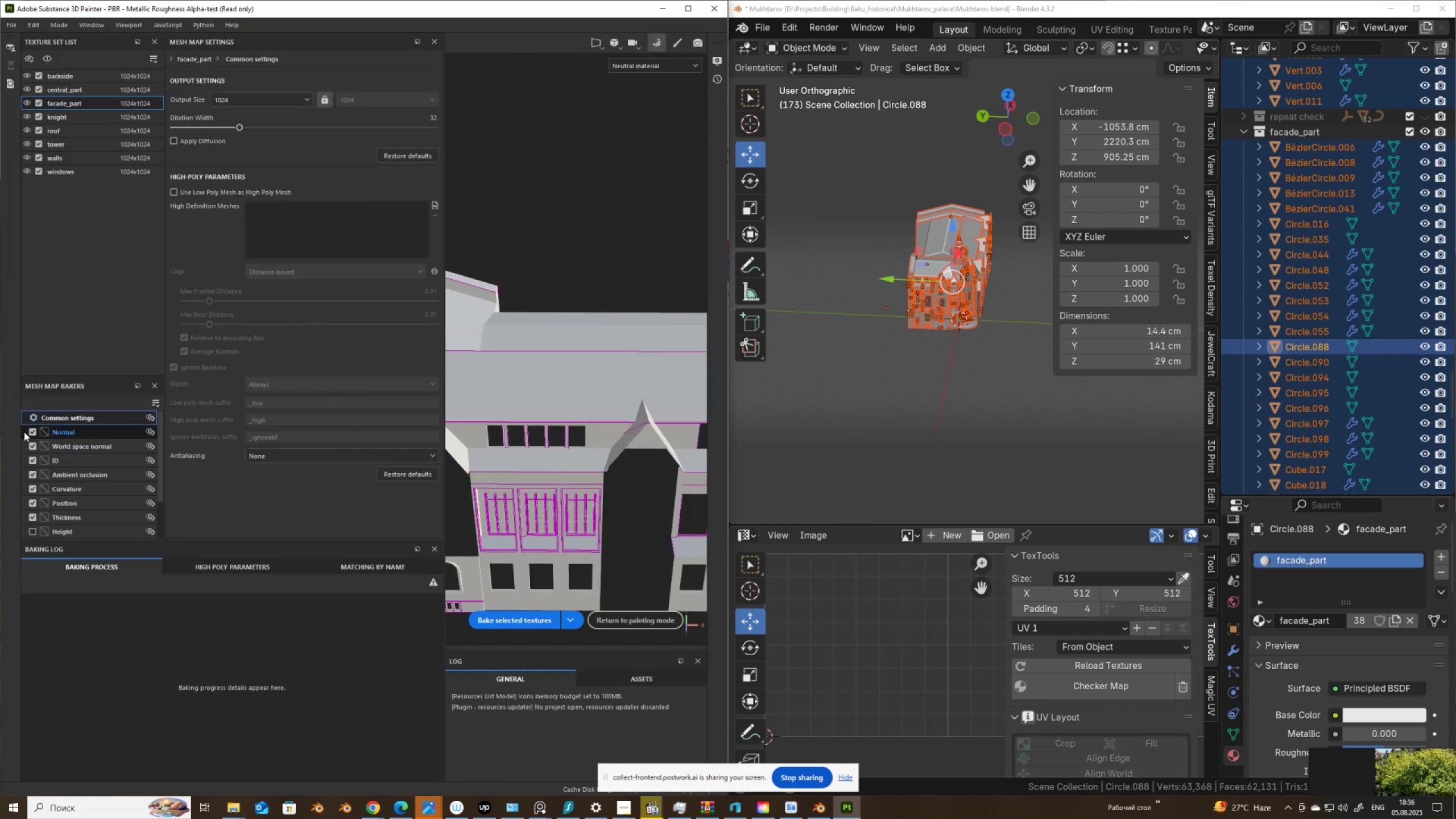 
wait(7.85)
 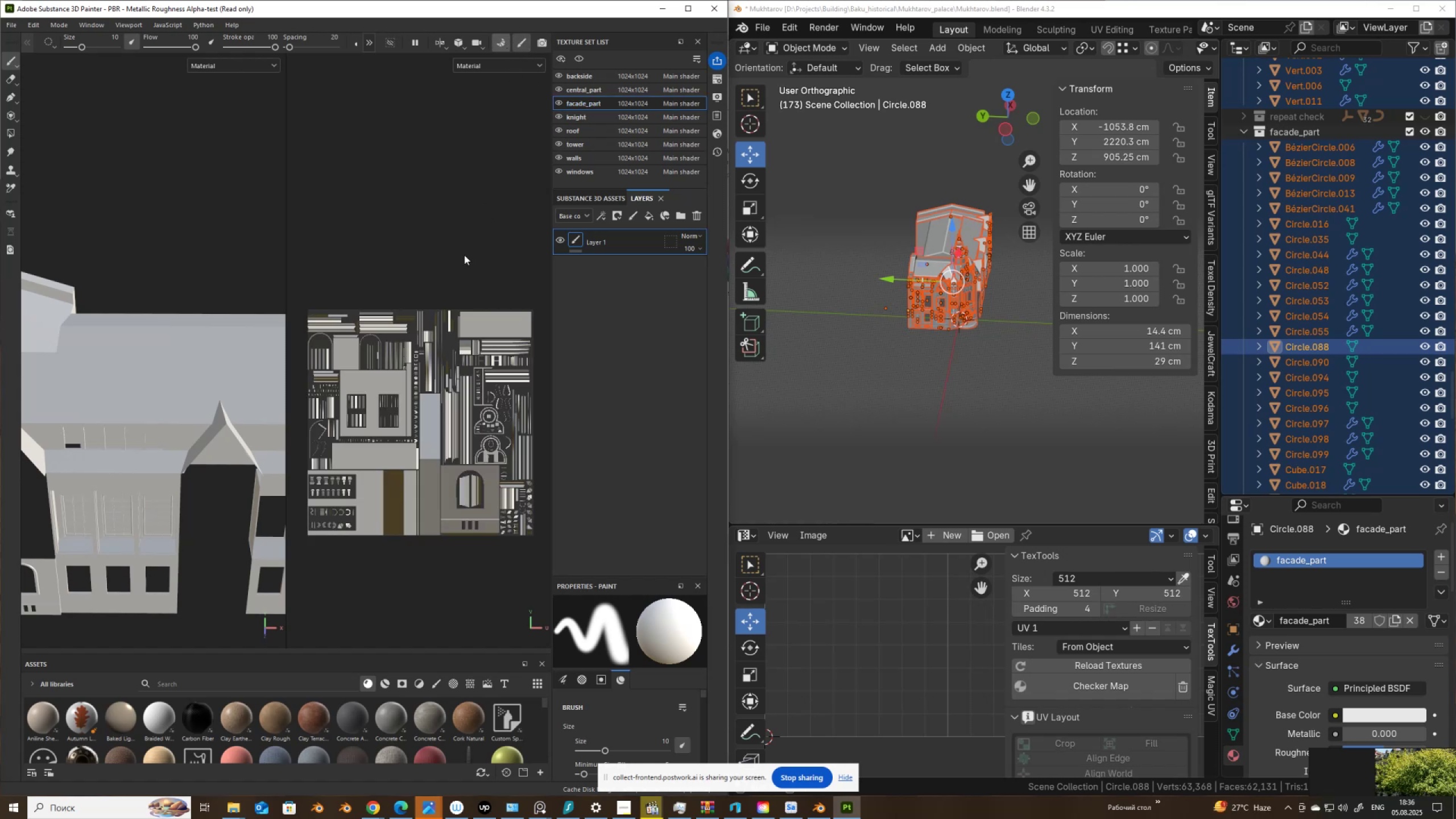 
left_click_drag(start_coordinate=[34, 433], to_coordinate=[32, 528])
 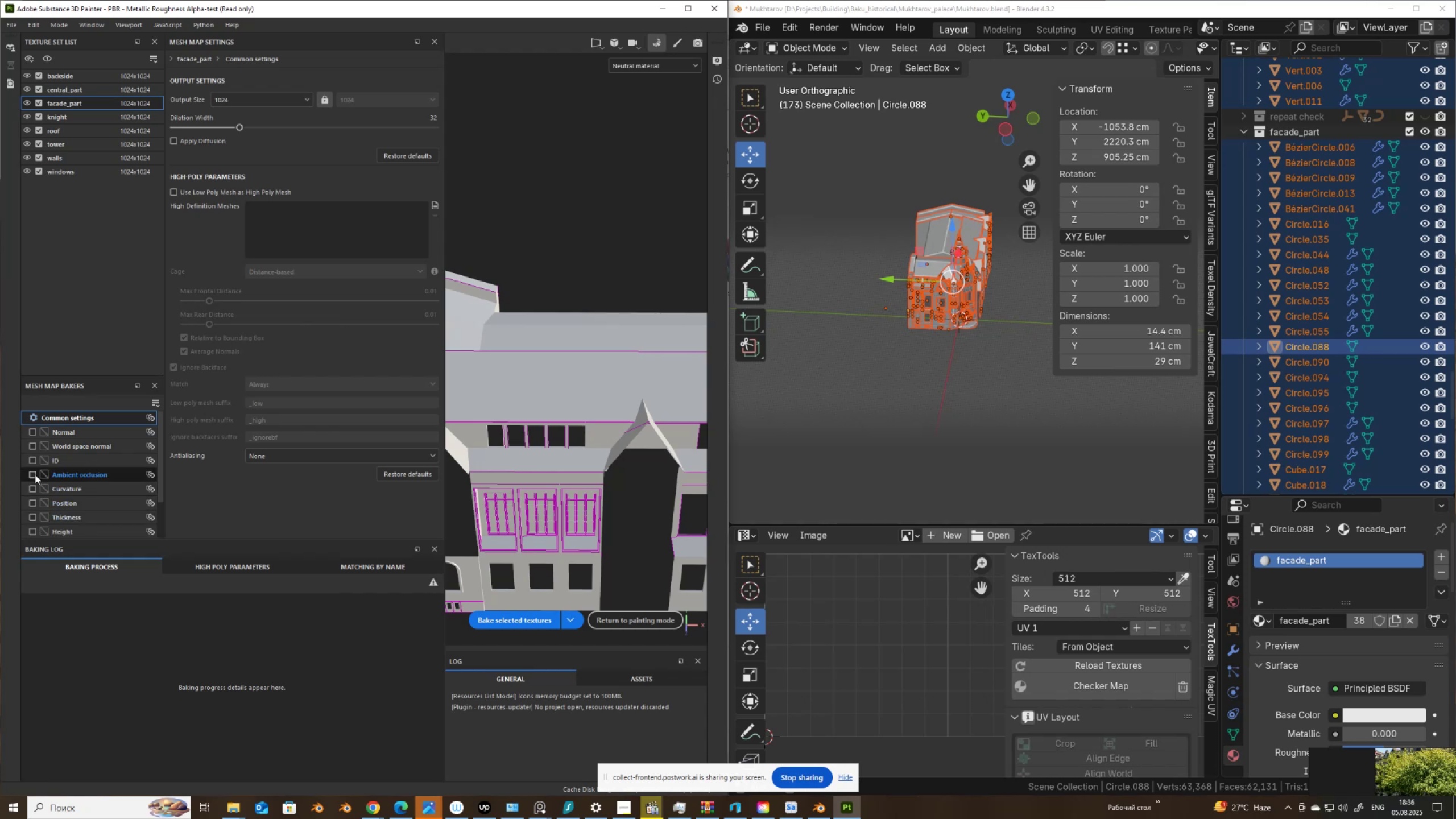 
left_click([35, 474])
 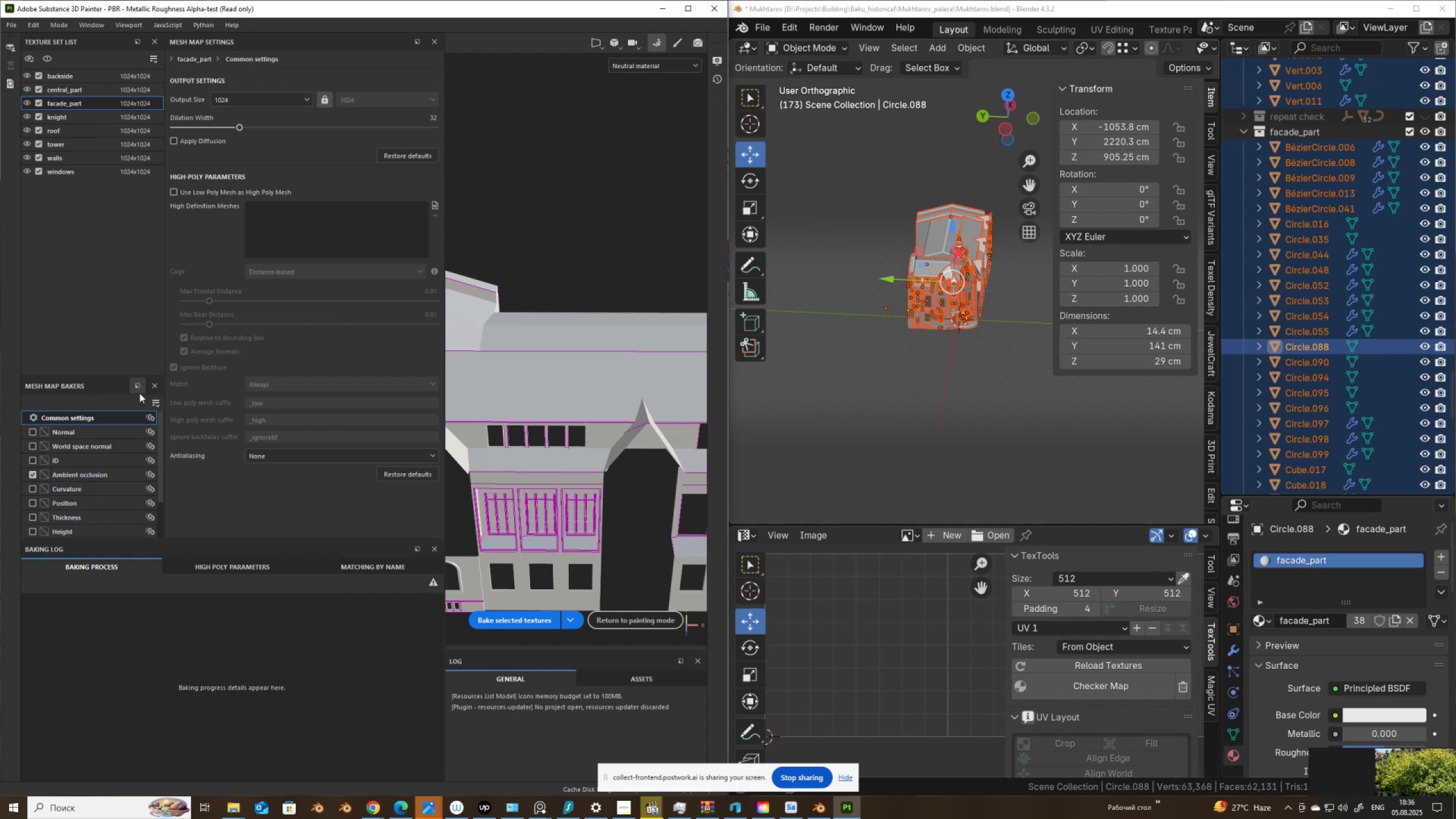 
left_click([157, 404])
 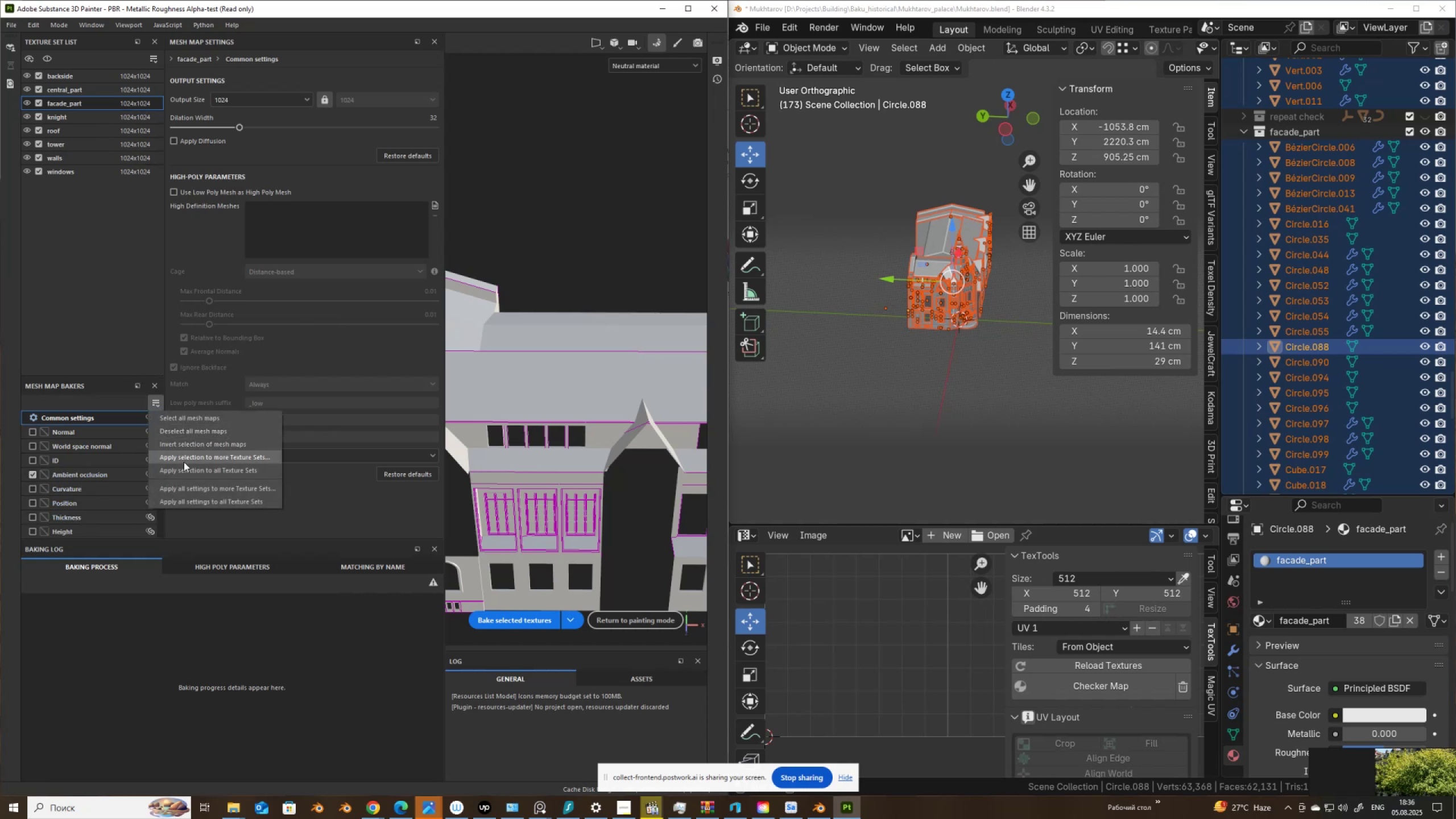 
left_click([187, 470])
 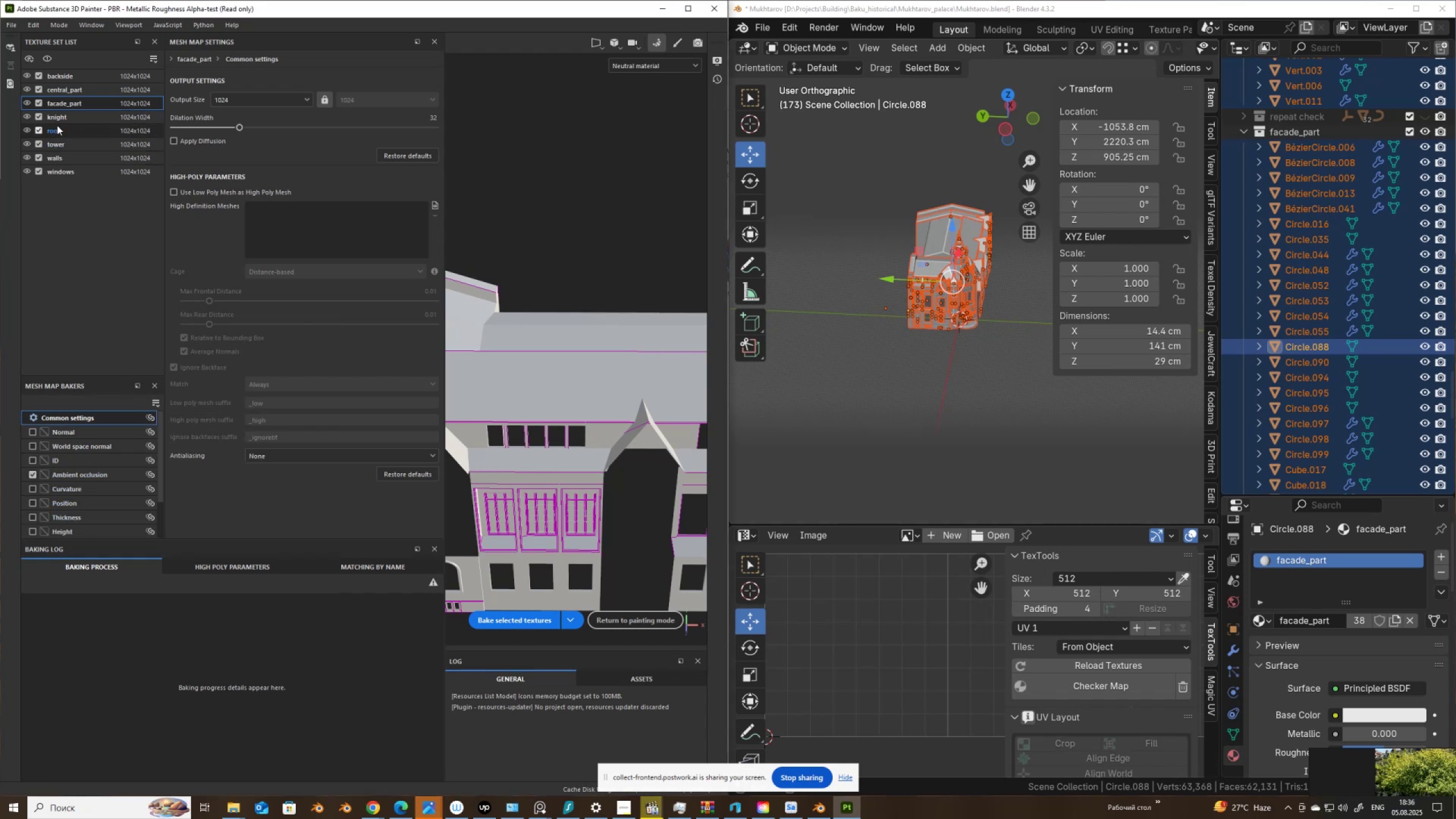 
left_click([59, 122])
 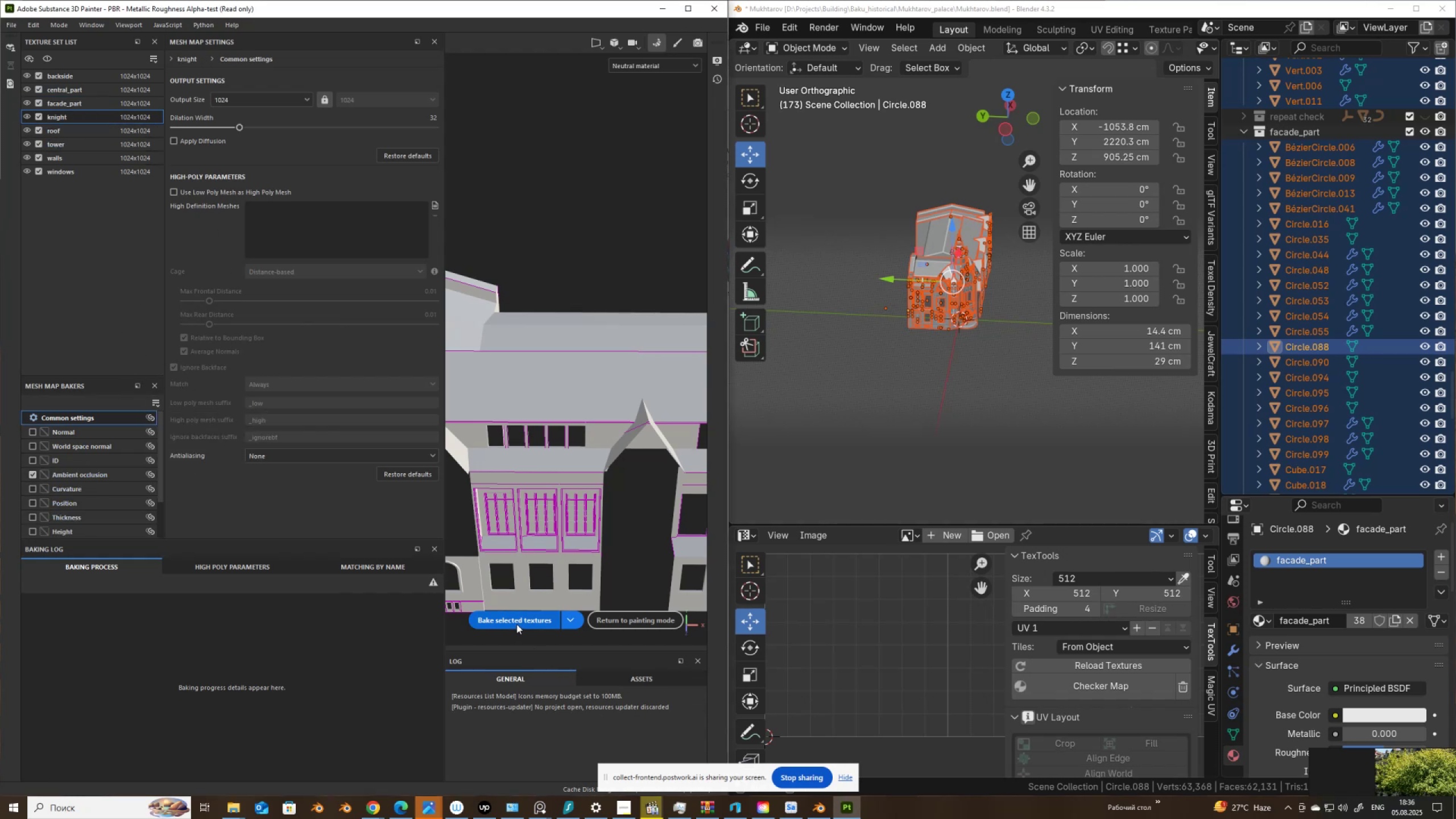 
left_click([517, 621])
 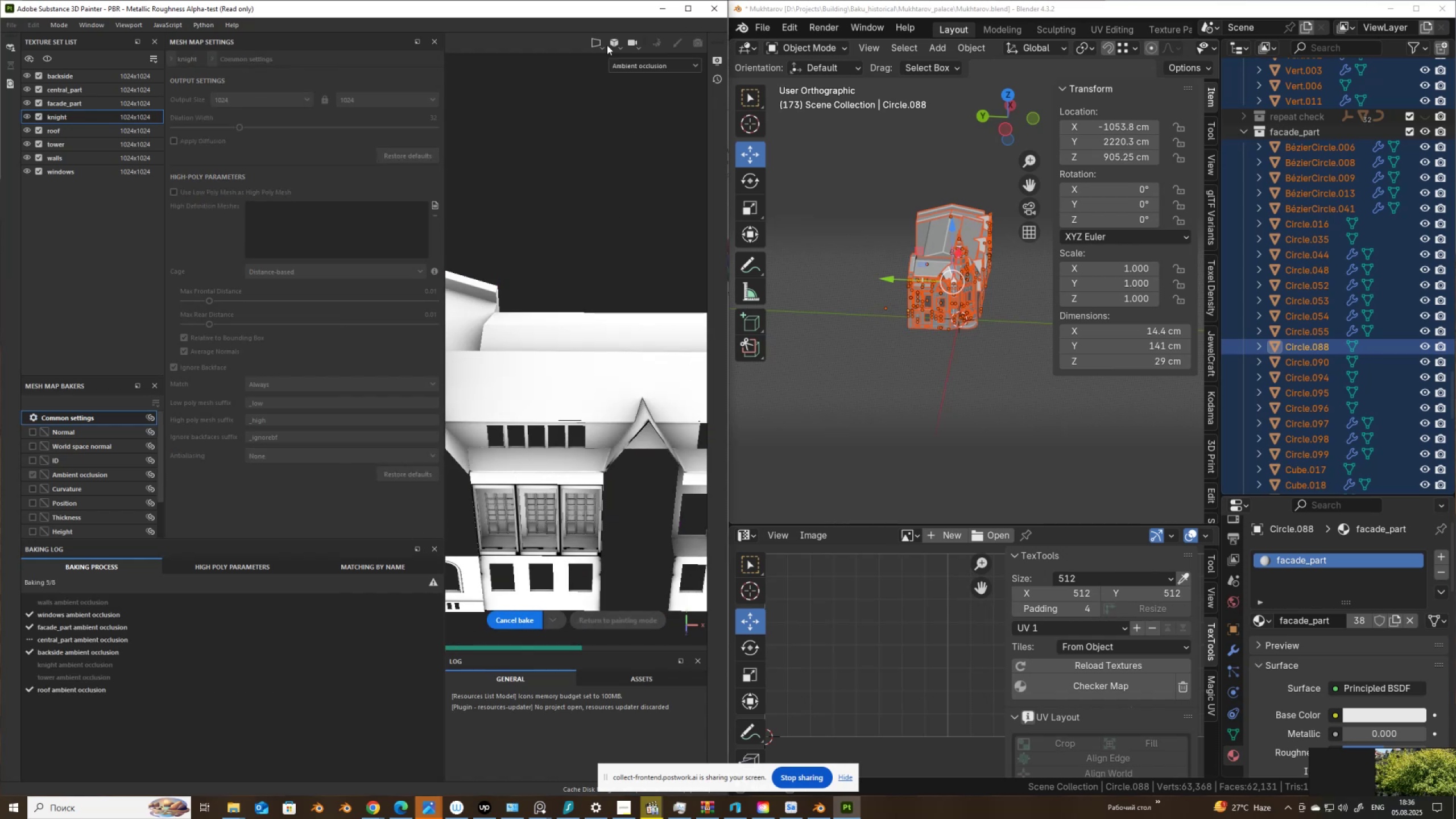 
left_click([687, 7])
 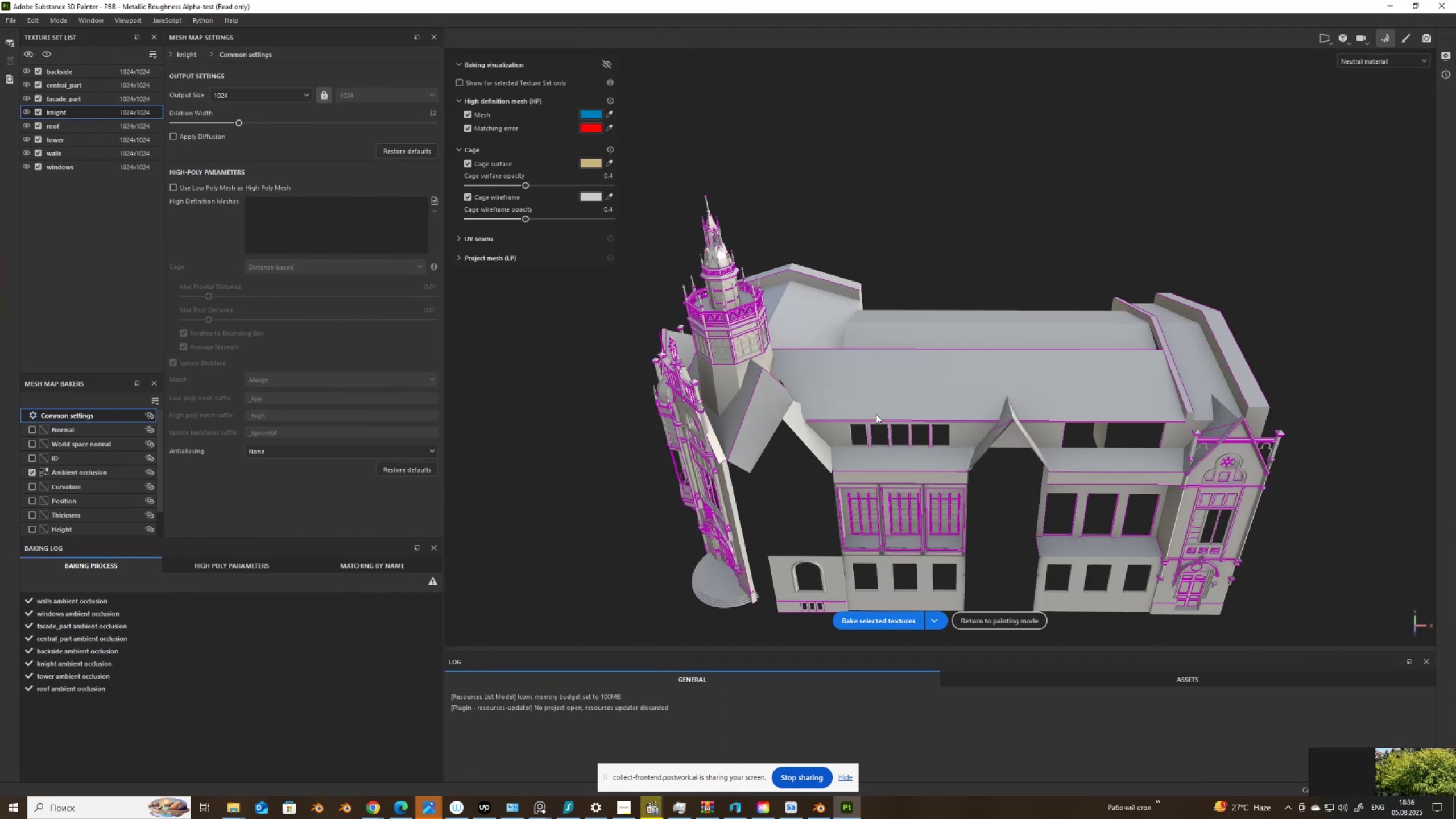 
wait(5.4)
 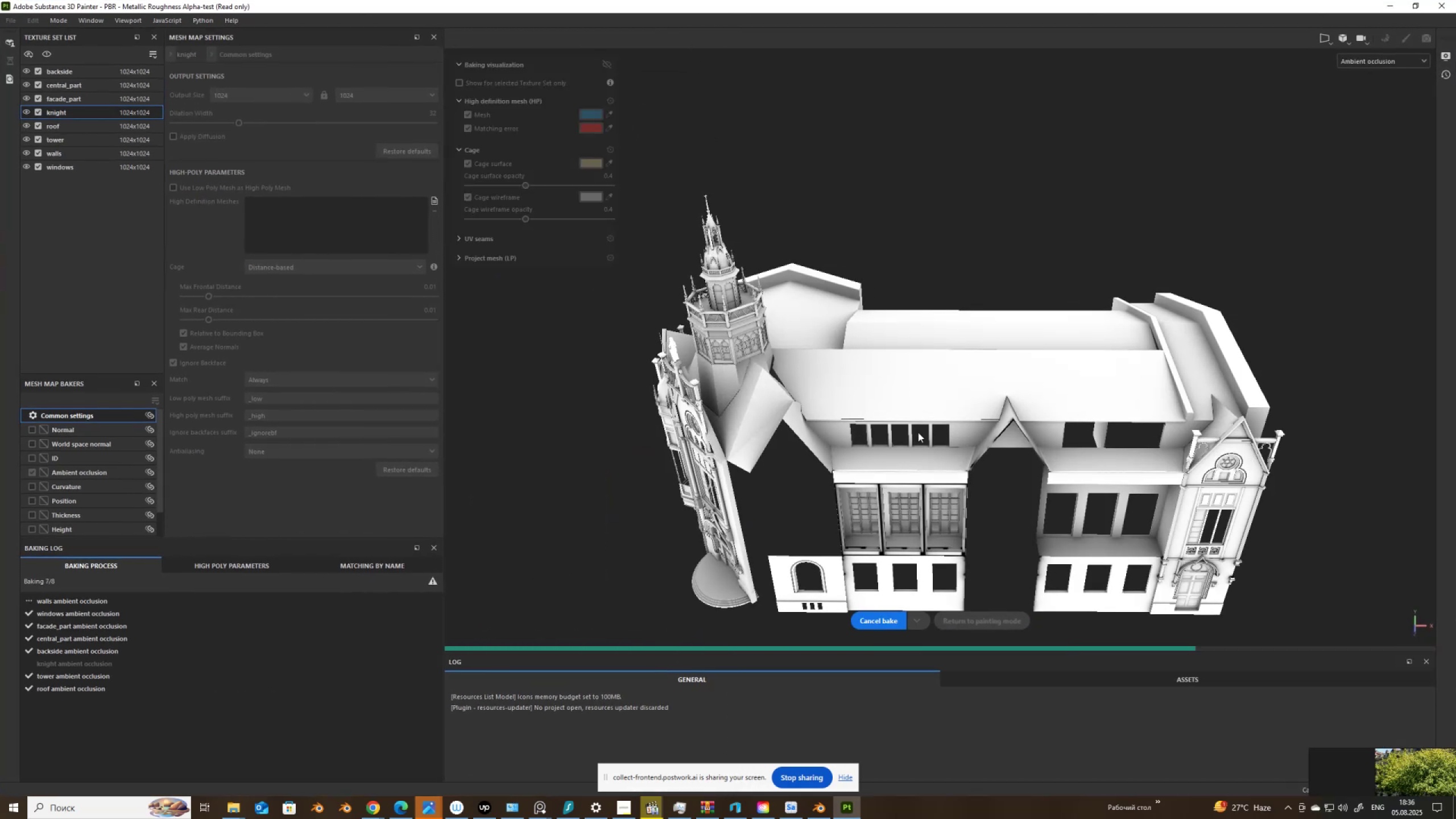 
hold_key(key=AltLeft, duration=1.52)
left_click_drag(start_coordinate=[892, 424], to_coordinate=[1197, 374])
 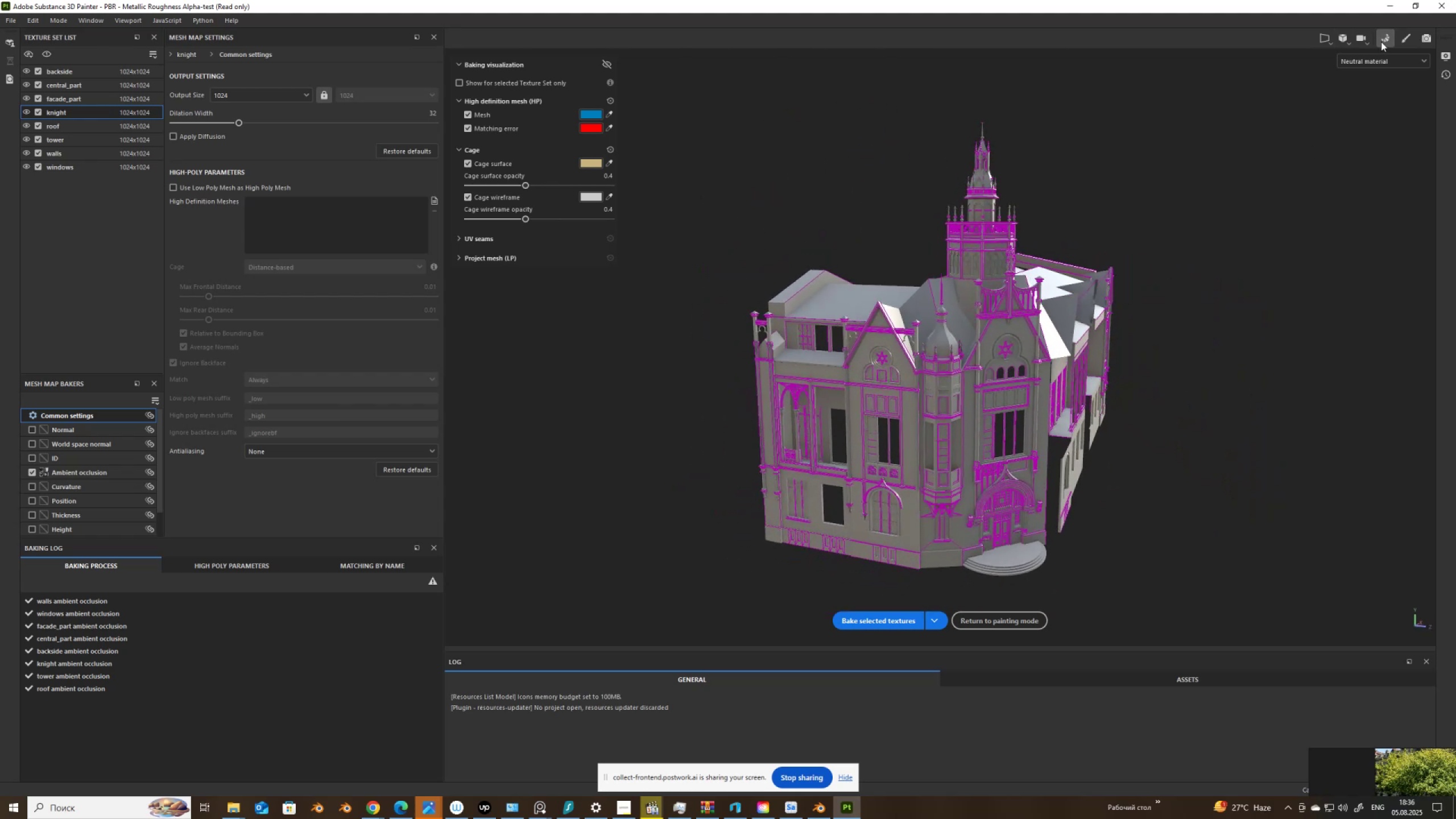 
hold_key(key=AltLeft, duration=0.49)
 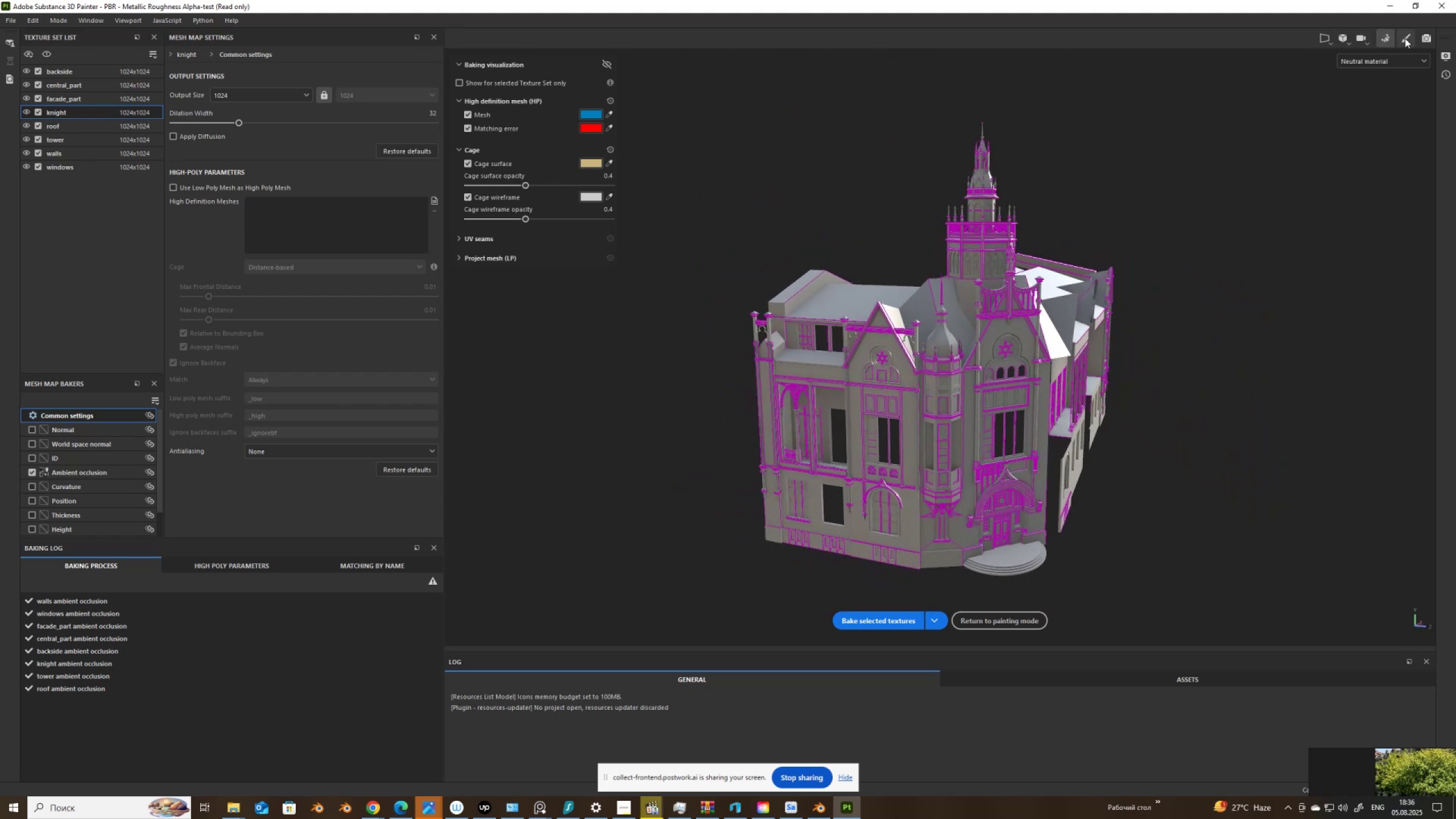 
left_click([1405, 38])
 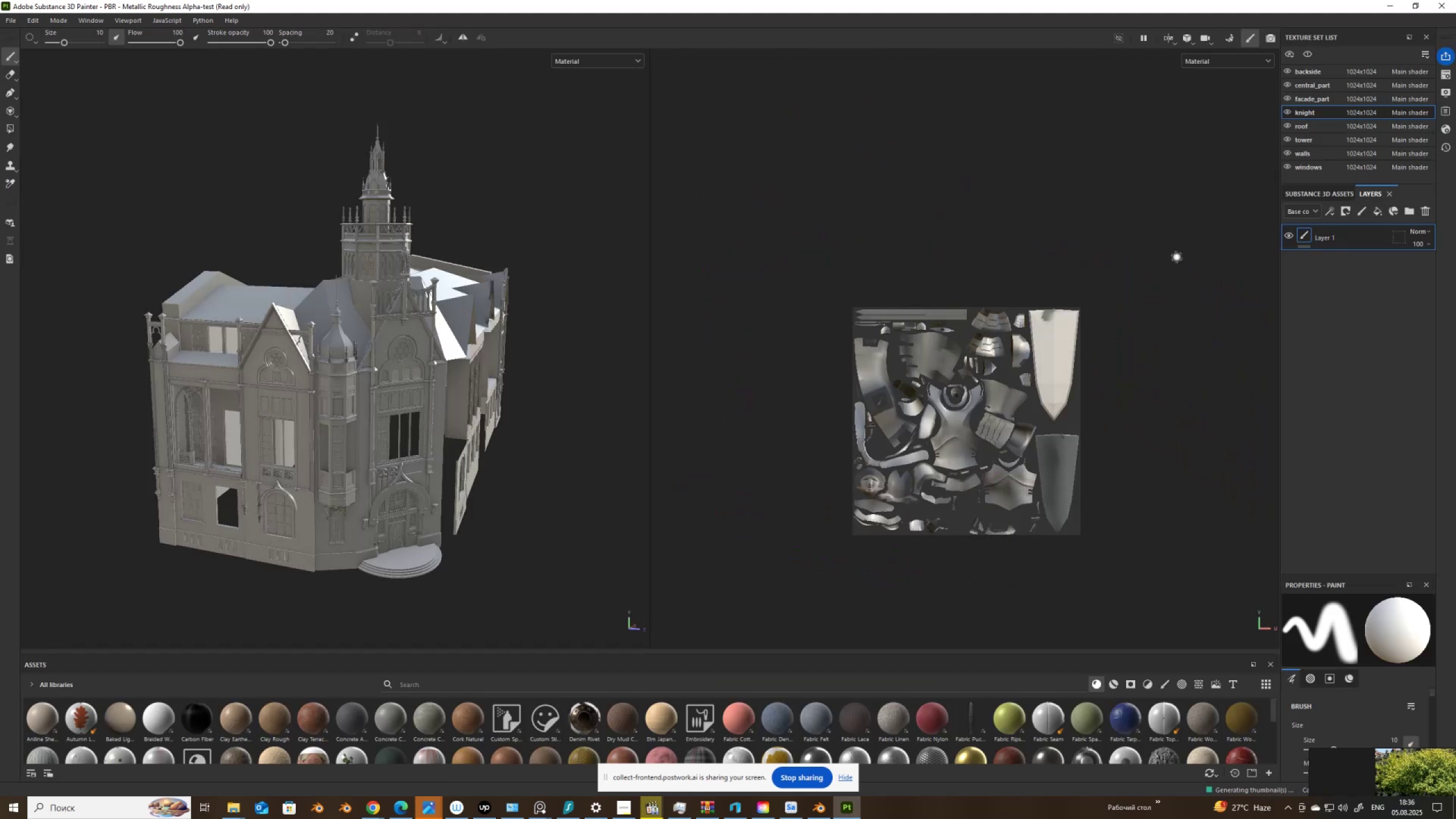 
scroll: coordinate [347, 411], scroll_direction: up, amount: 6.0
 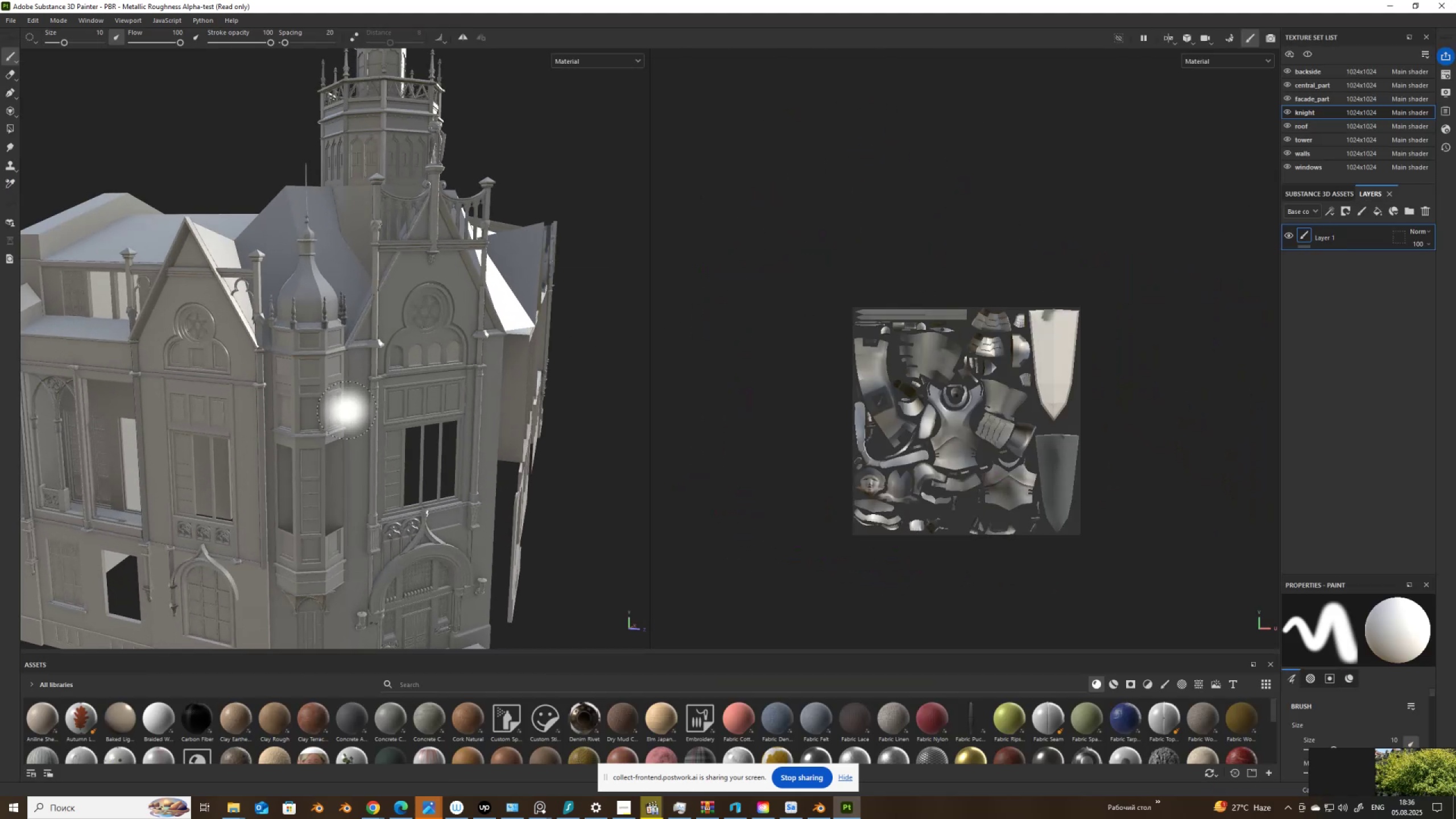 
hold_key(key=AltLeft, duration=1.5)
left_click_drag(start_coordinate=[361, 441], to_coordinate=[386, 462])
 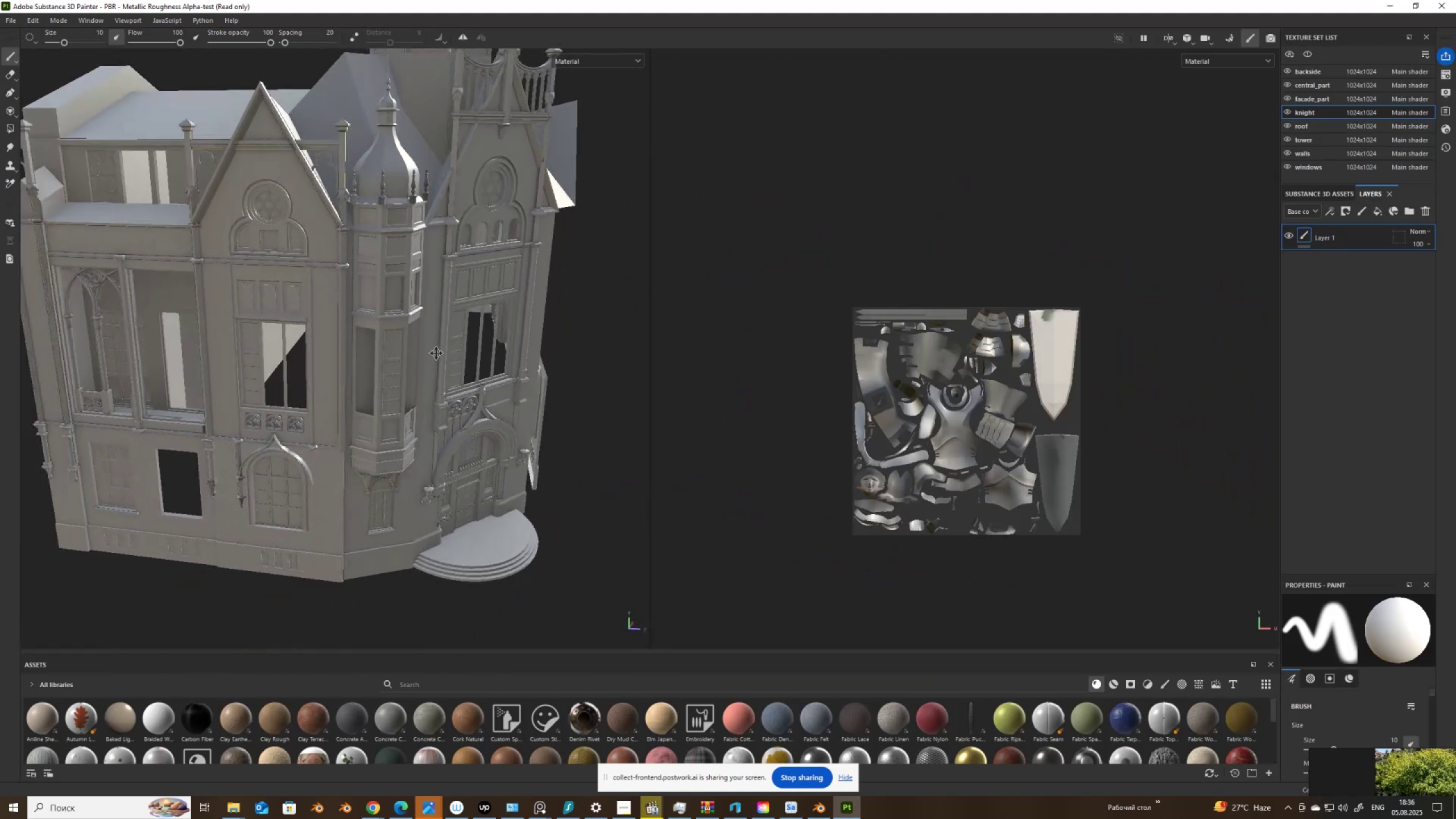 
hold_key(key=AltLeft, duration=1.52)
left_click_drag(start_coordinate=[458, 364], to_coordinate=[614, 348])
 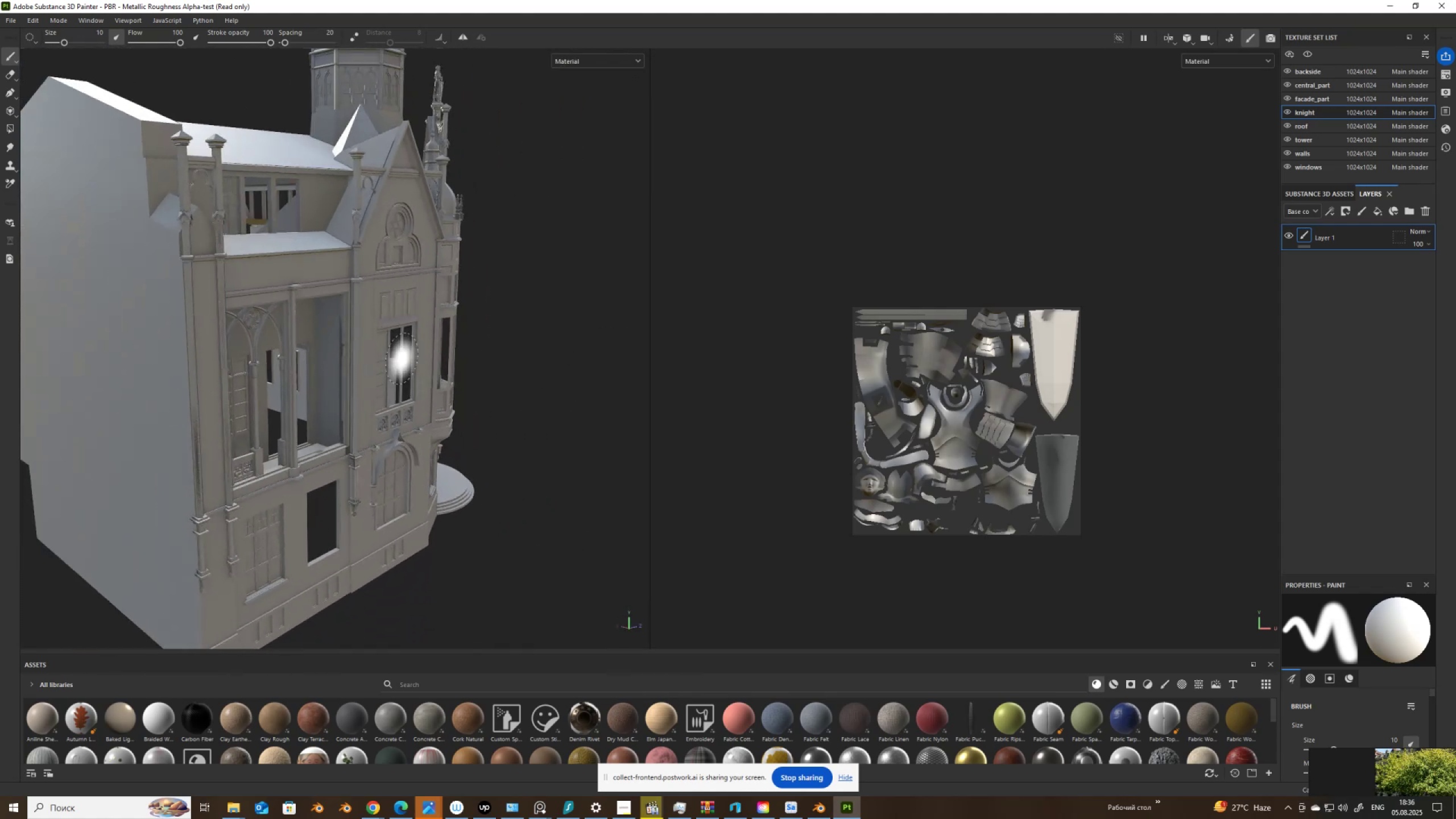 
hold_key(key=AltLeft, duration=1.51)
 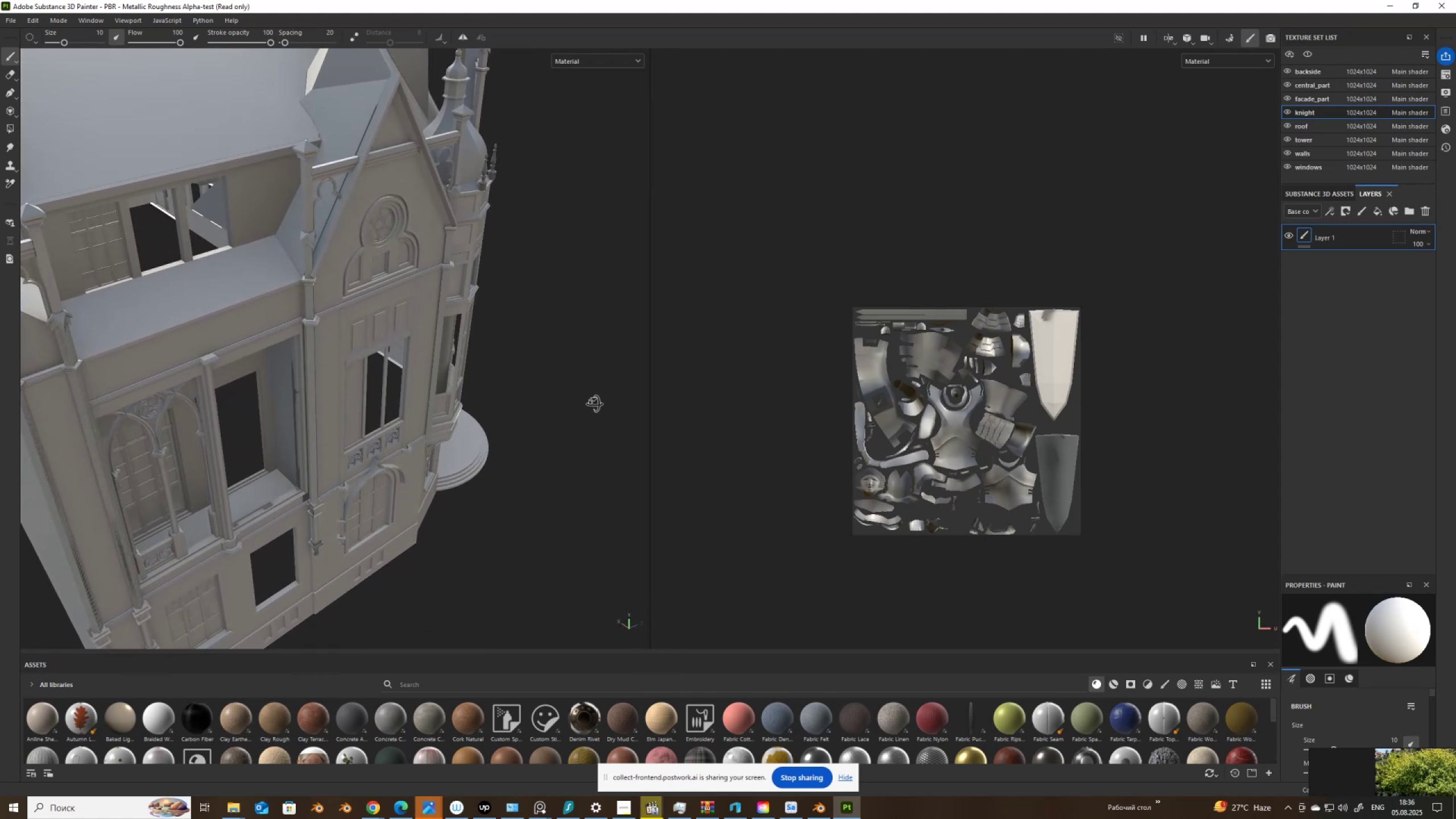 
hold_key(key=AltLeft, duration=1.53)
 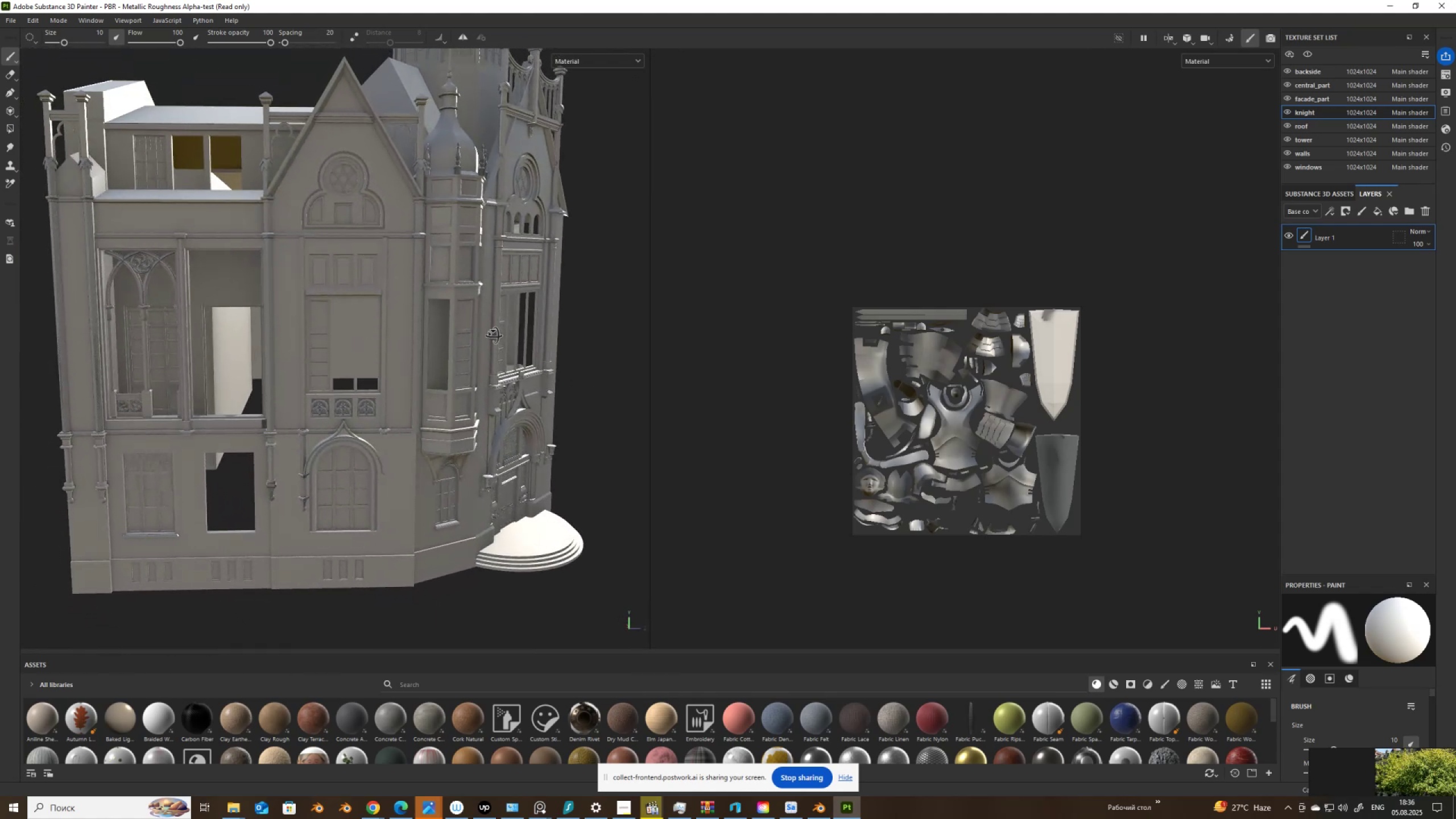 
hold_key(key=AltLeft, duration=1.51)
 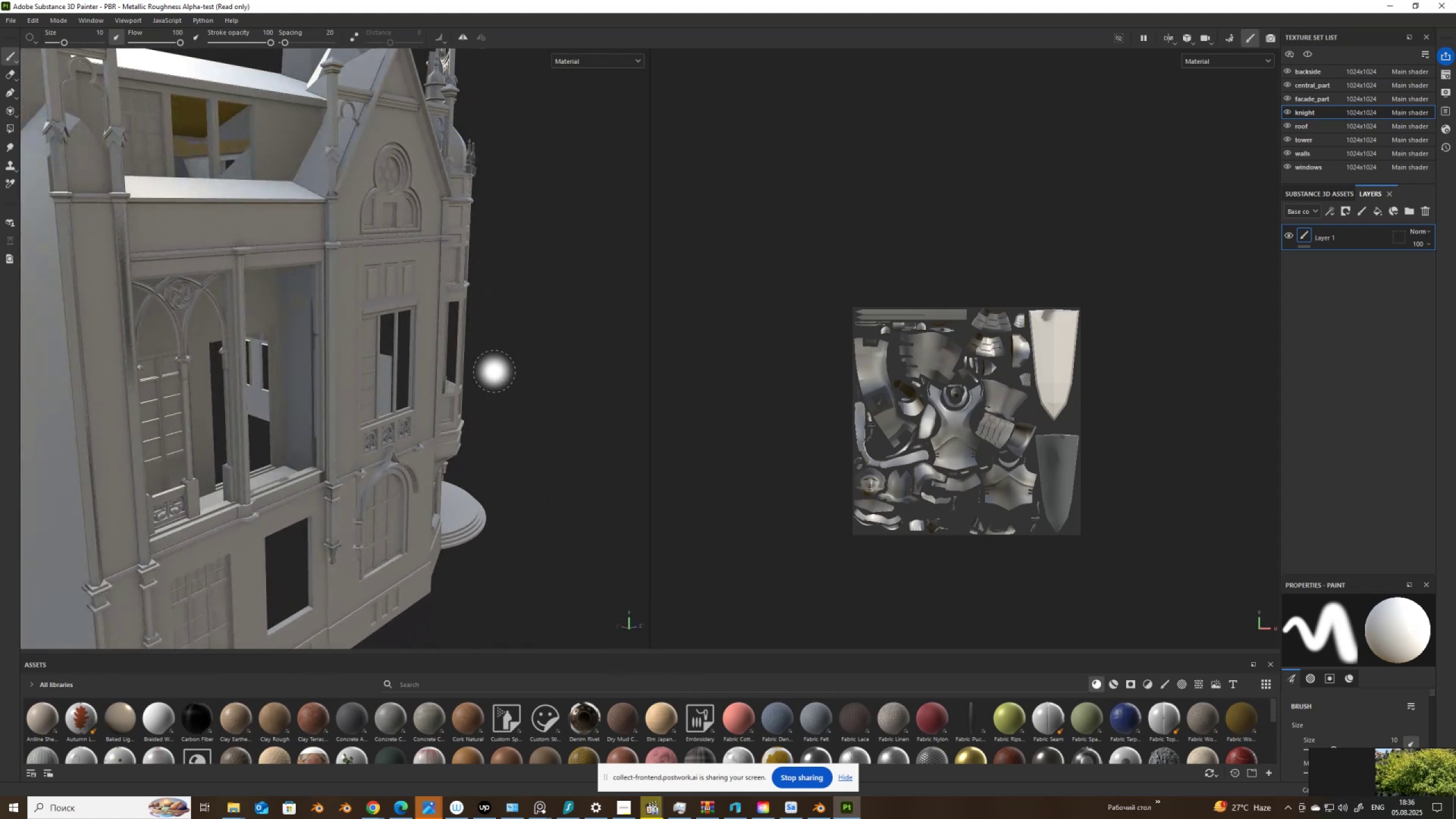 
hold_key(key=AltLeft, duration=0.47)
 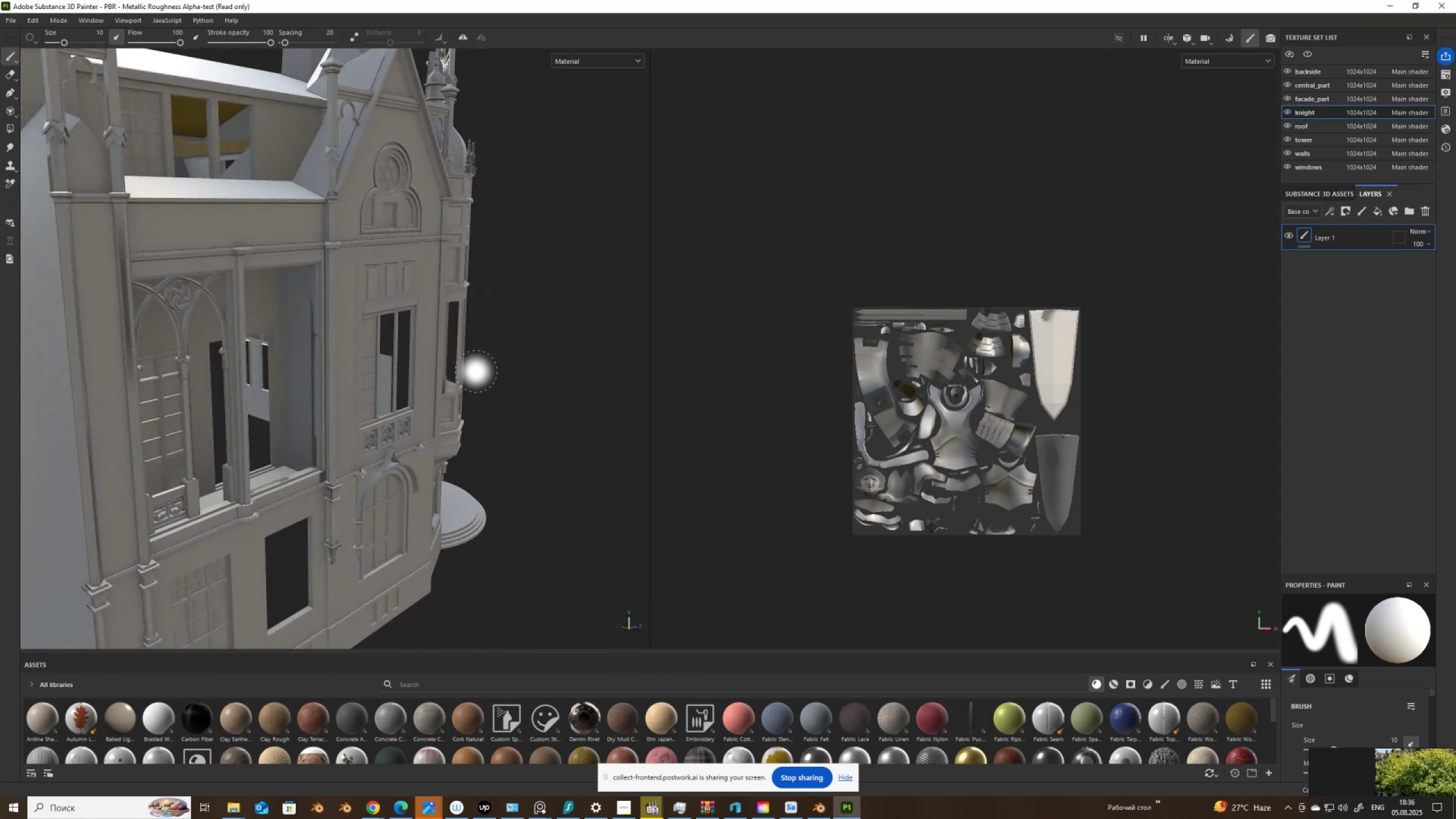 
scroll: coordinate [399, 358], scroll_direction: down, amount: 5.0
 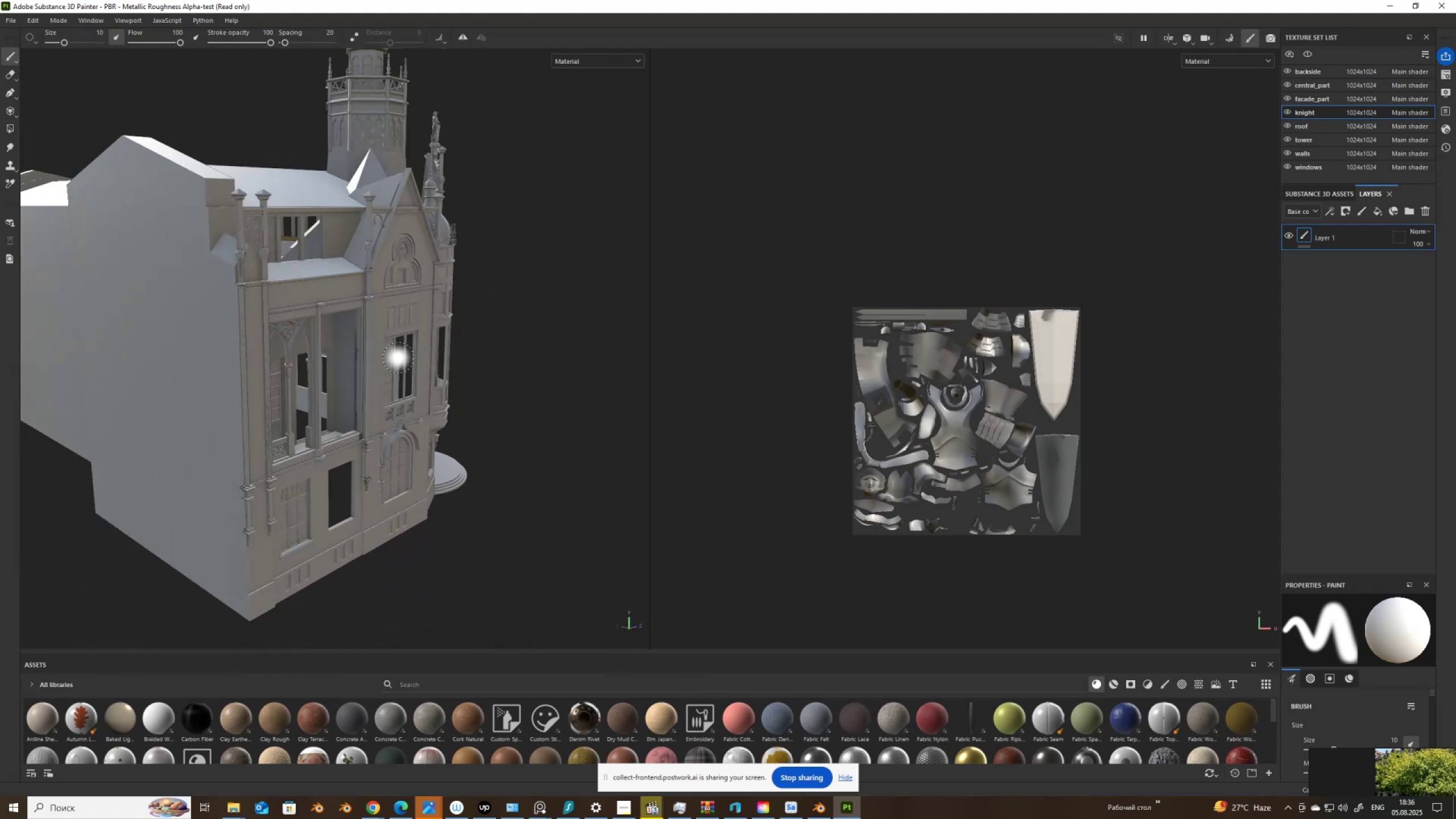 
hold_key(key=AltLeft, duration=1.37)
left_click_drag(start_coordinate=[312, 382], to_coordinate=[374, 397])
 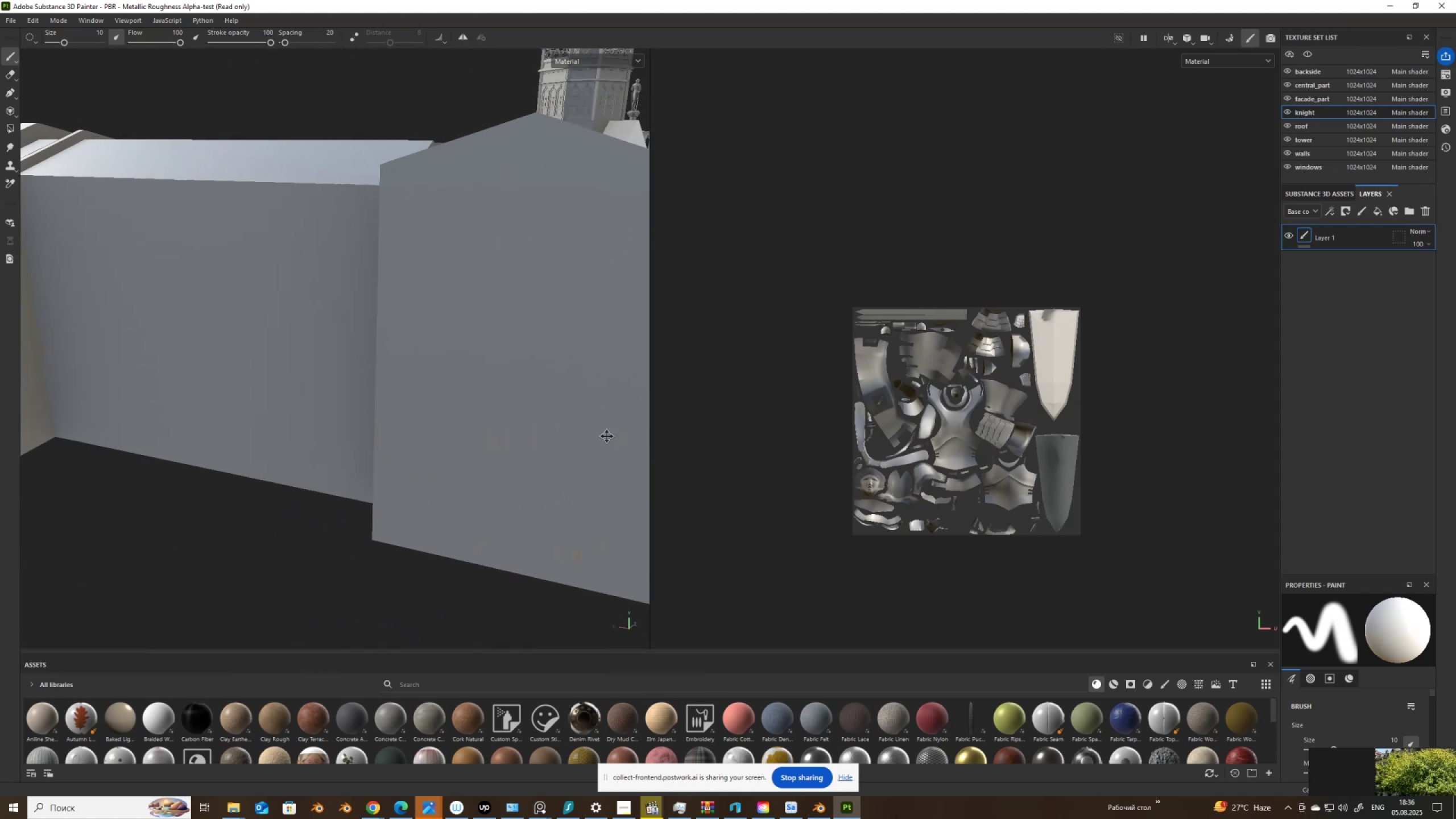 
scroll: coordinate [504, 431], scroll_direction: down, amount: 5.0
 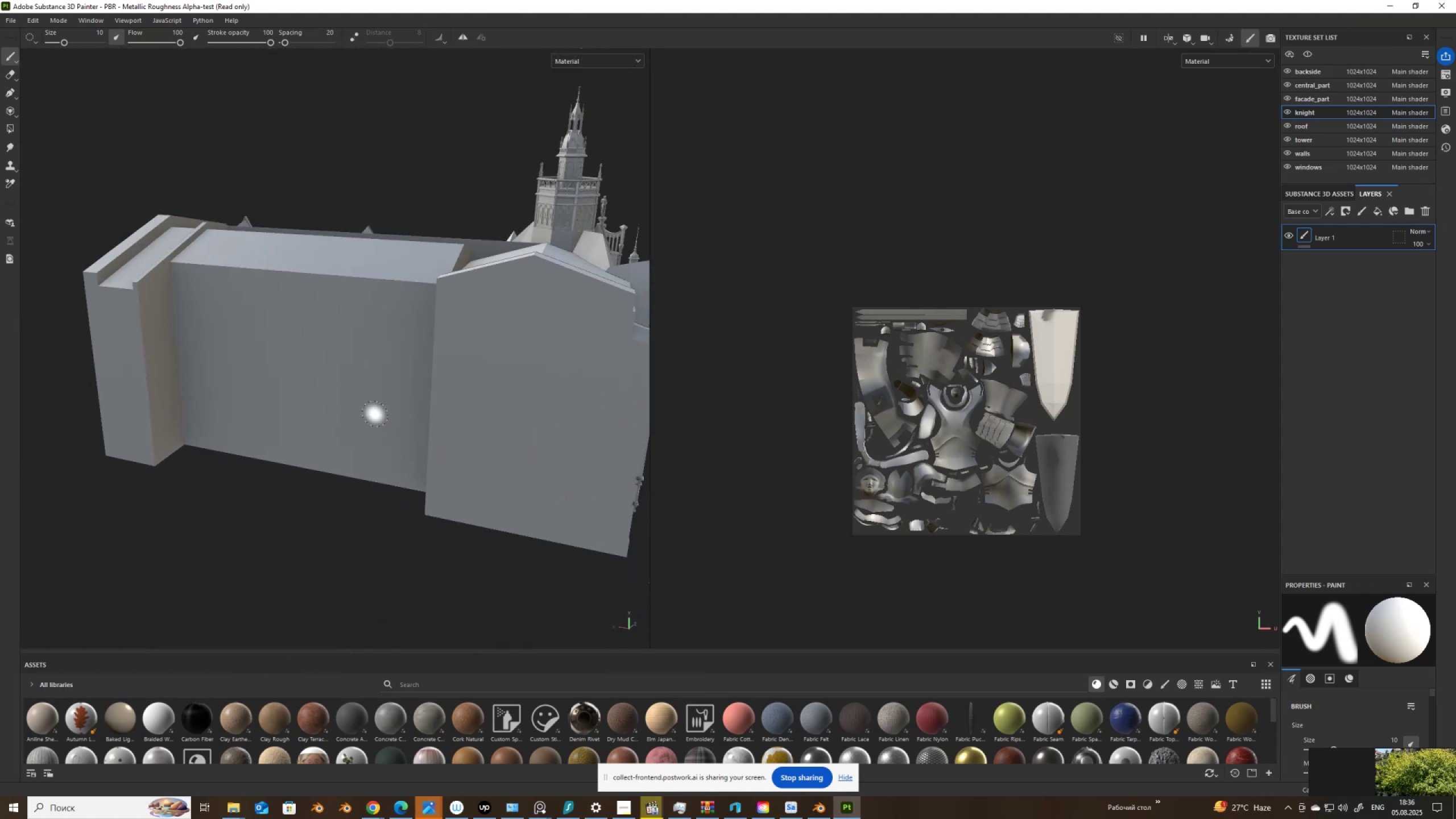 
hold_key(key=AltLeft, duration=1.49)
left_click_drag(start_coordinate=[197, 380], to_coordinate=[389, 400])
 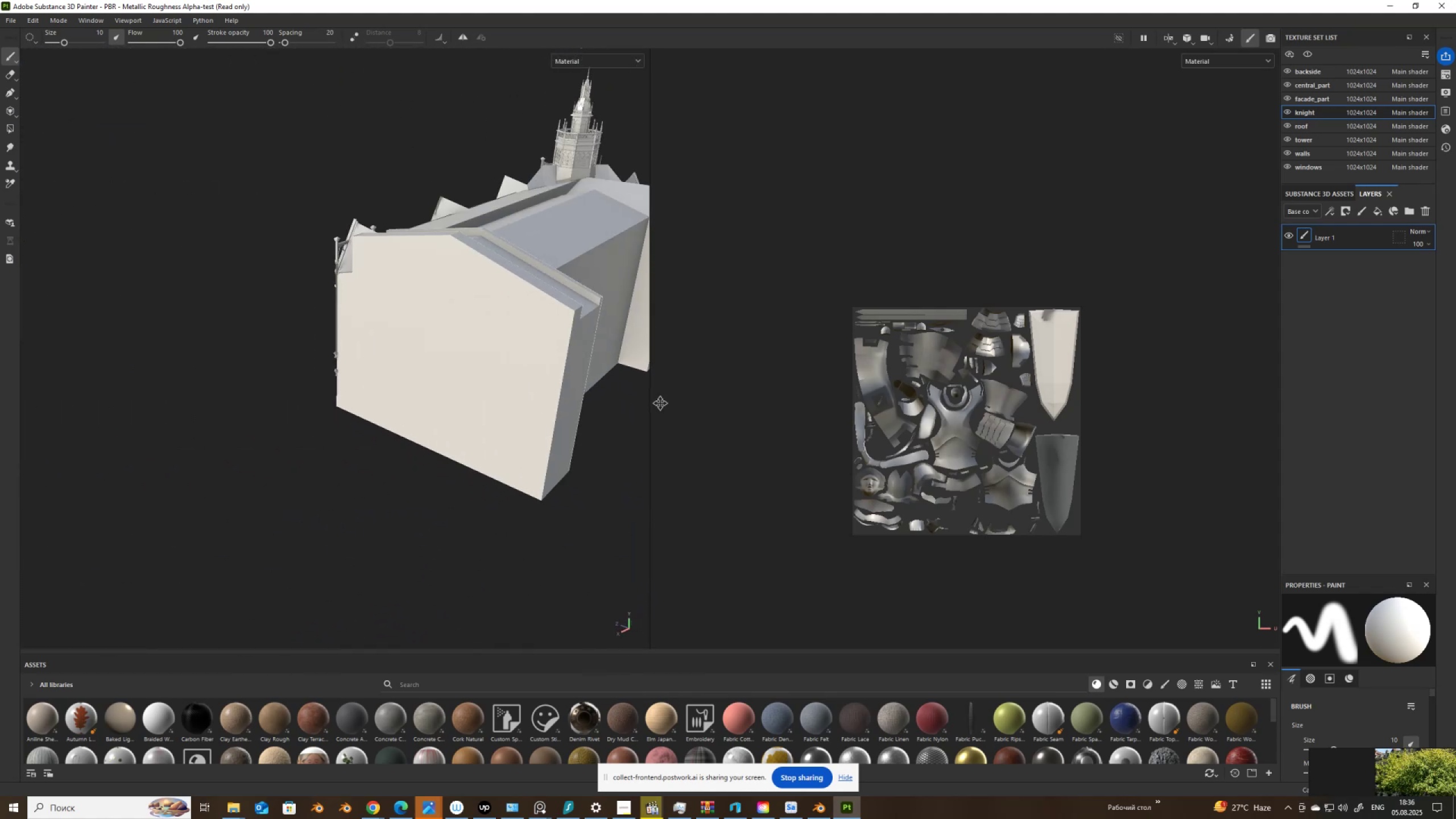 
scroll: coordinate [274, 374], scroll_direction: up, amount: 5.0
 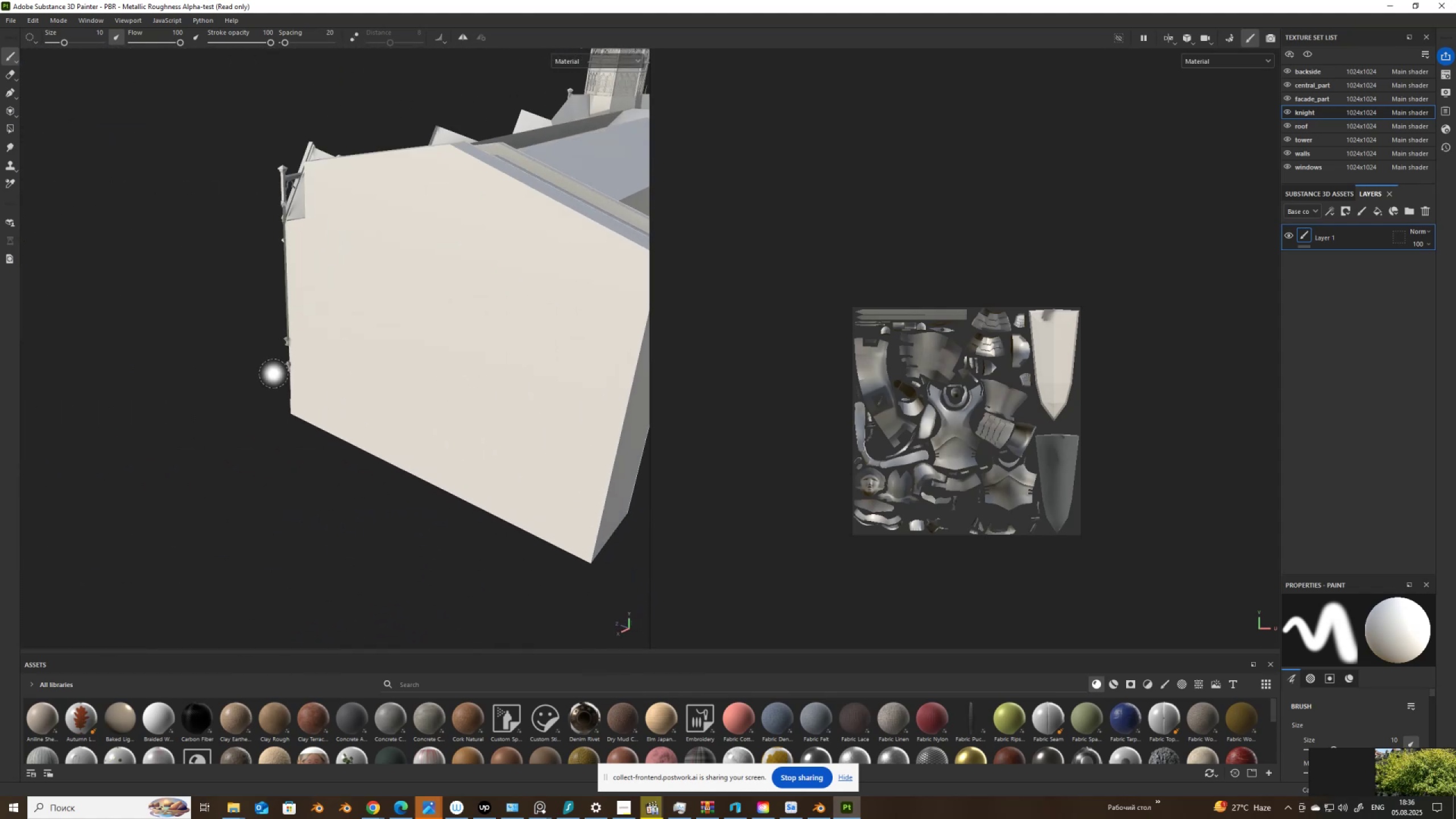 
hold_key(key=AltLeft, duration=1.5)
left_click_drag(start_coordinate=[257, 374], to_coordinate=[573, 342])
 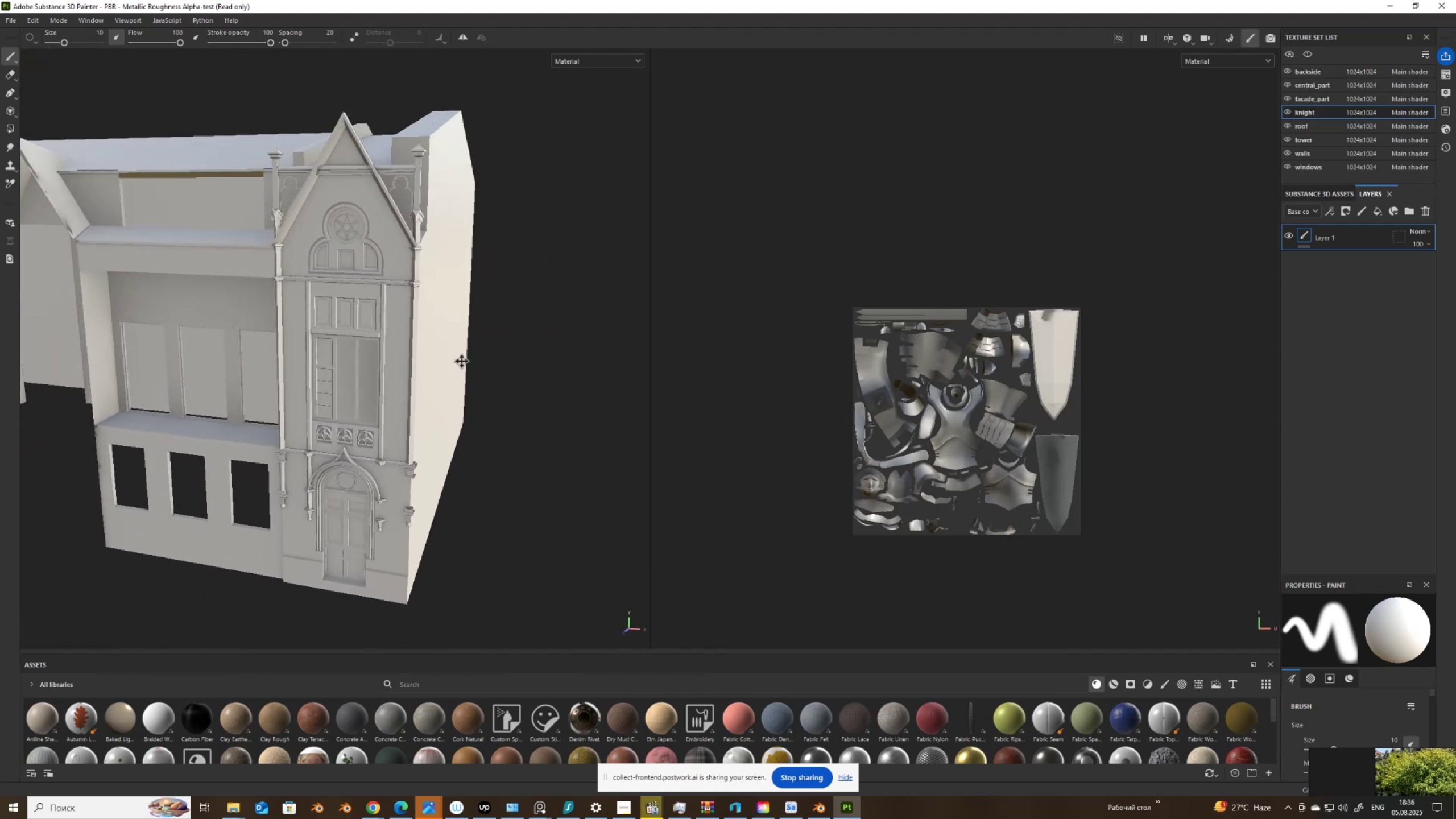 
hold_key(key=AltLeft, duration=1.51)
 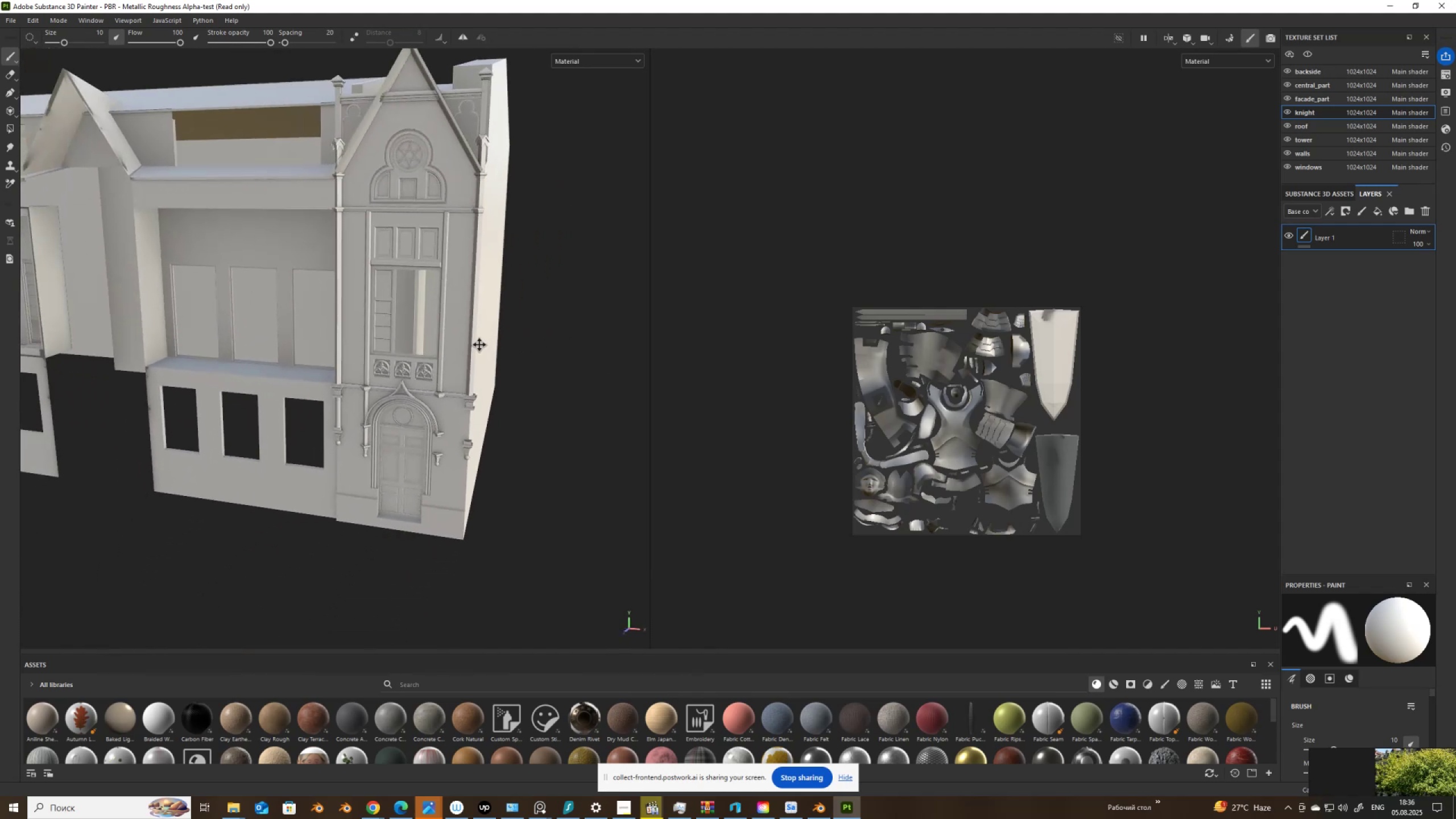 
hold_key(key=AltLeft, duration=0.63)
 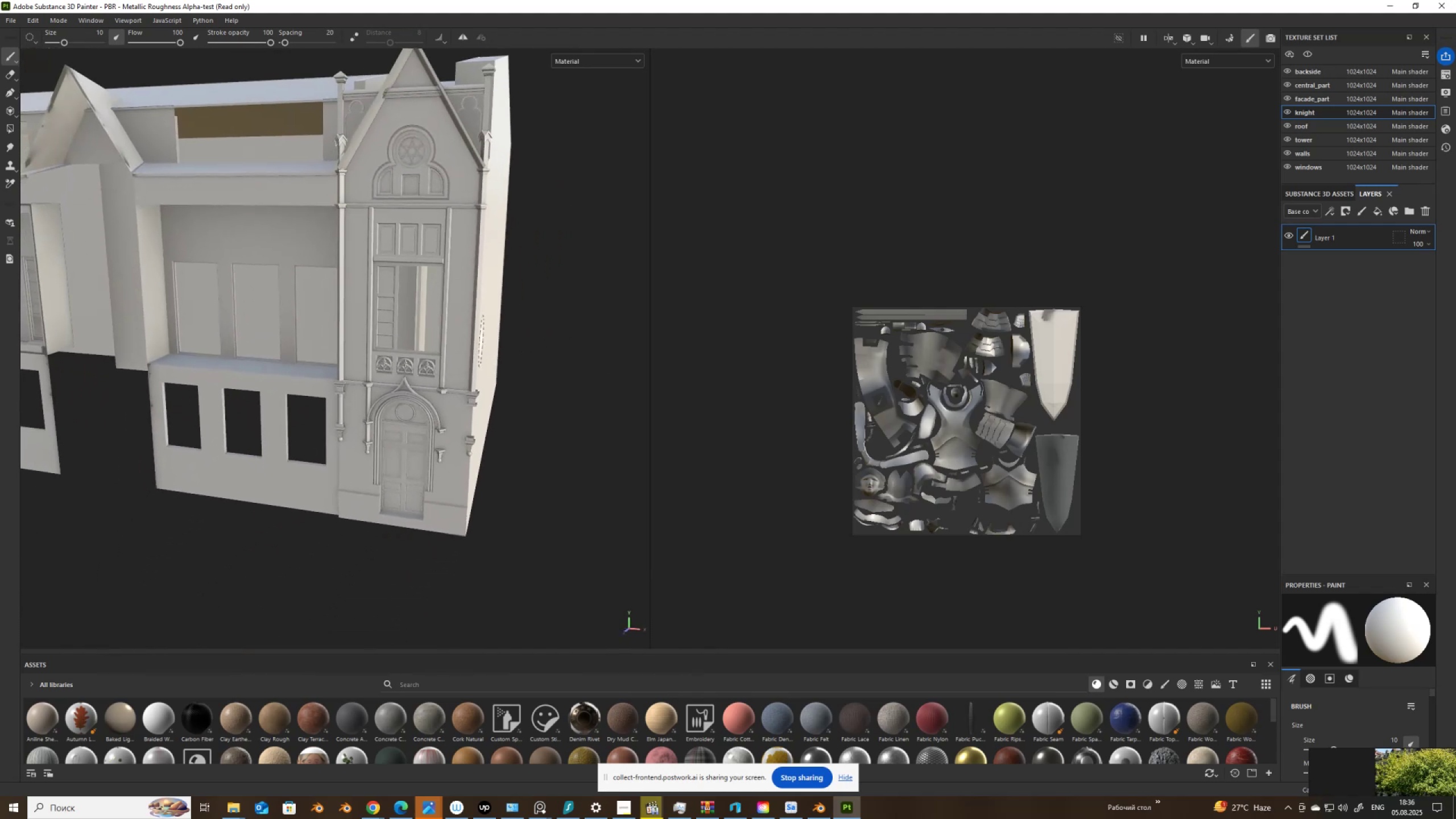 
scroll: coordinate [456, 388], scroll_direction: up, amount: 6.0
 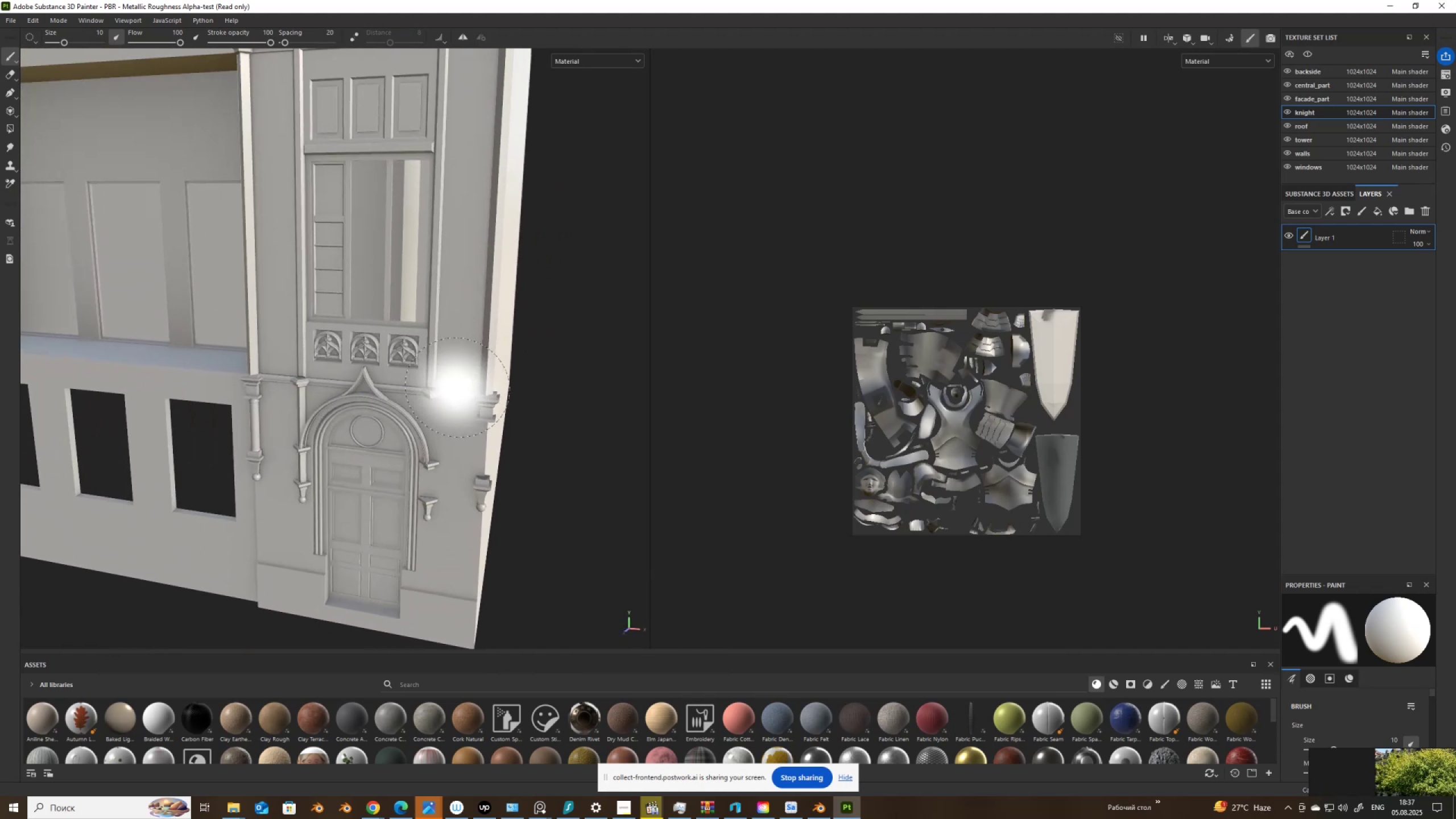 
hold_key(key=AltLeft, duration=1.44)
left_click_drag(start_coordinate=[451, 373], to_coordinate=[508, 416])
 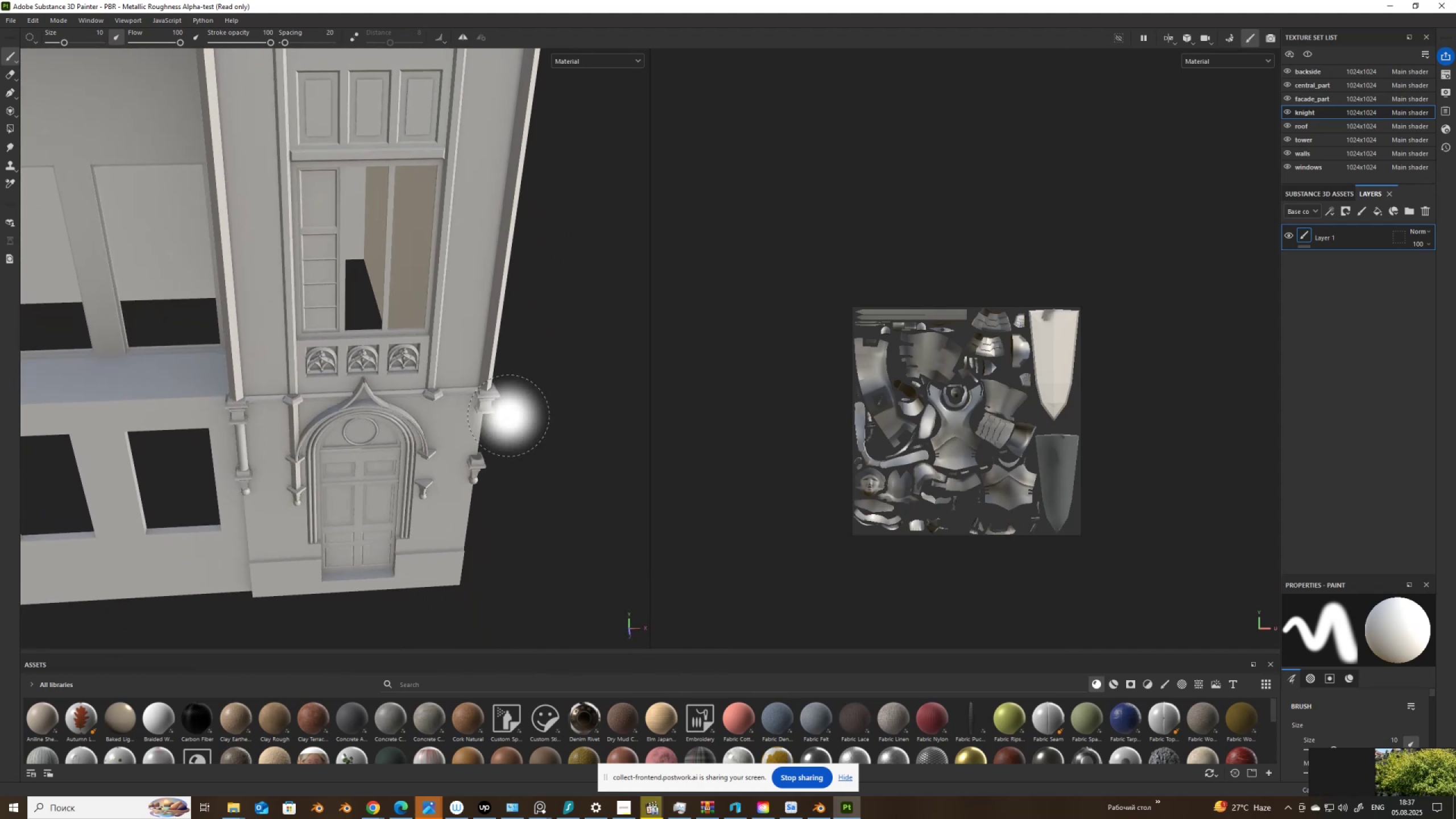 
scroll: coordinate [496, 432], scroll_direction: down, amount: 6.0
 